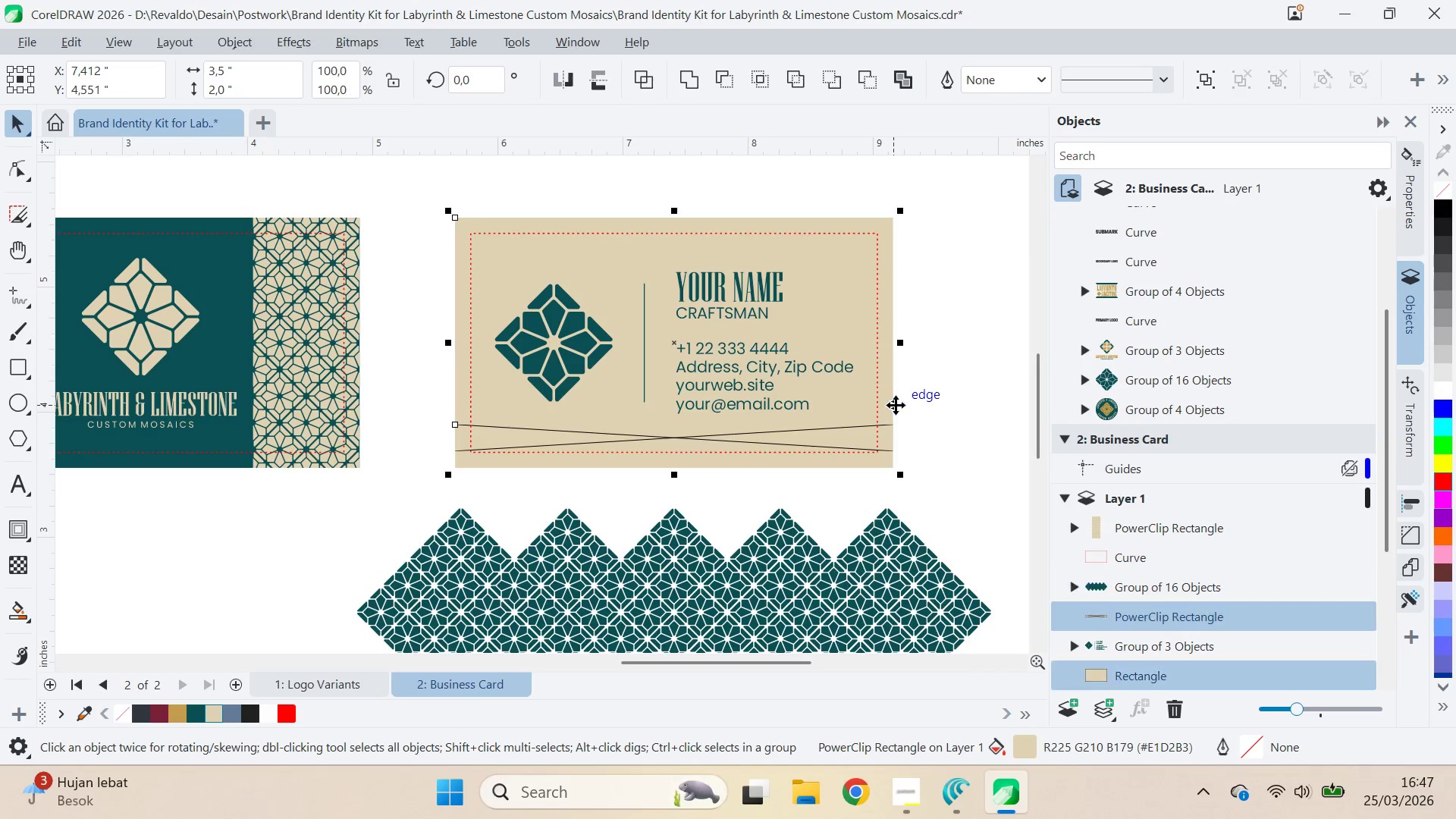 
key(Control+Z)
 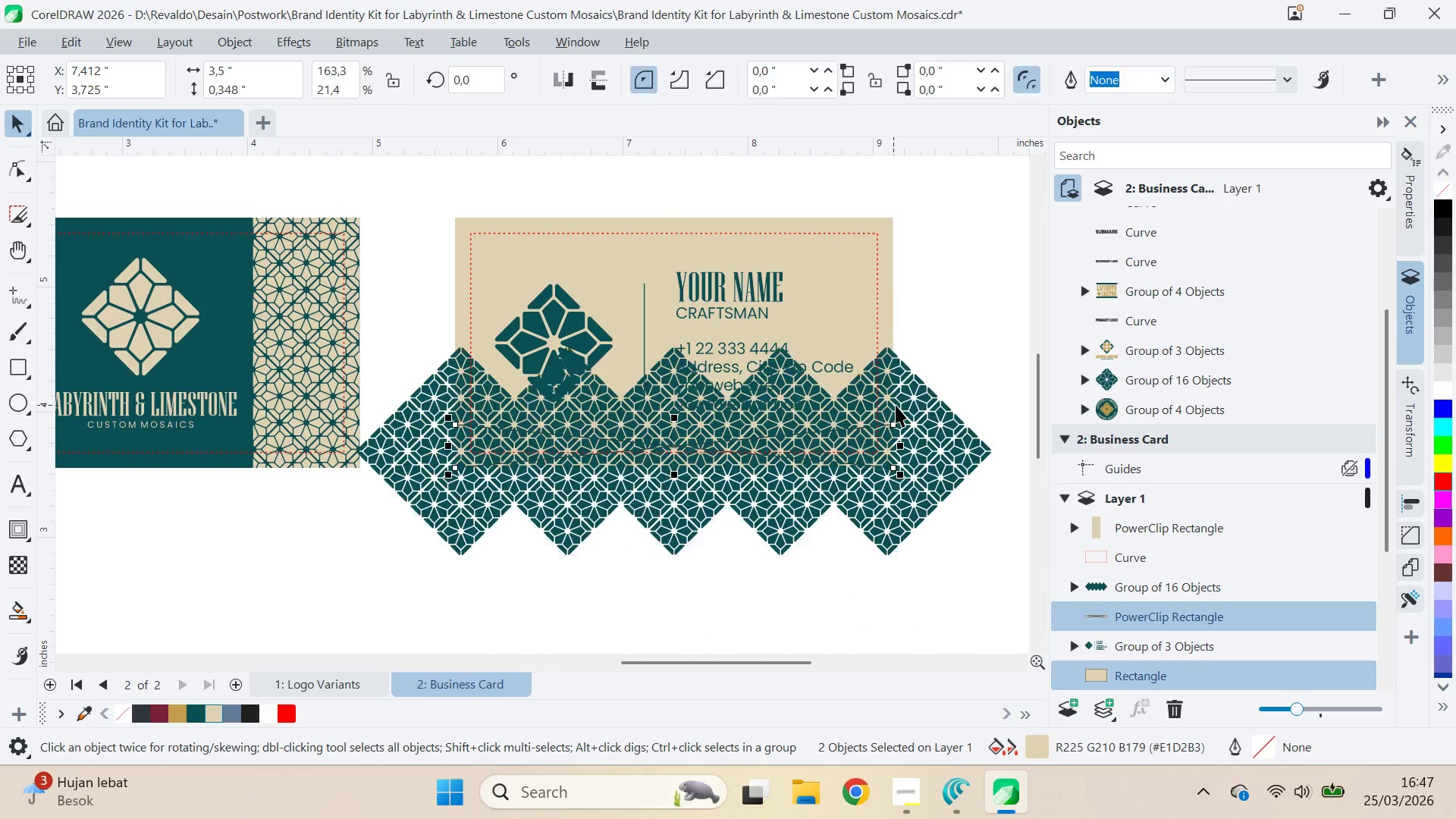 
key(Control+Z)
 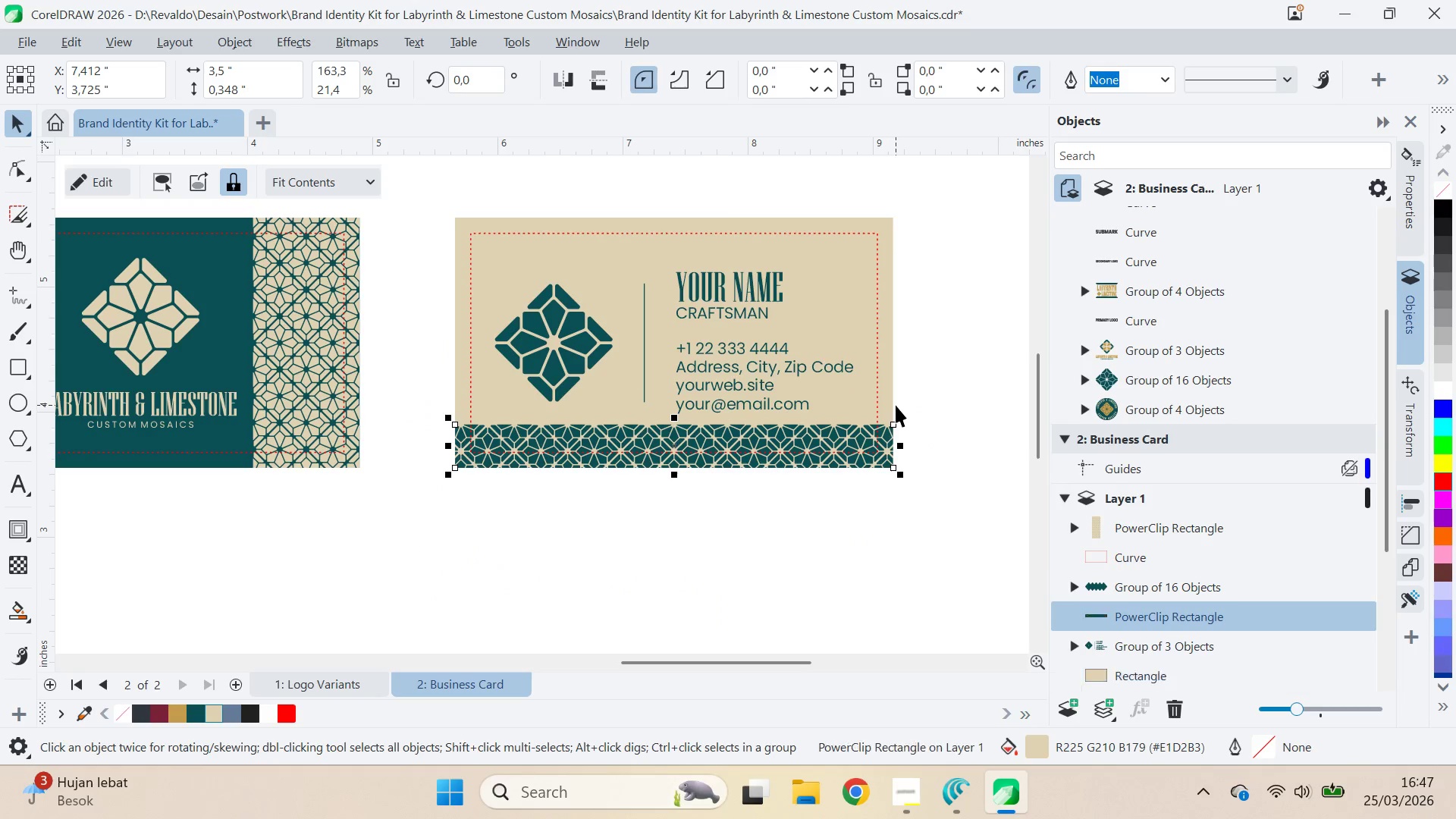 
key(Control+Z)
 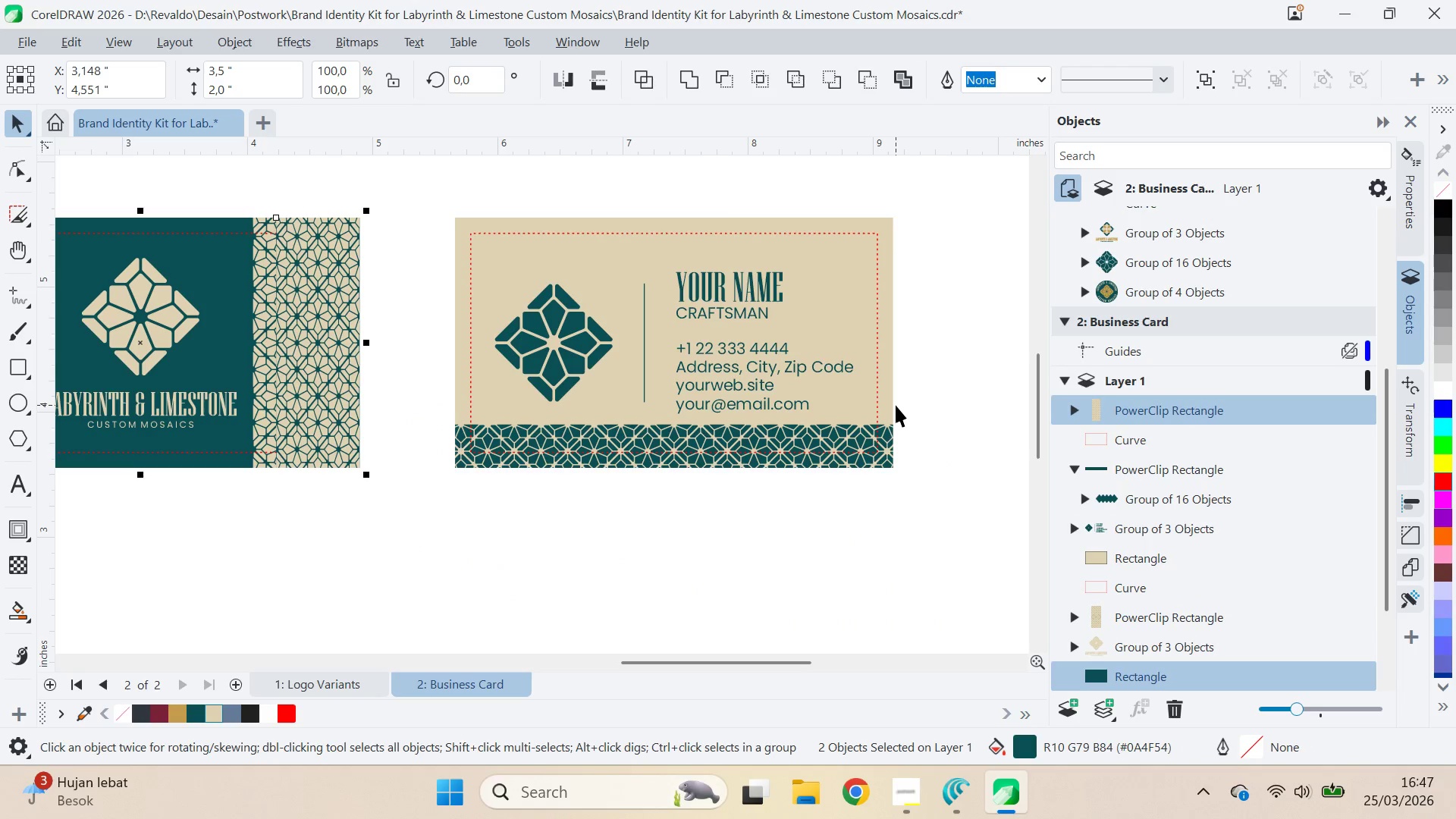 
key(Control+Shift+Z)
 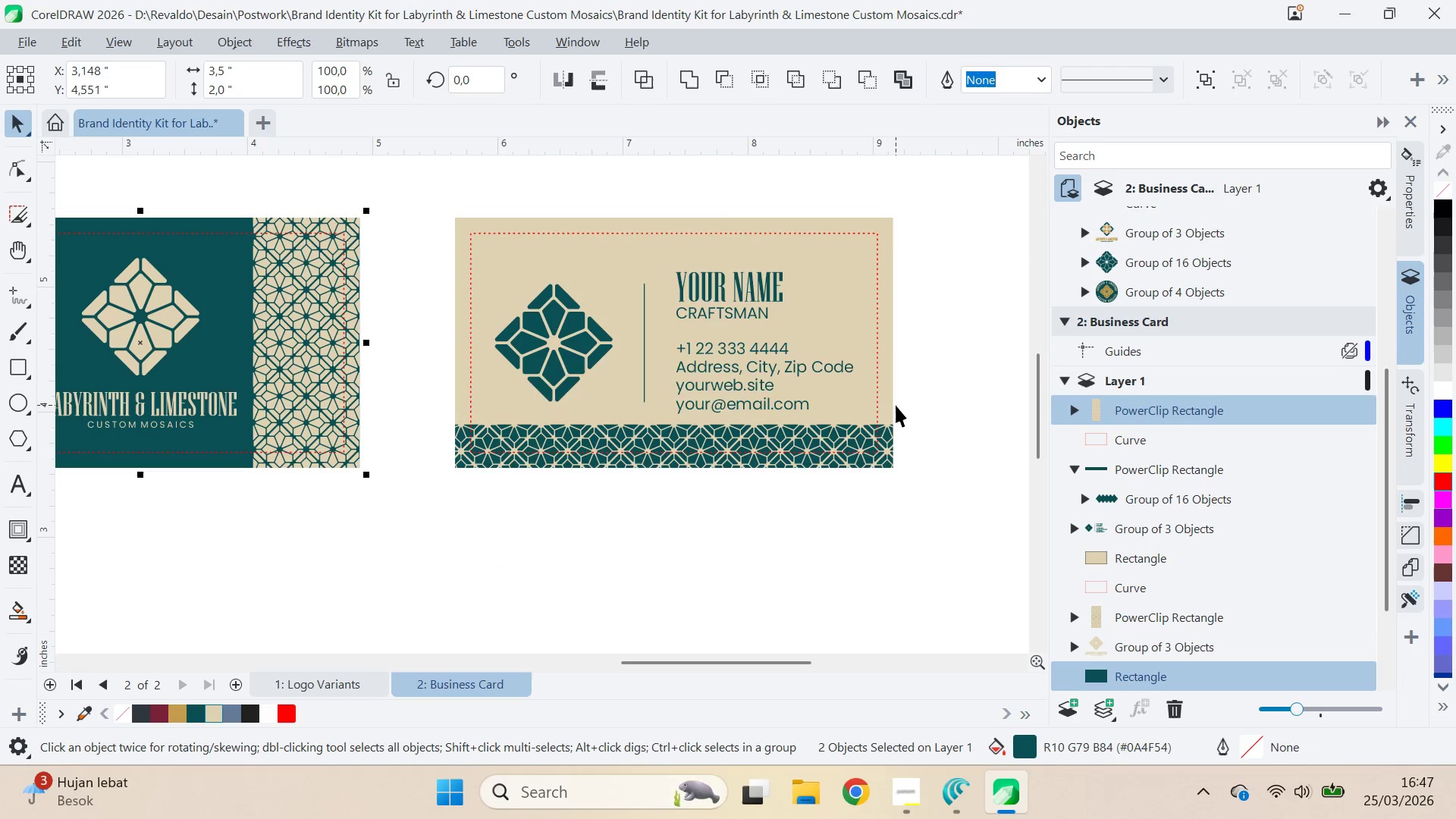 
key(Control+Shift+Z)
 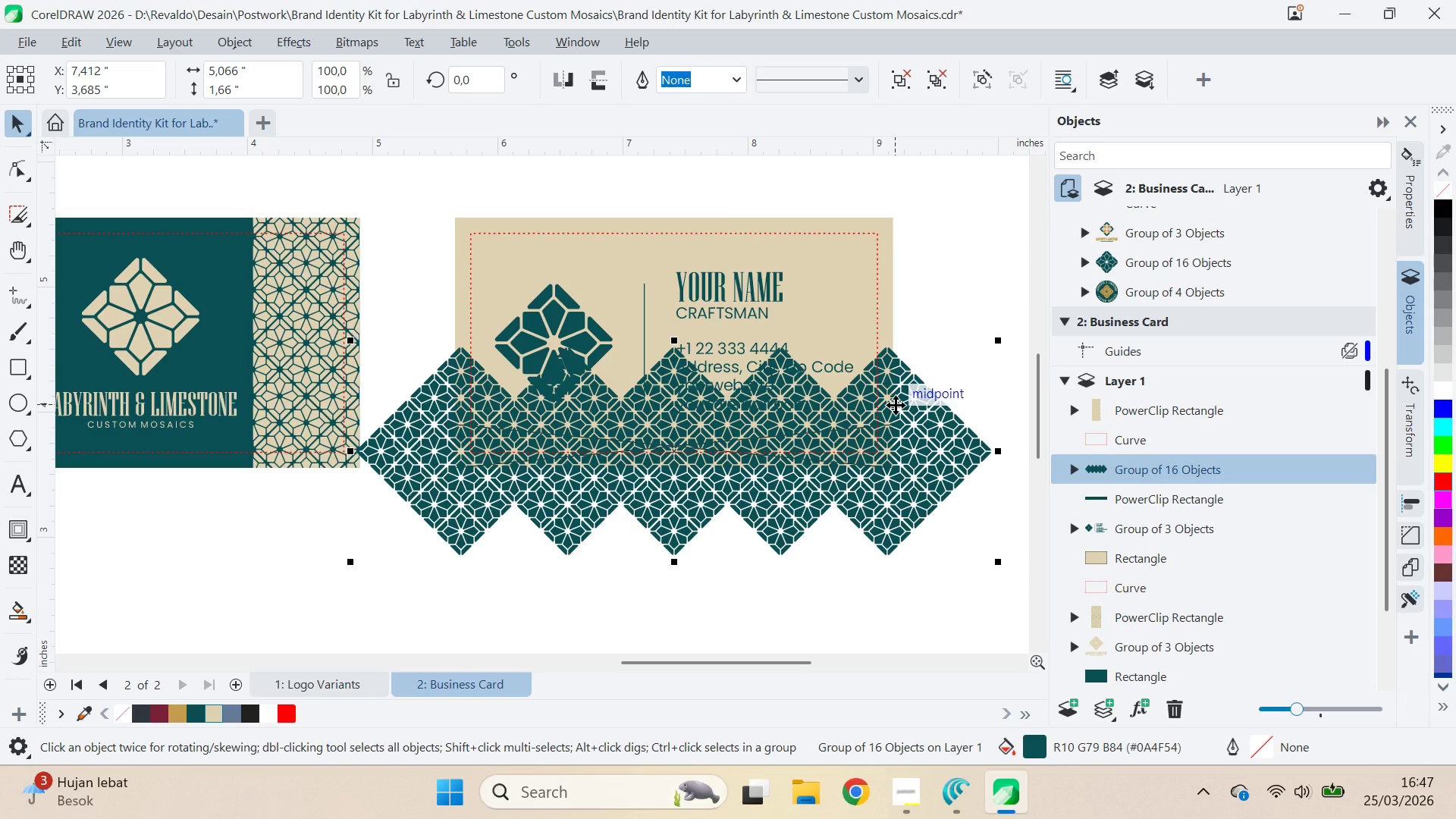 
key(Control+Z)
 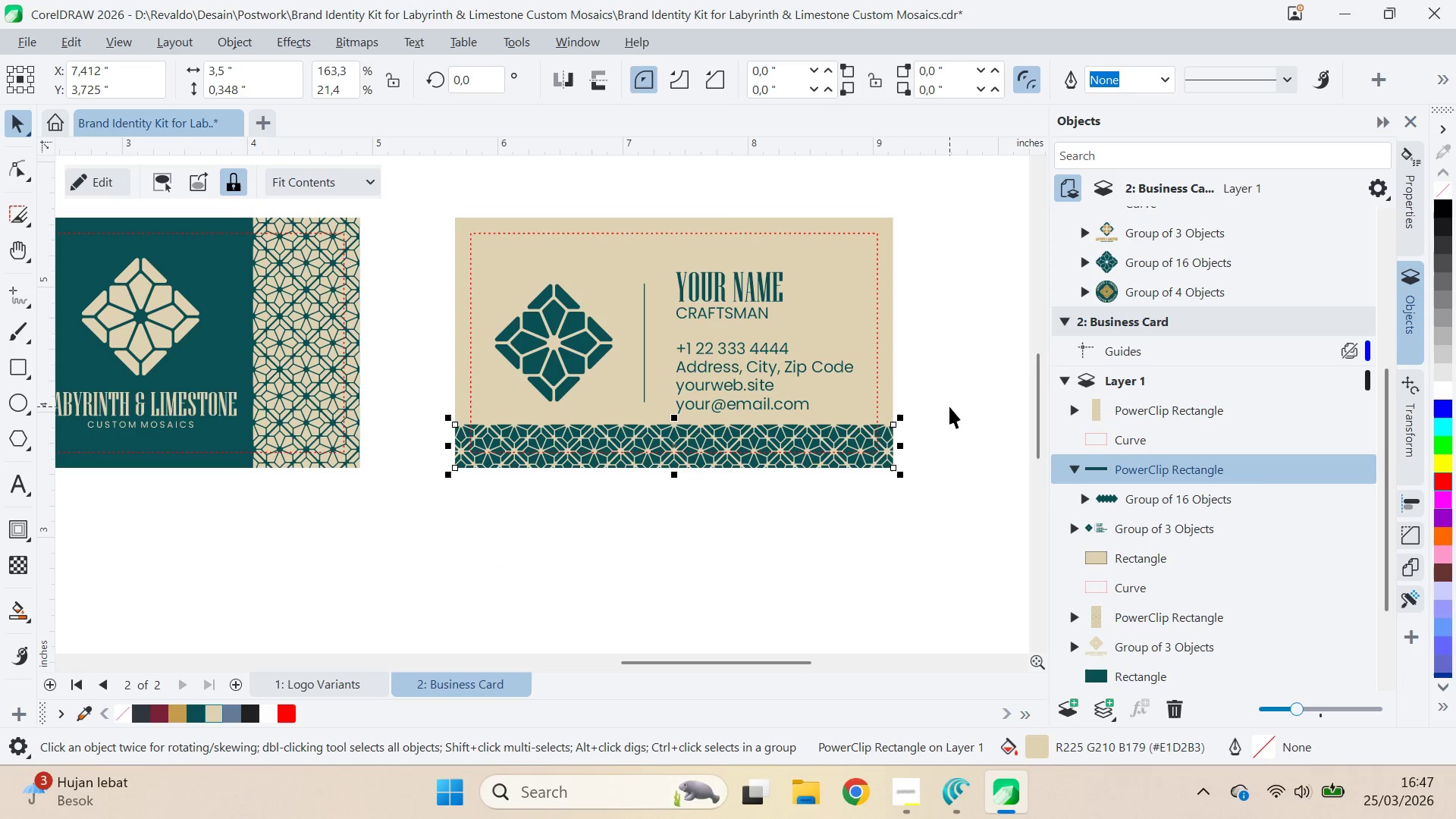 
left_click([949, 406])
 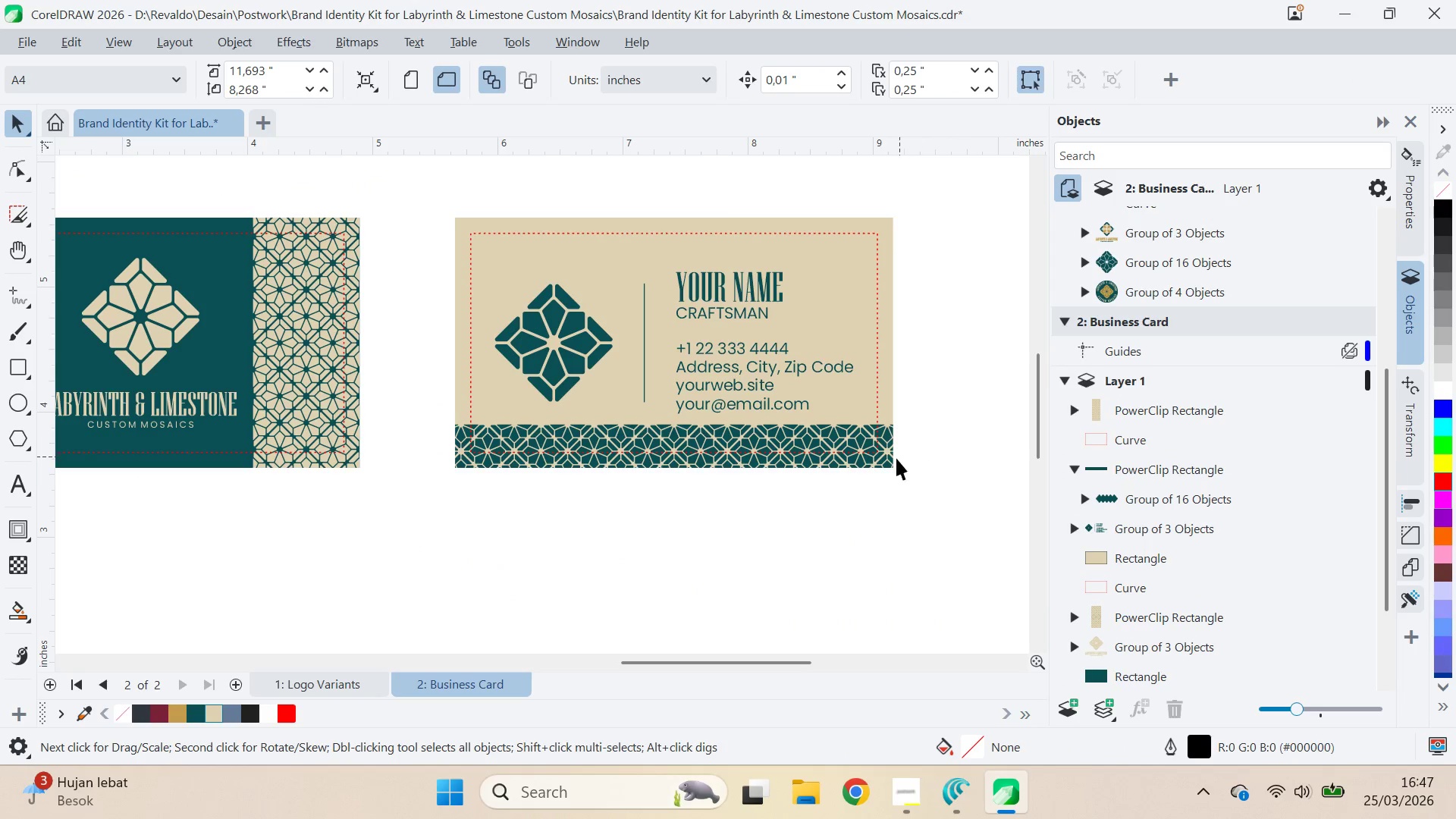 
left_click([892, 460])
 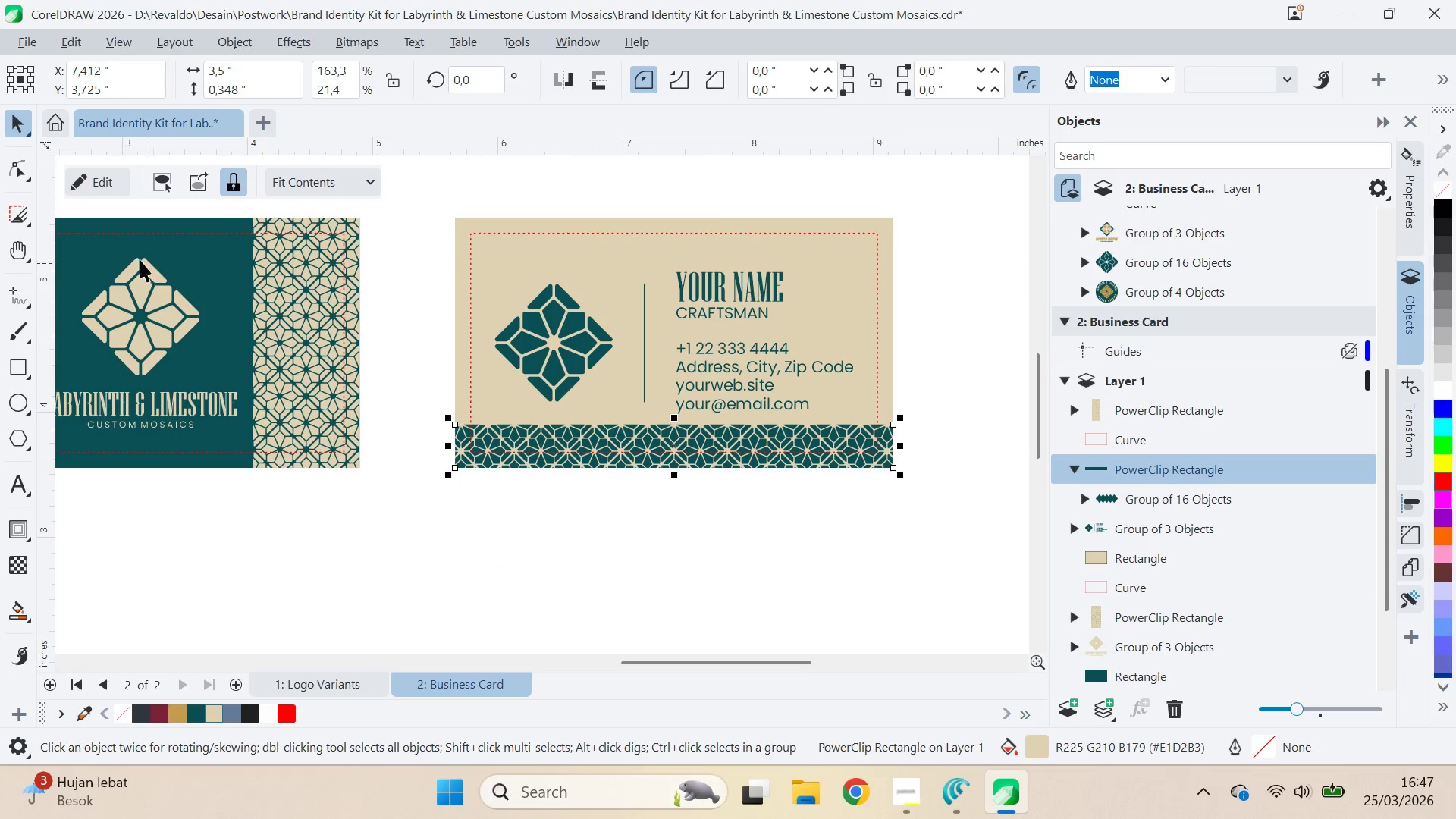 
left_click([115, 187])
 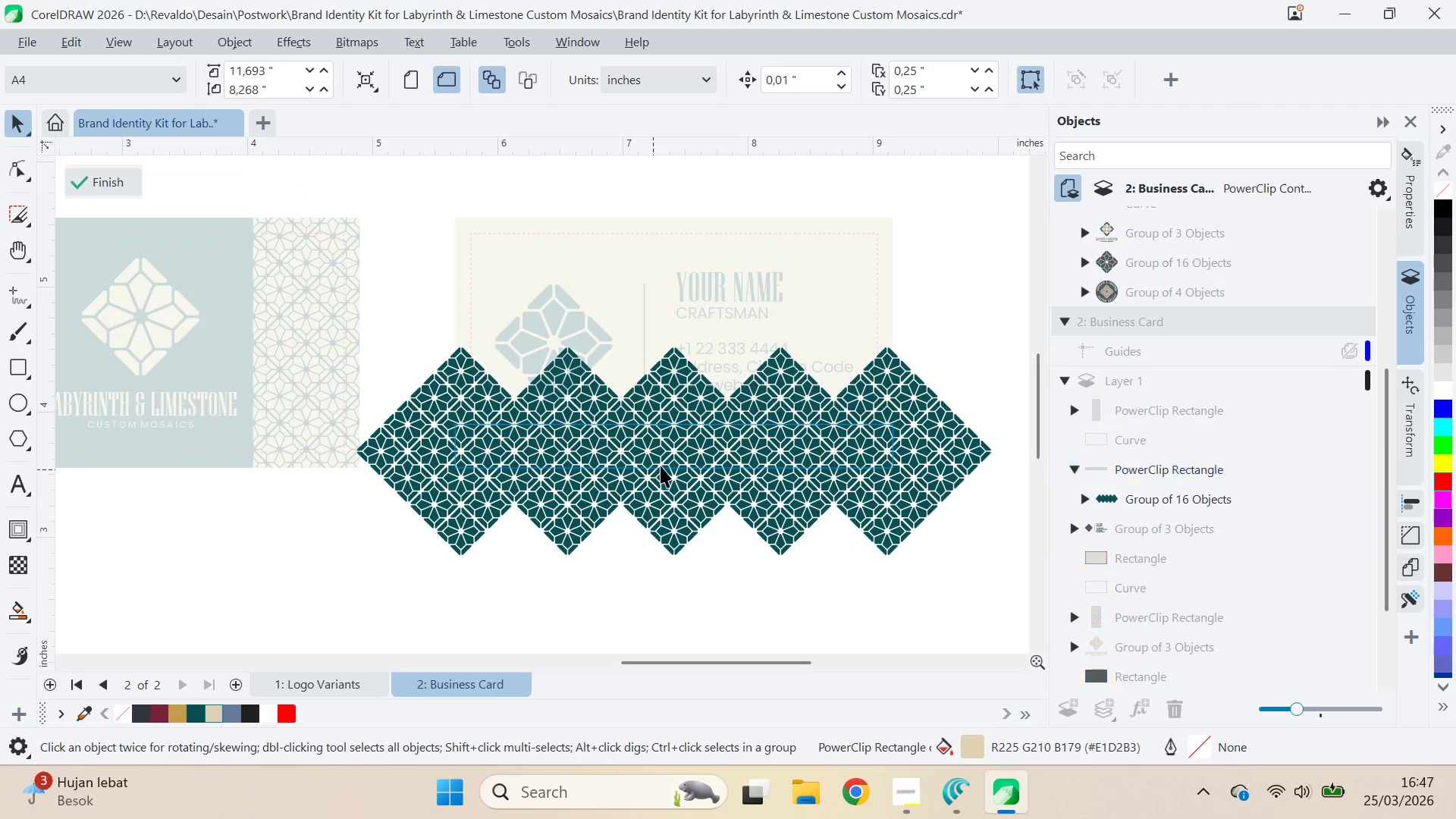 
scroll: coordinate [665, 478], scroll_direction: up, amount: 6.0
 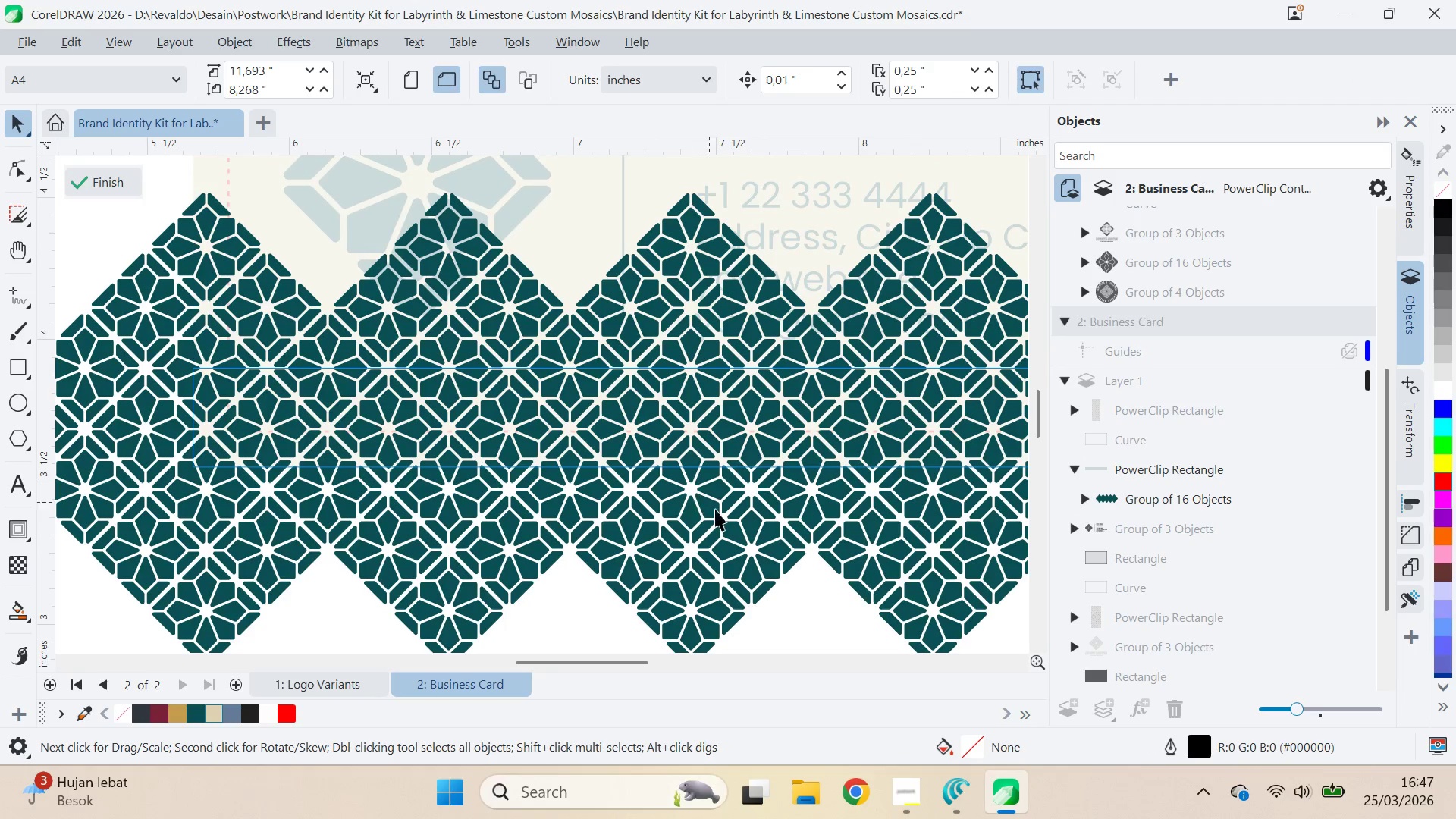 
left_click([723, 519])
 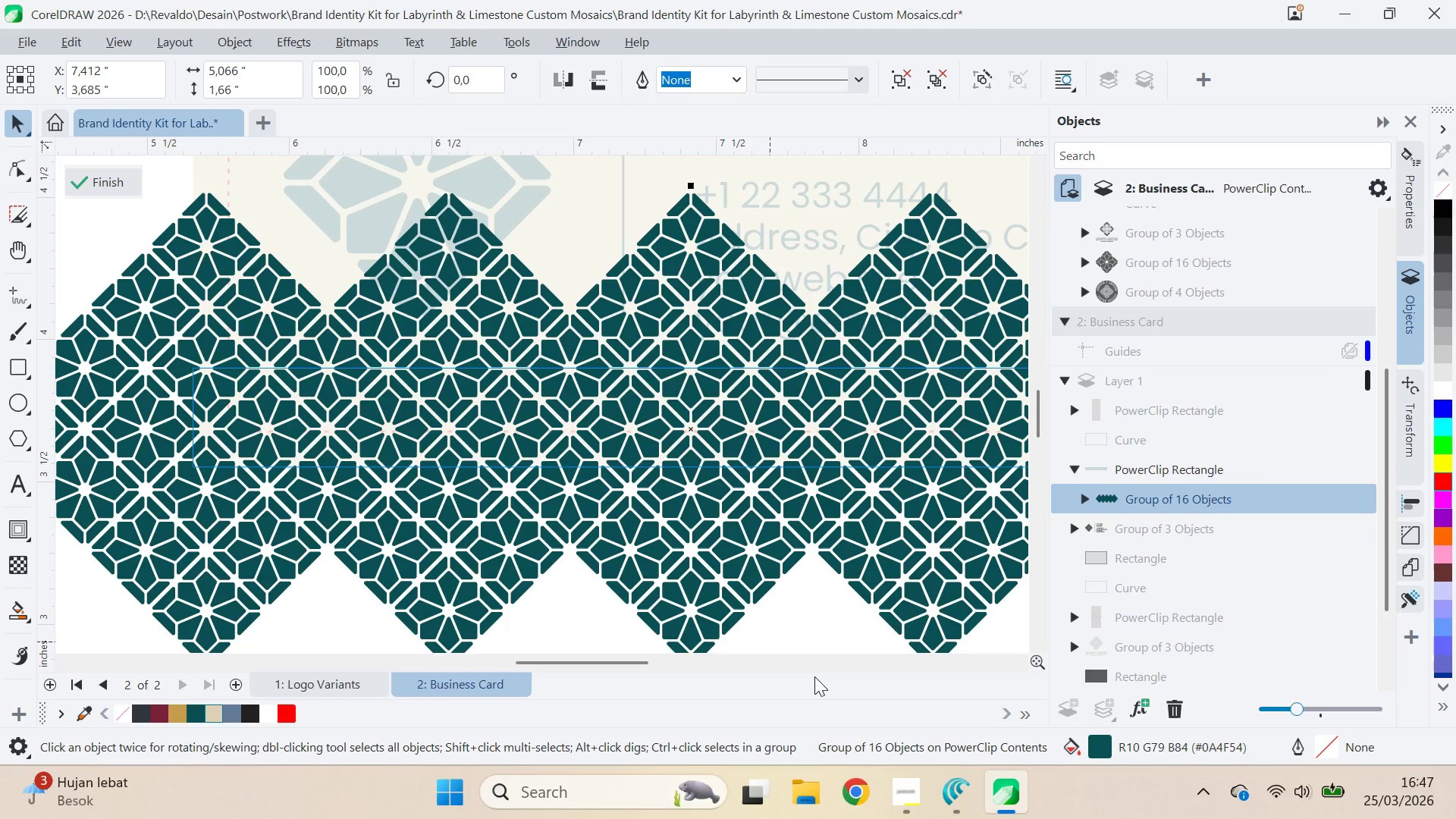 
key(ArrowUp)
 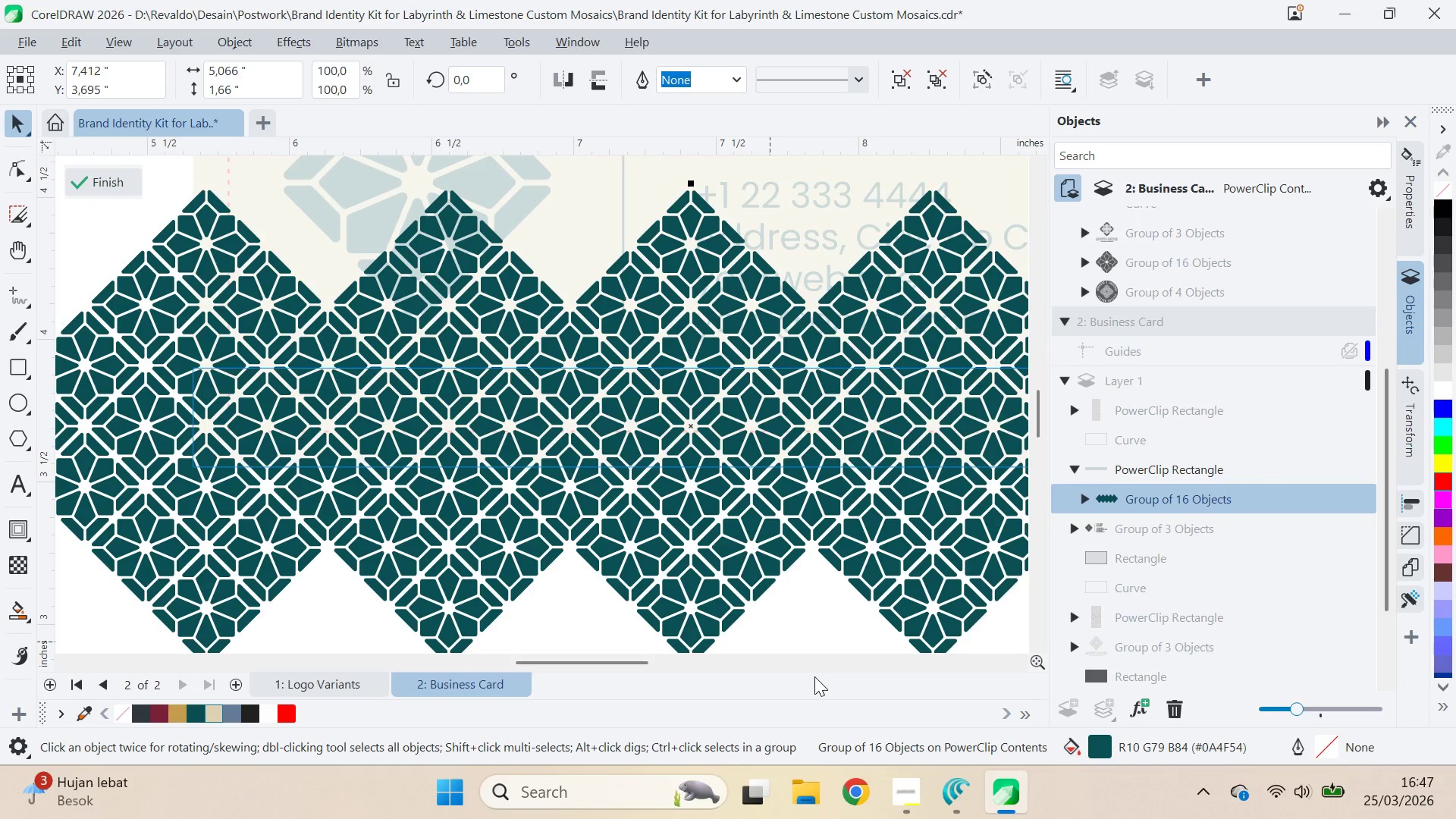 
key(ArrowUp)
 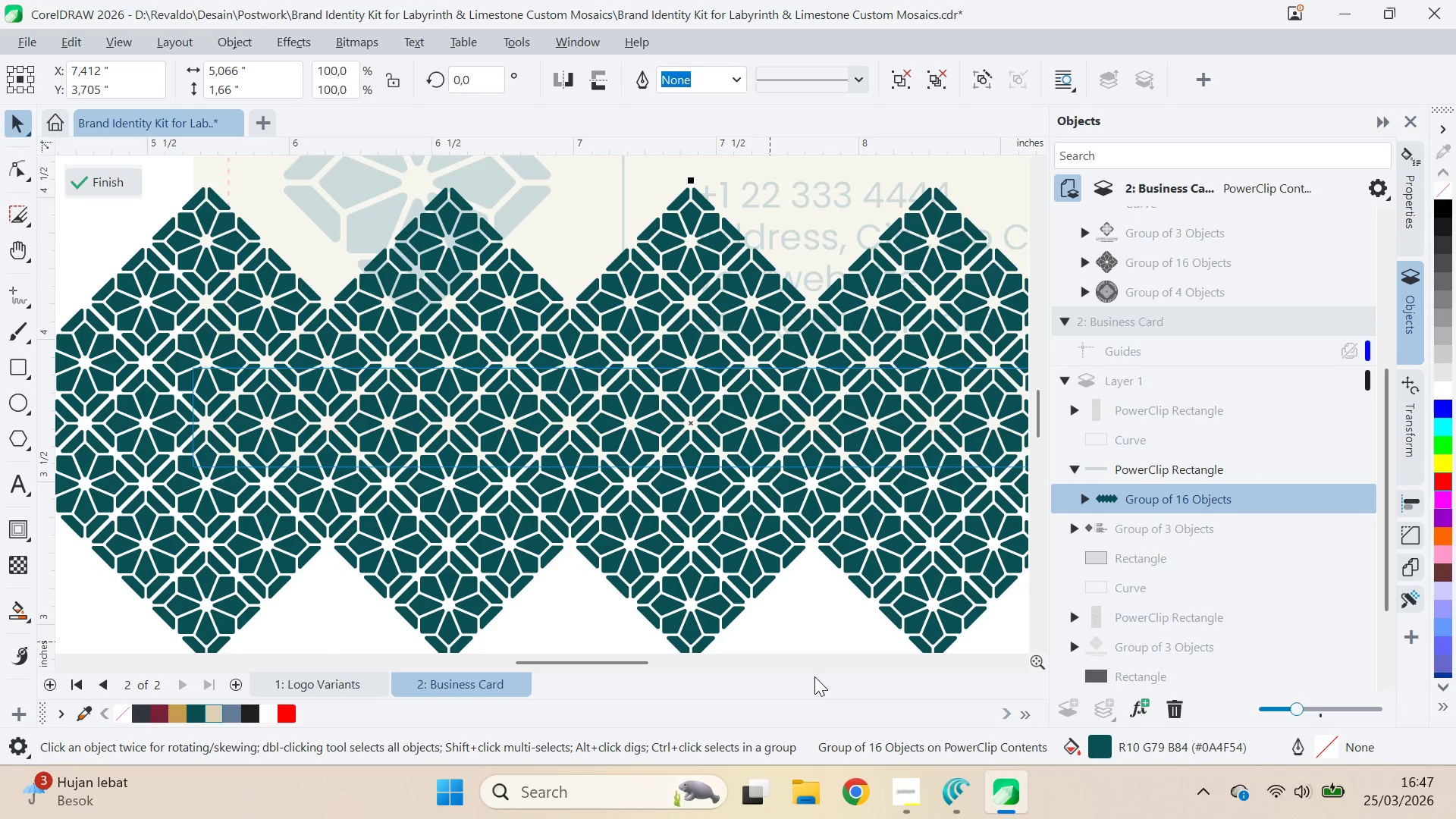 
key(ArrowUp)
 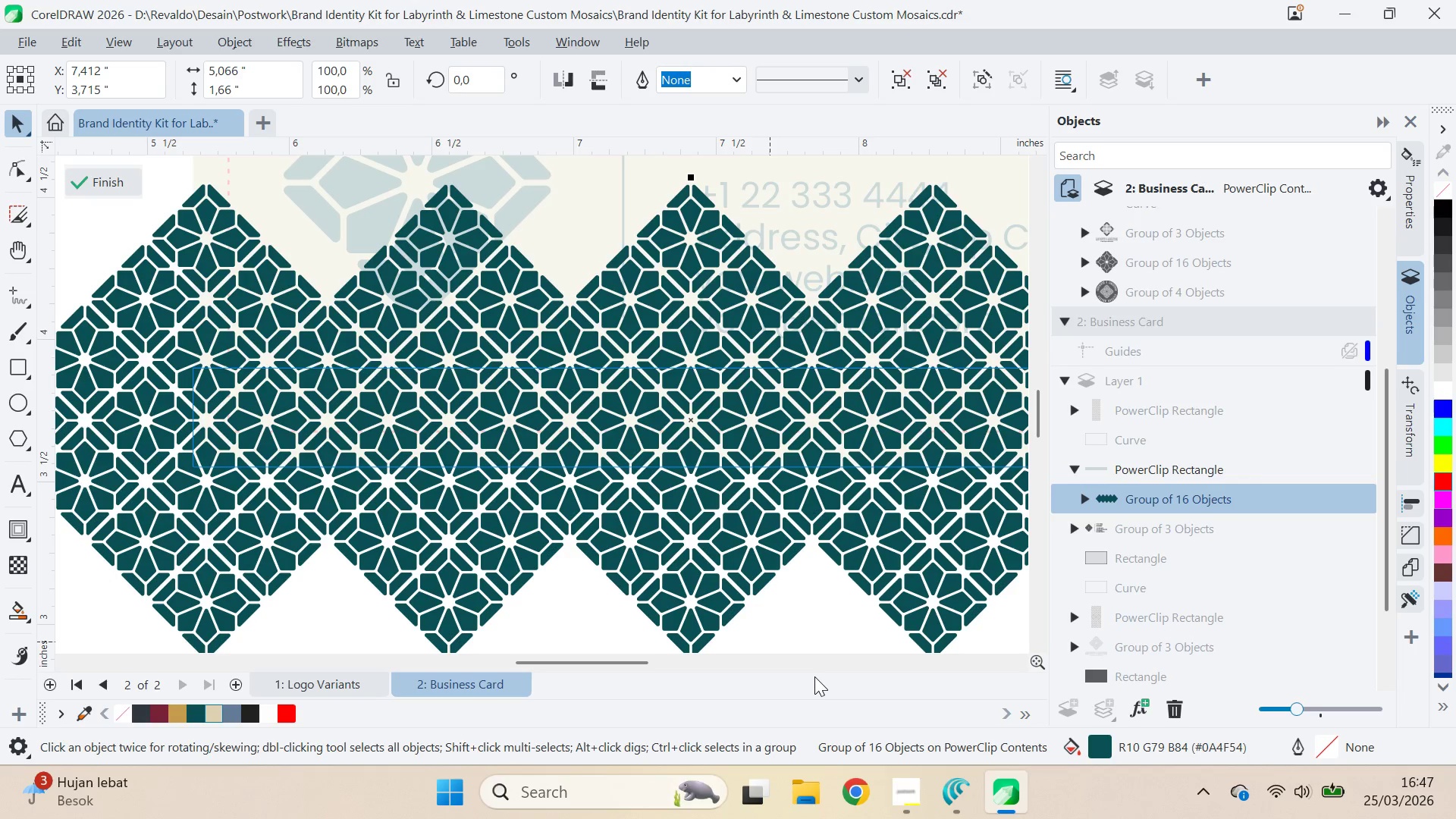 
key(ArrowUp)
 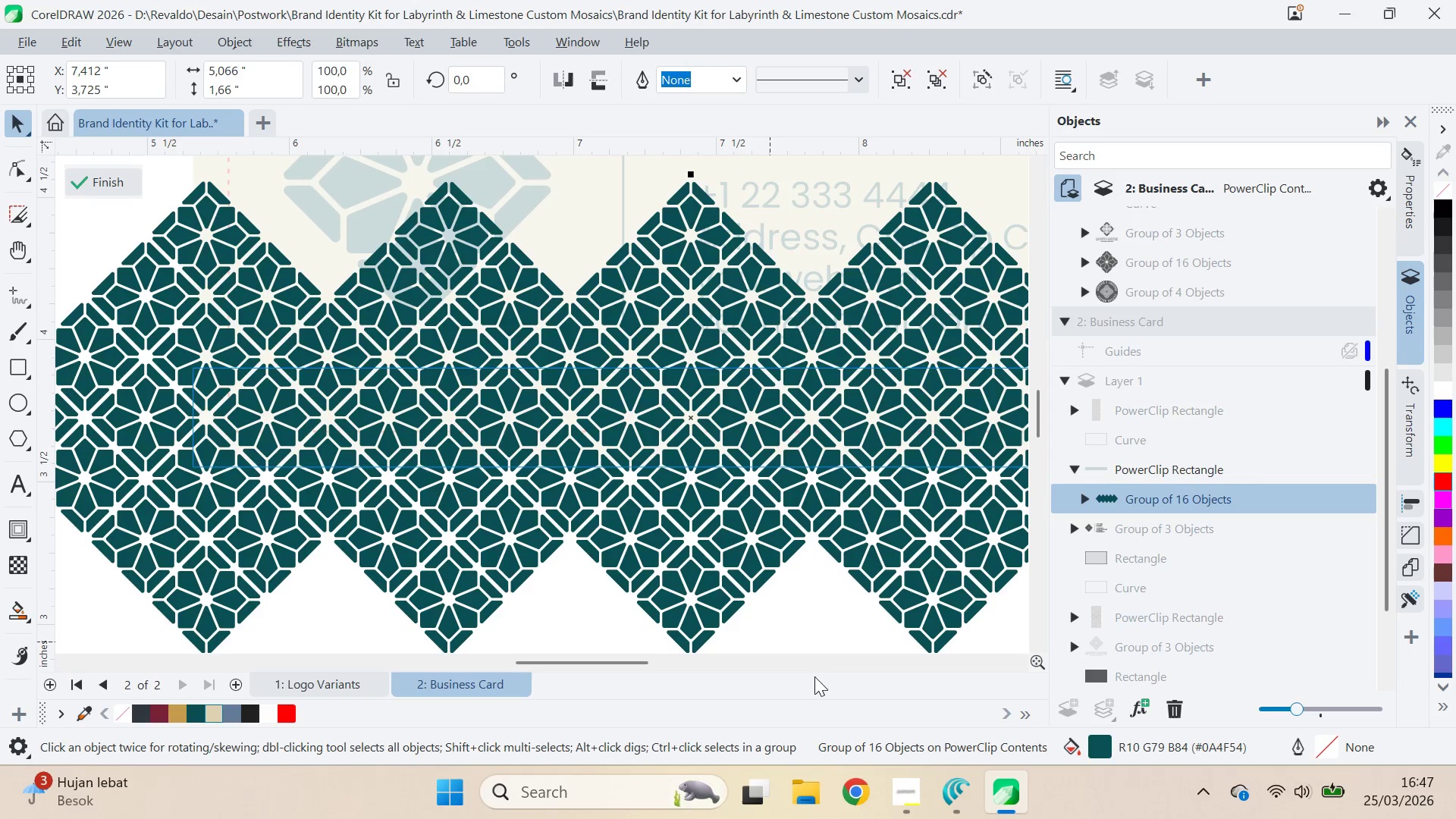 
key(ArrowUp)
 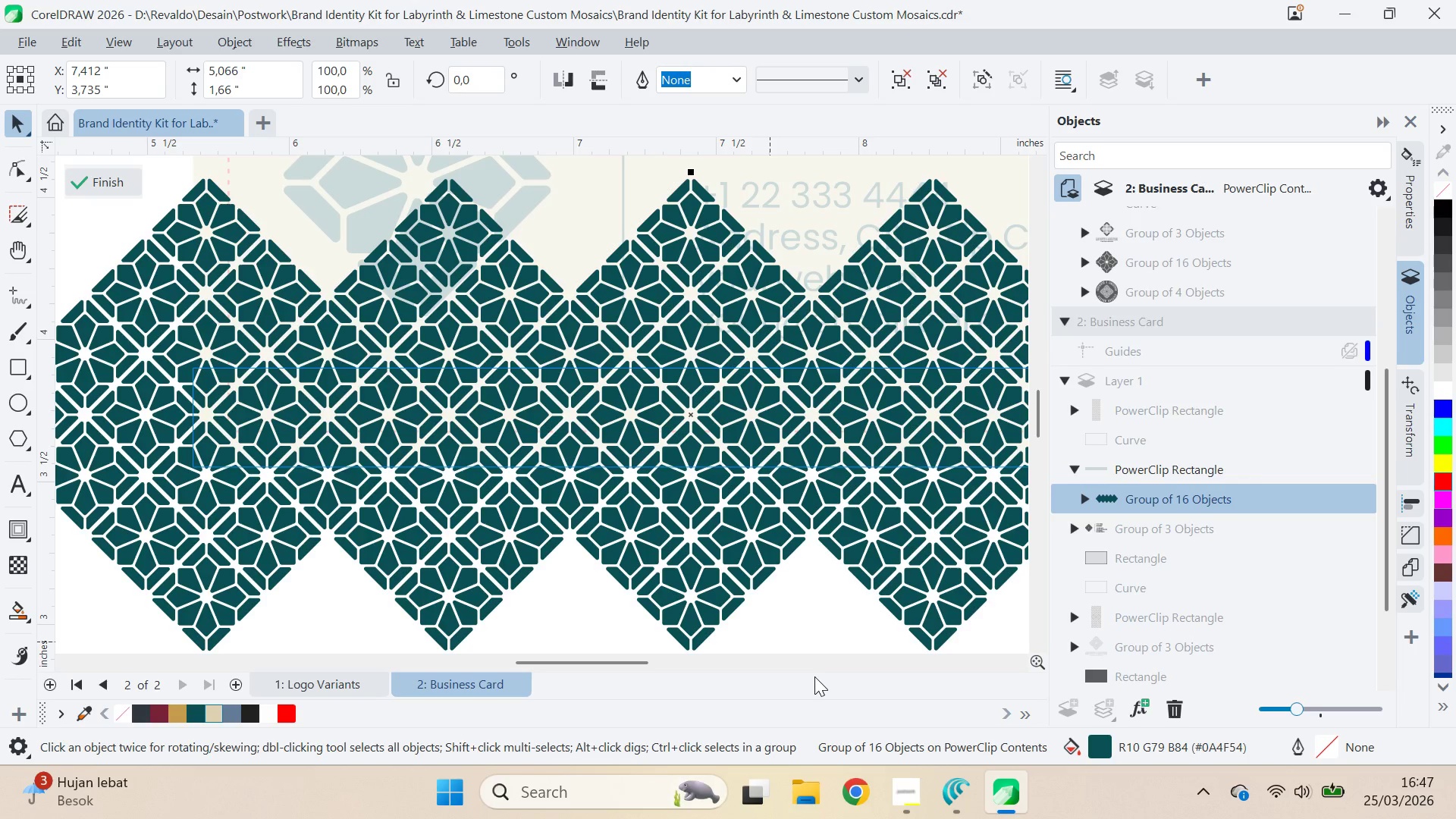 
key(ArrowDown)
 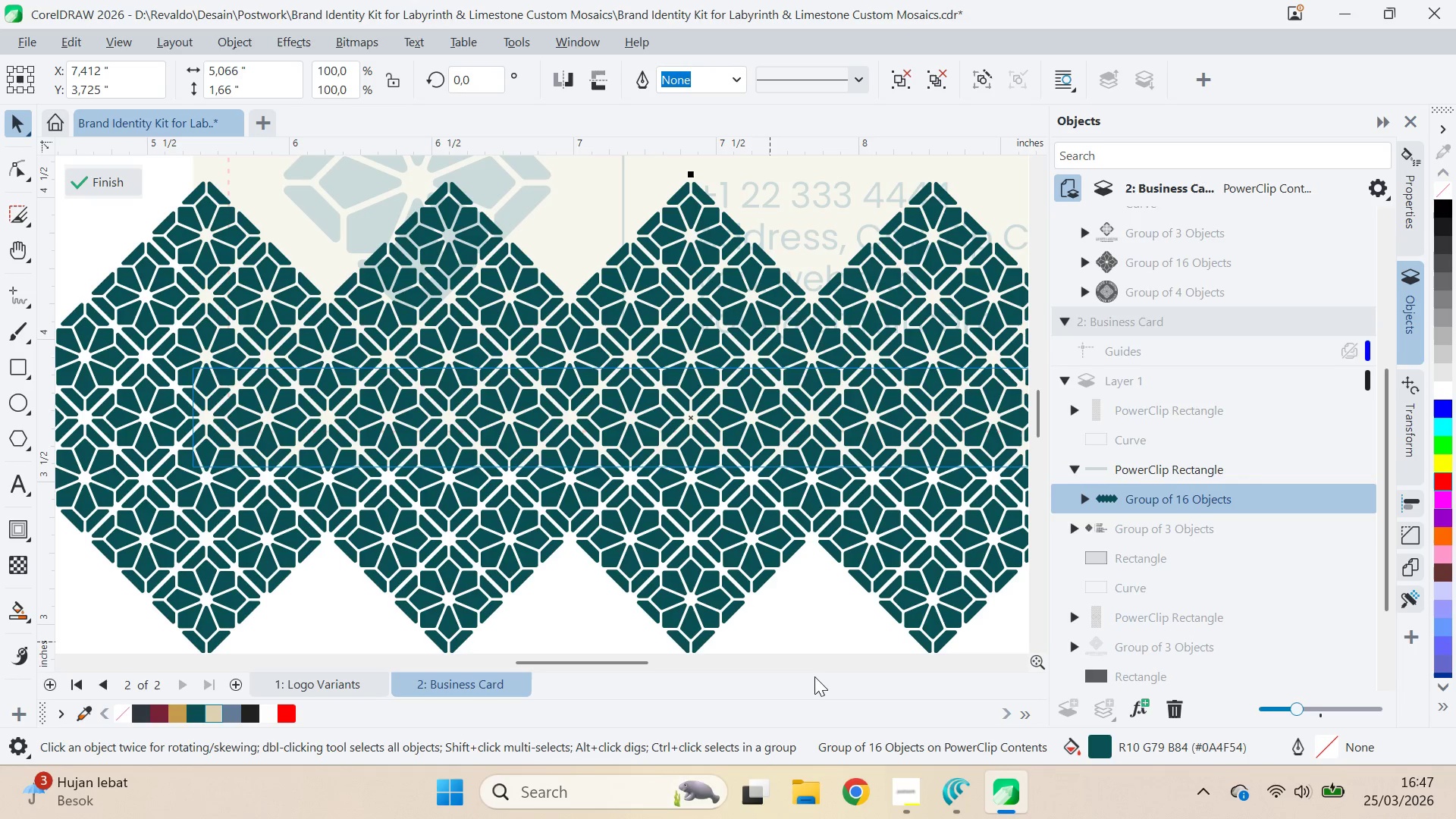 
key(ArrowDown)
 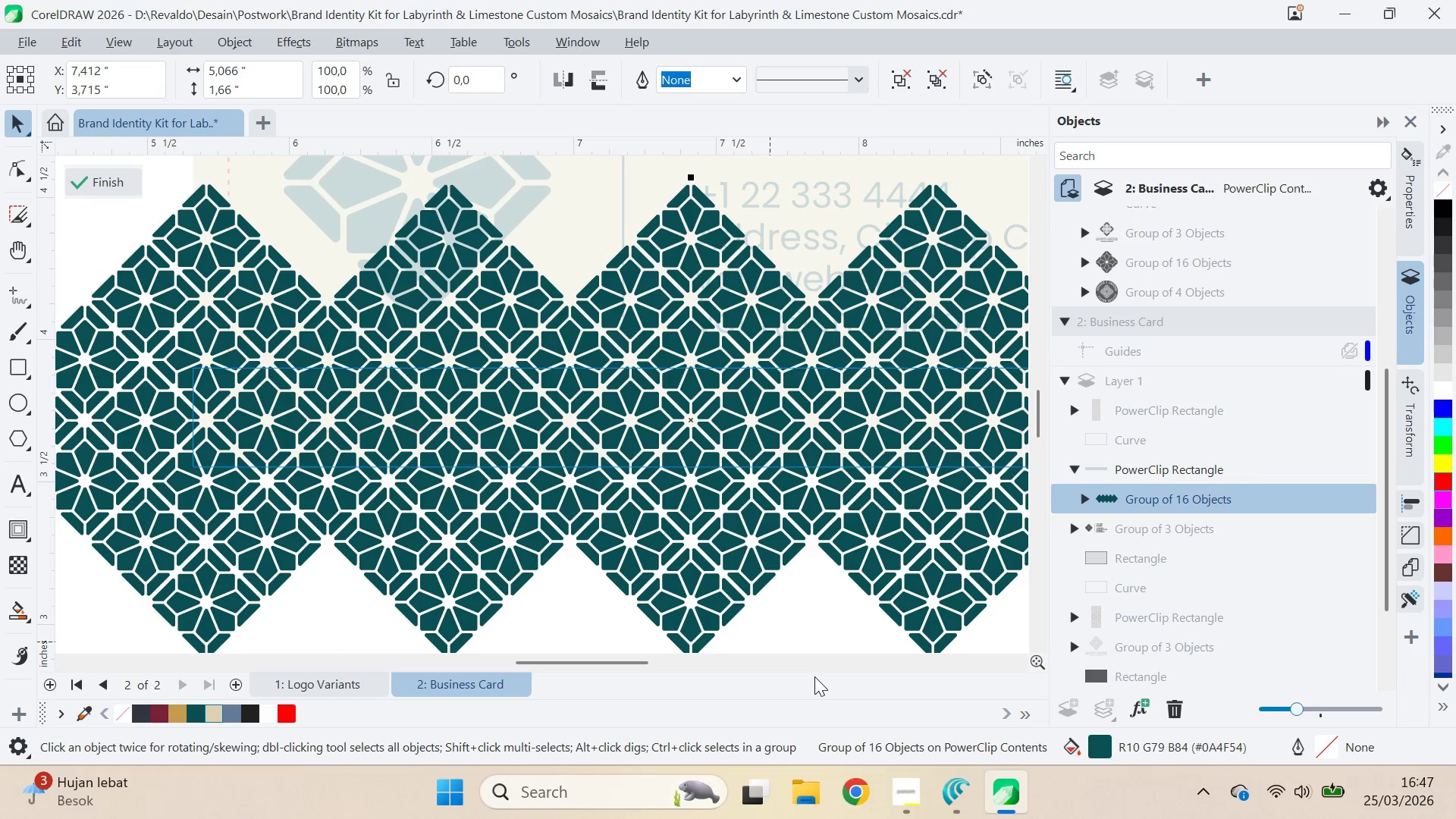 
key(ArrowUp)
 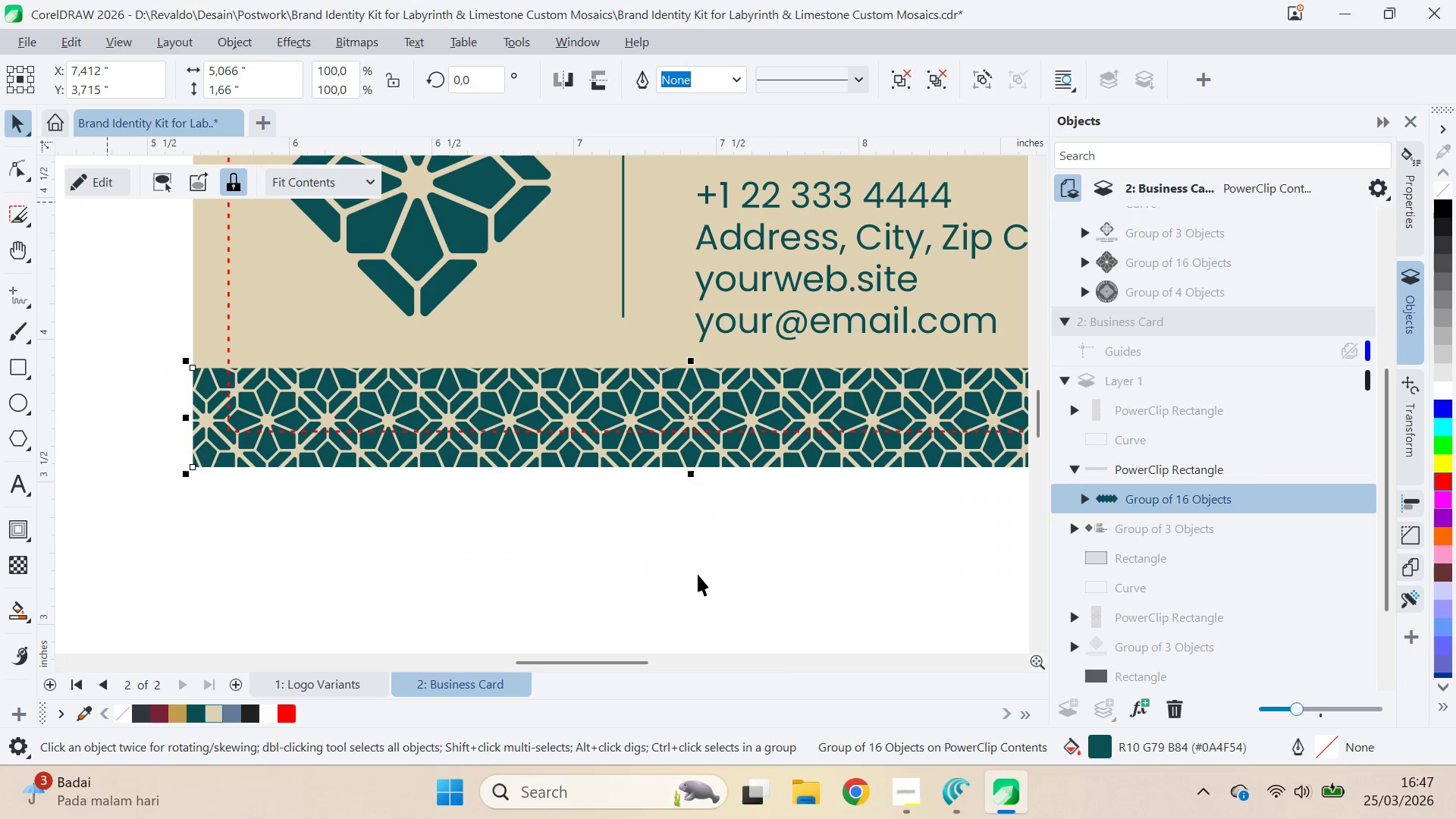 
scroll: coordinate [785, 560], scroll_direction: down, amount: 6.0
 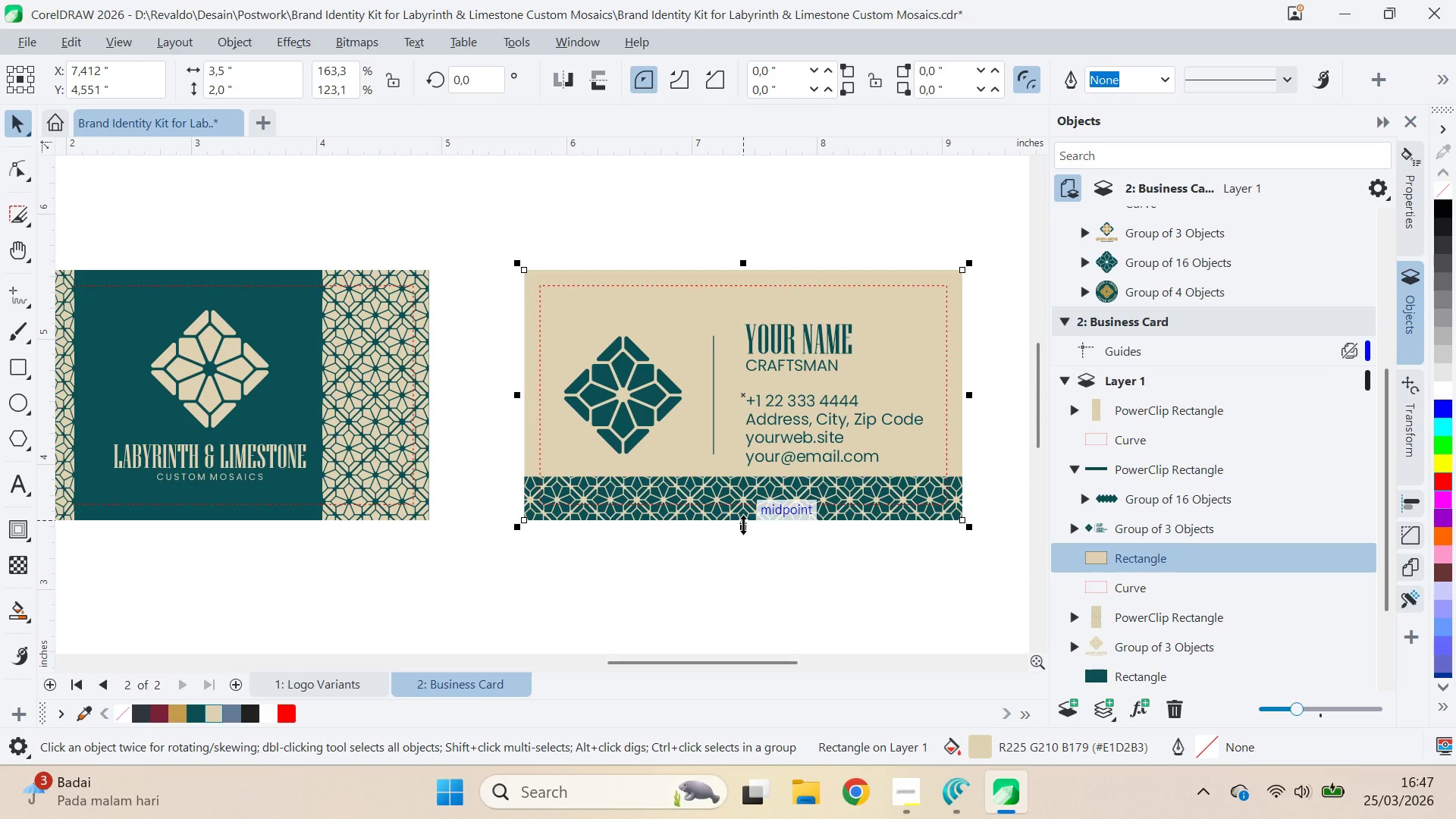 
left_click_drag(start_coordinate=[785, 572], to_coordinate=[780, 570])
 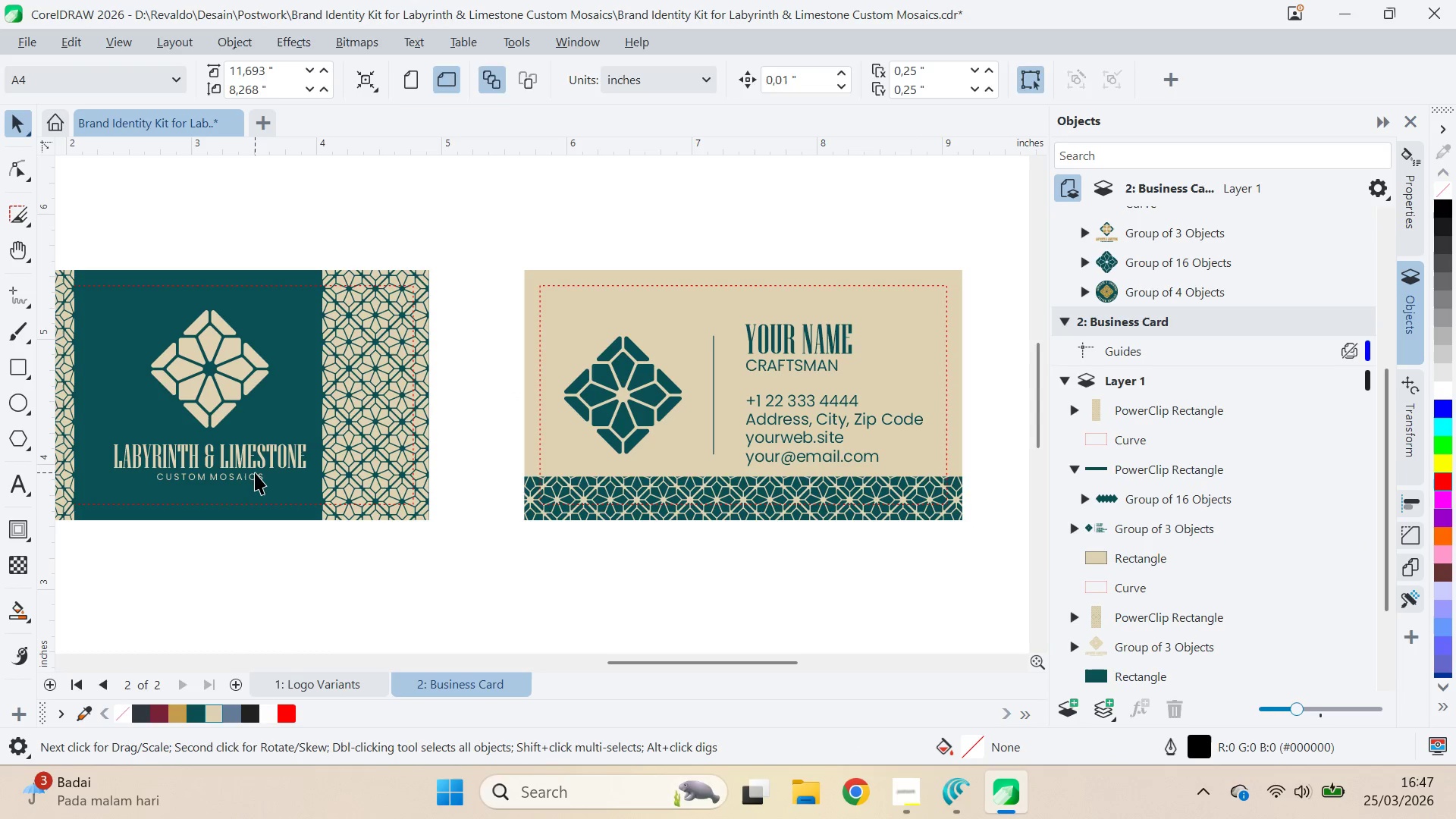 
type(qv)
 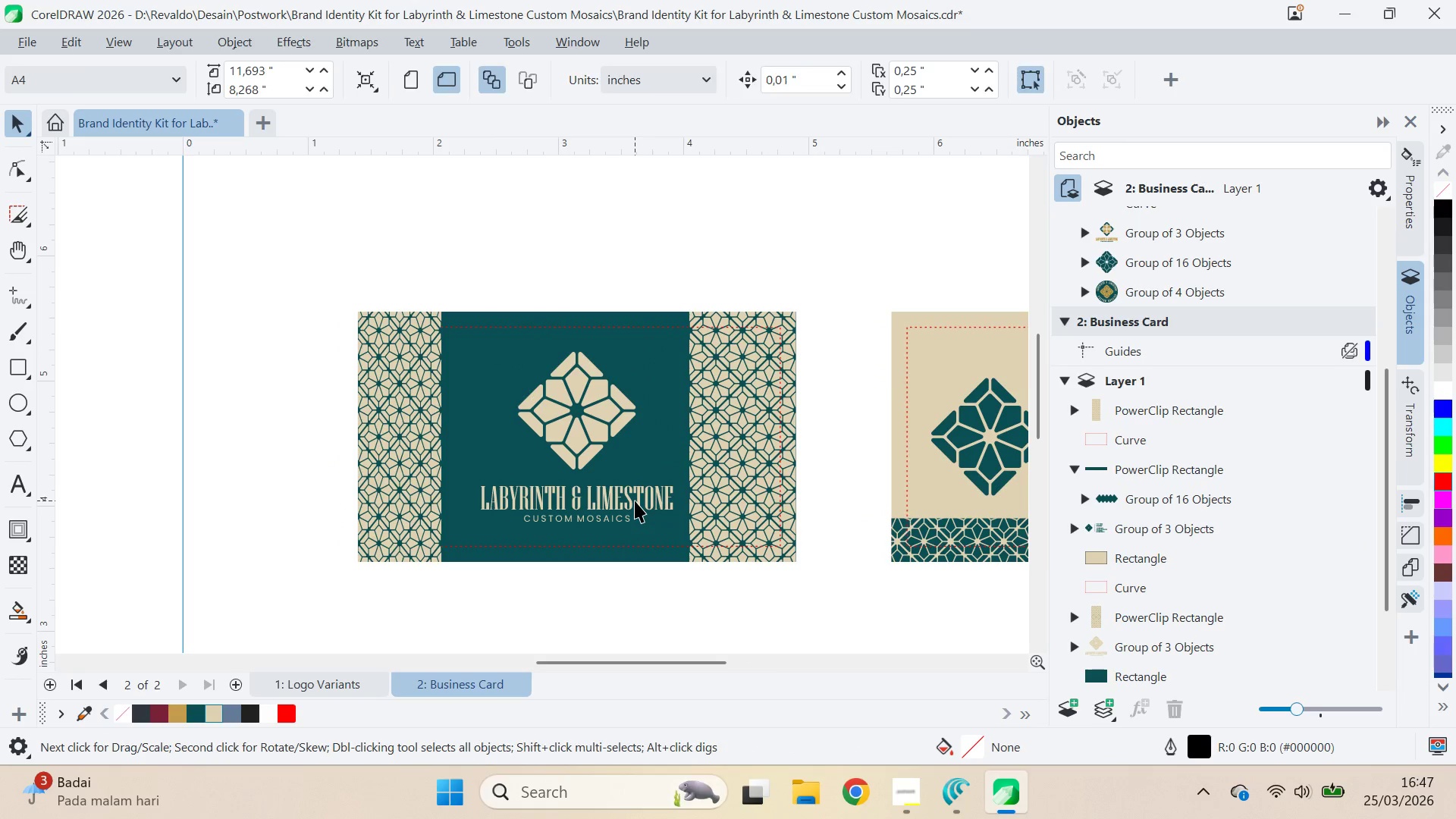 
left_click_drag(start_coordinate=[260, 475], to_coordinate=[627, 517])
 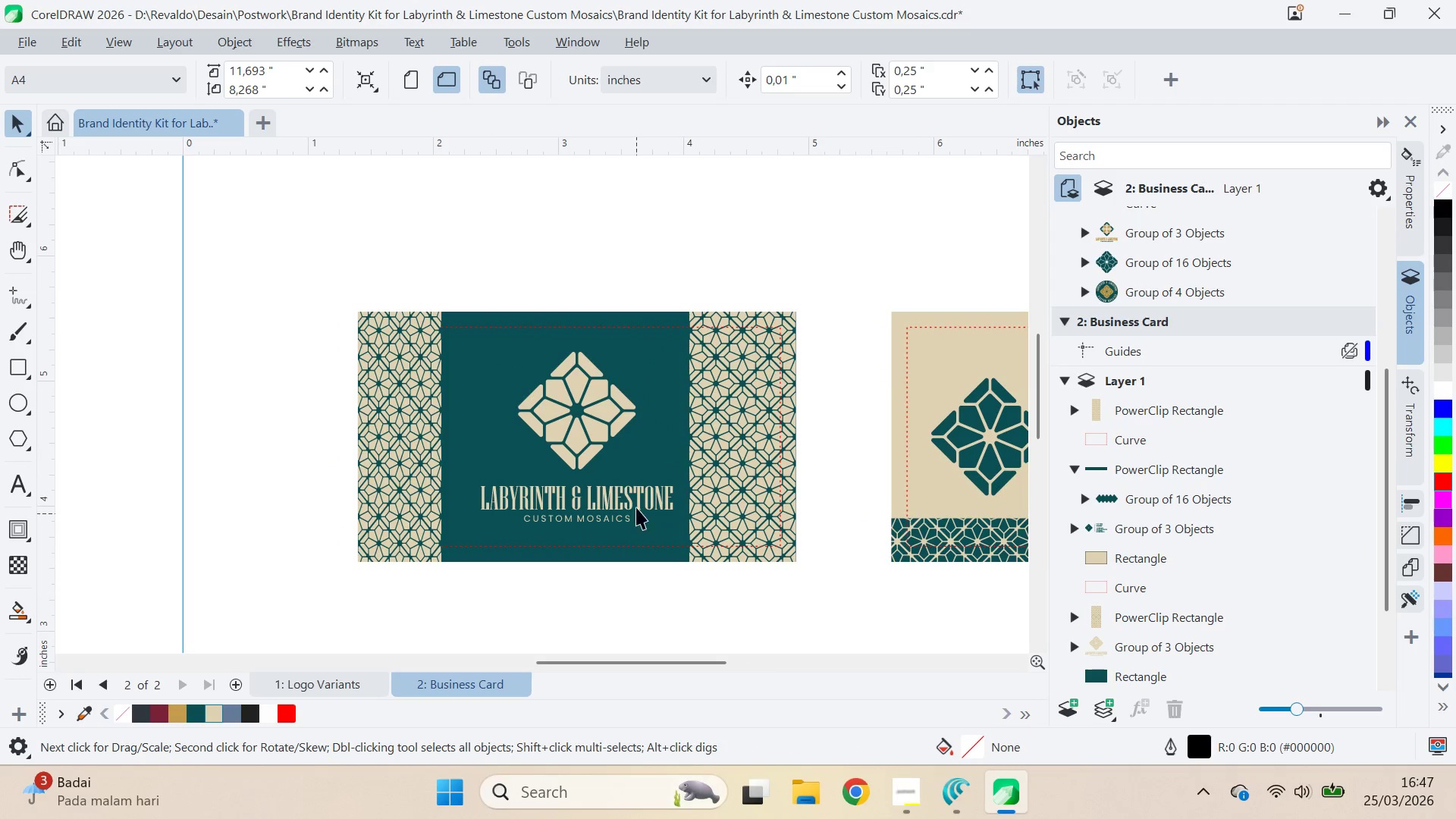 
double_click([635, 500])
 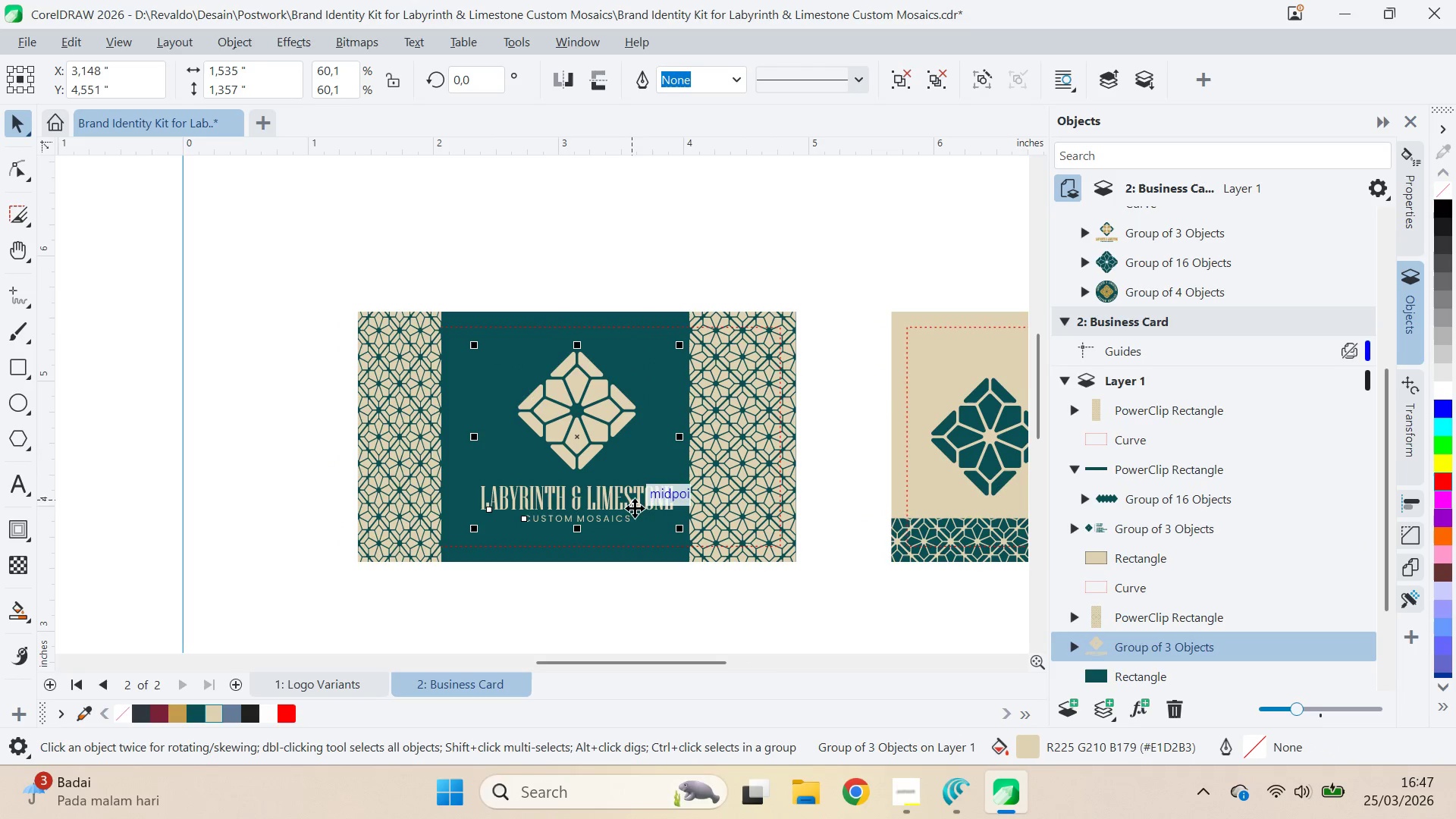 
hold_key(key=ShiftLeft, duration=0.56)
left_click([639, 541])
 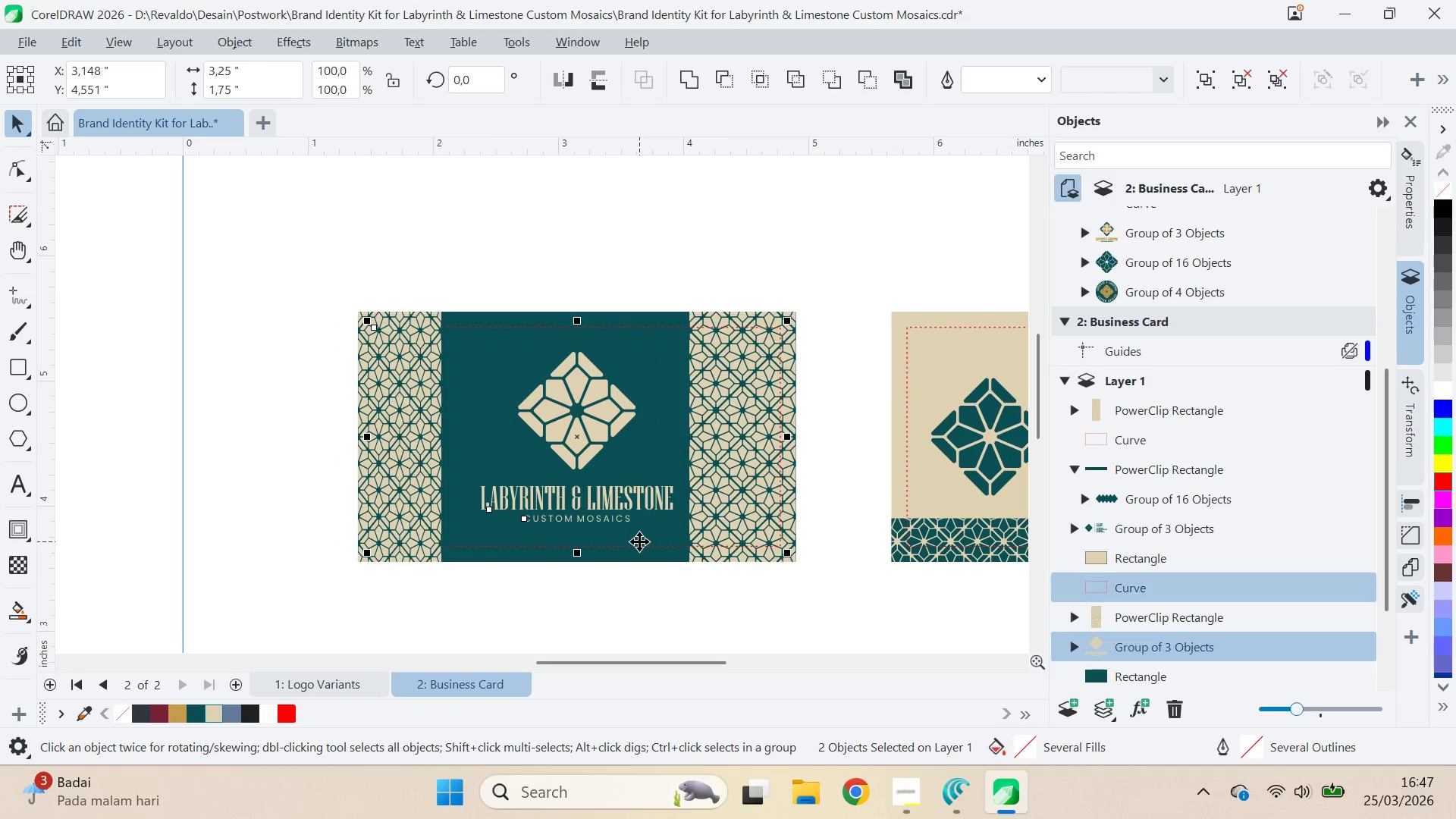 
type(cece)
 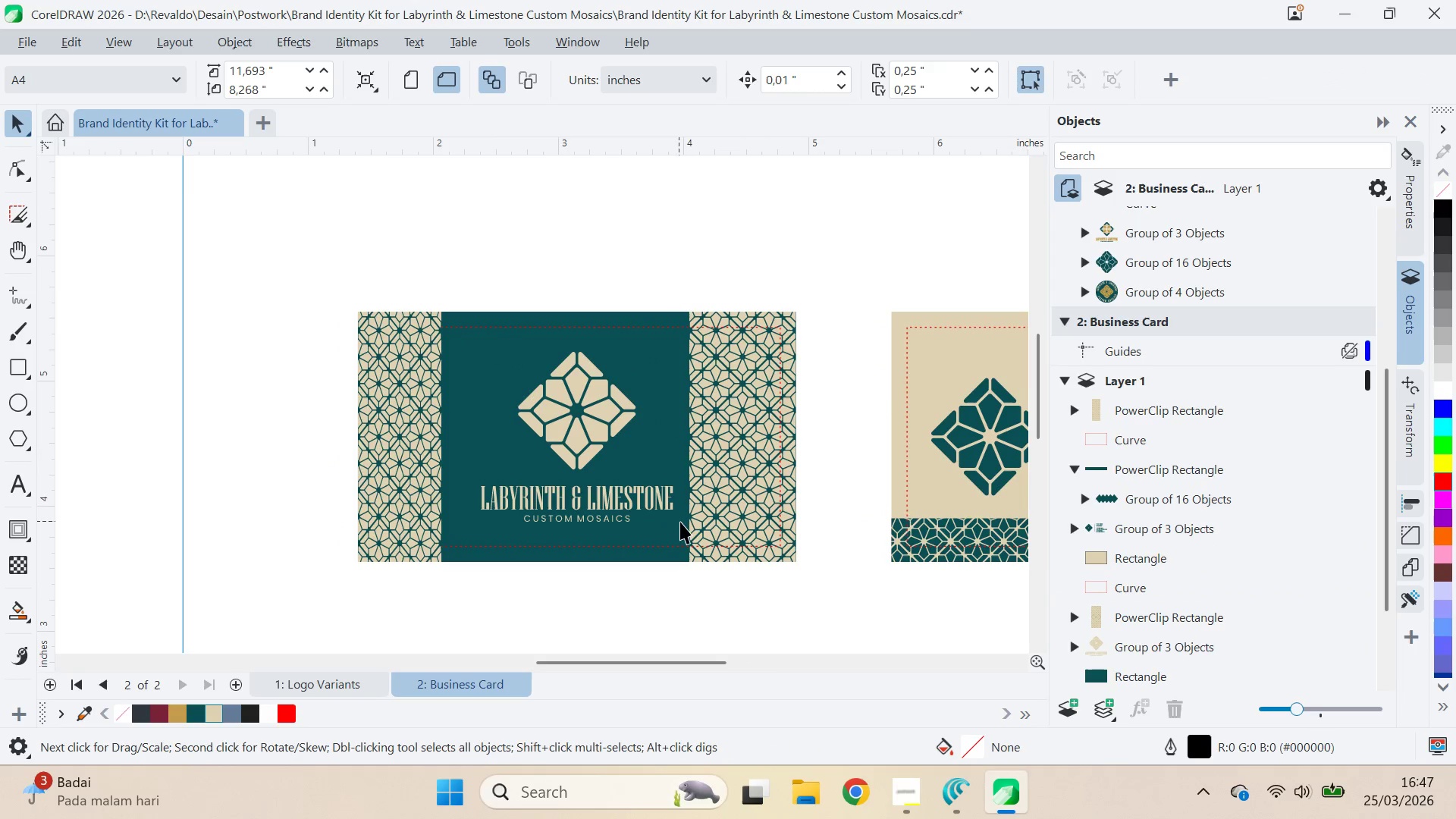 
left_click([686, 524])
 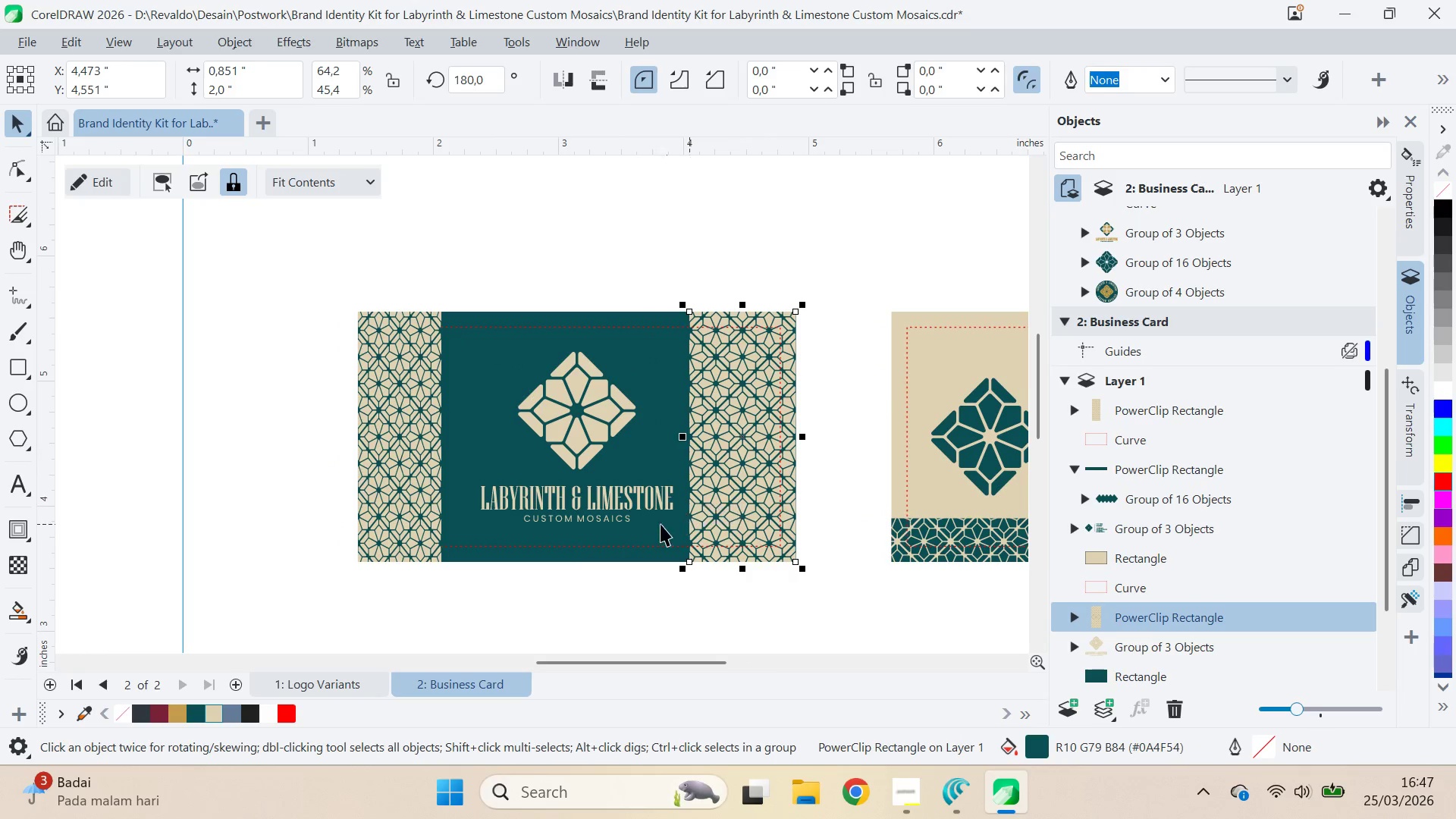 
left_click([626, 526])
 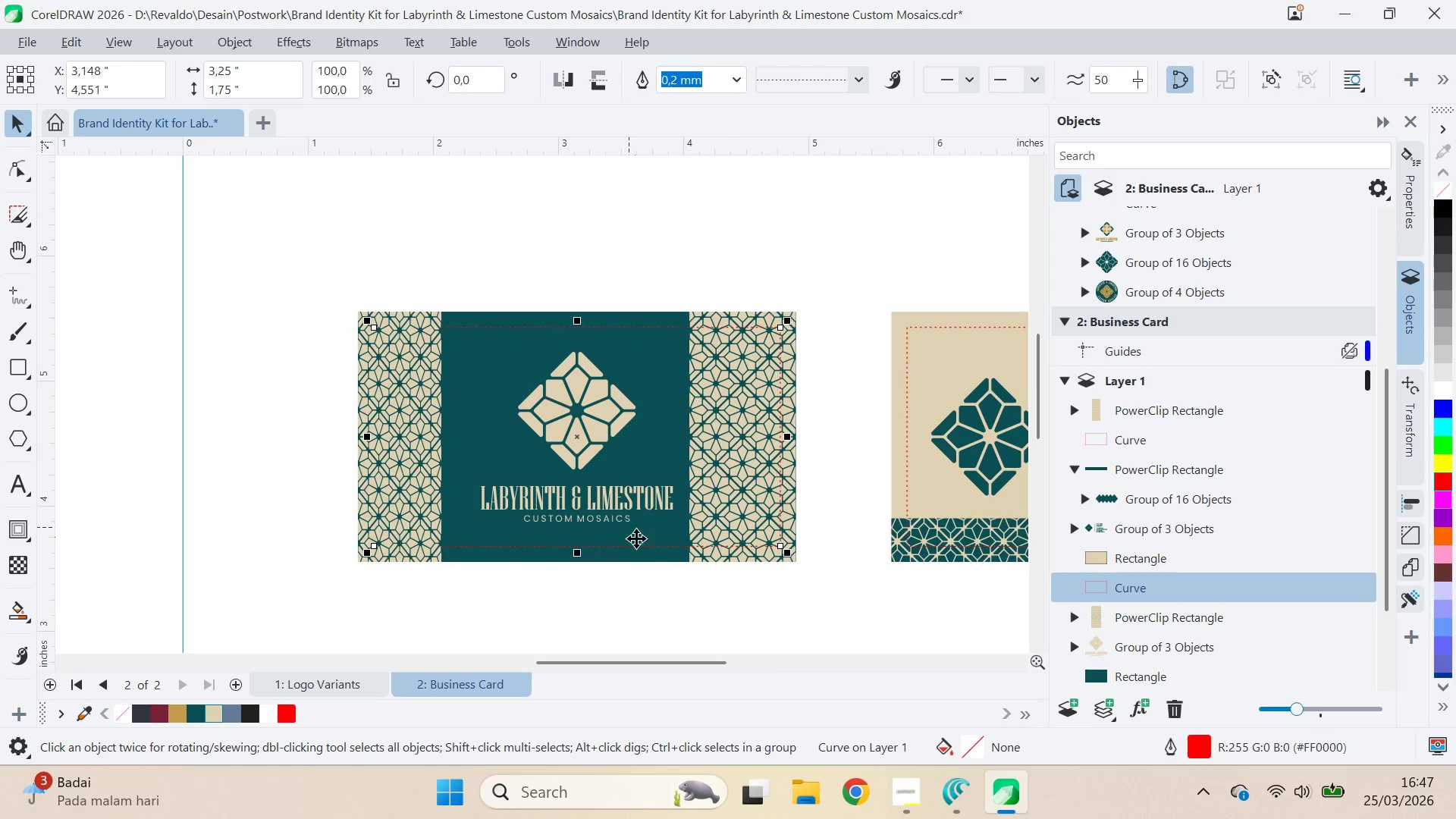 
hold_key(key=ShiftLeft, duration=0.52)
 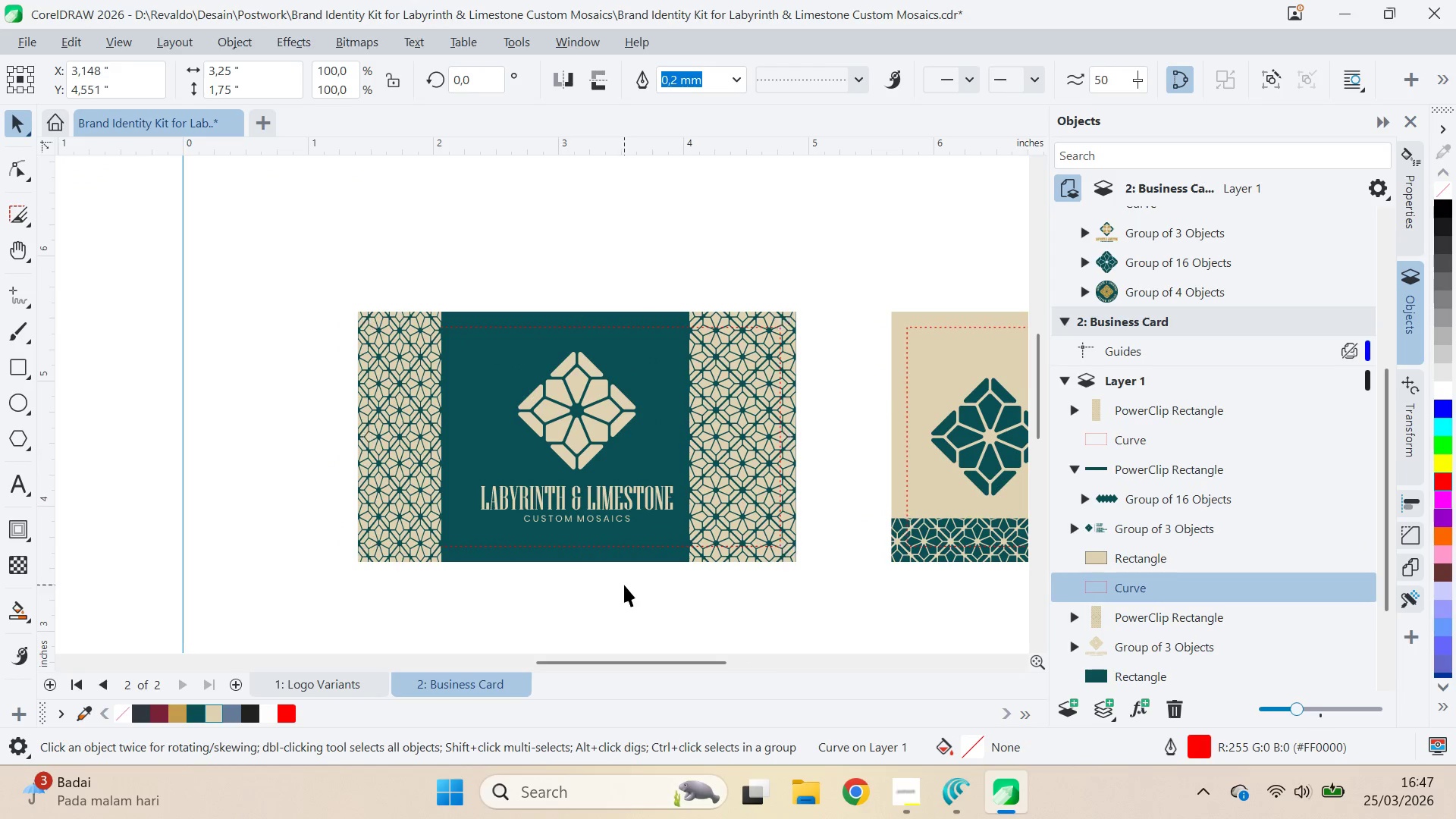 
left_click_drag(start_coordinate=[624, 585], to_coordinate=[620, 583])
 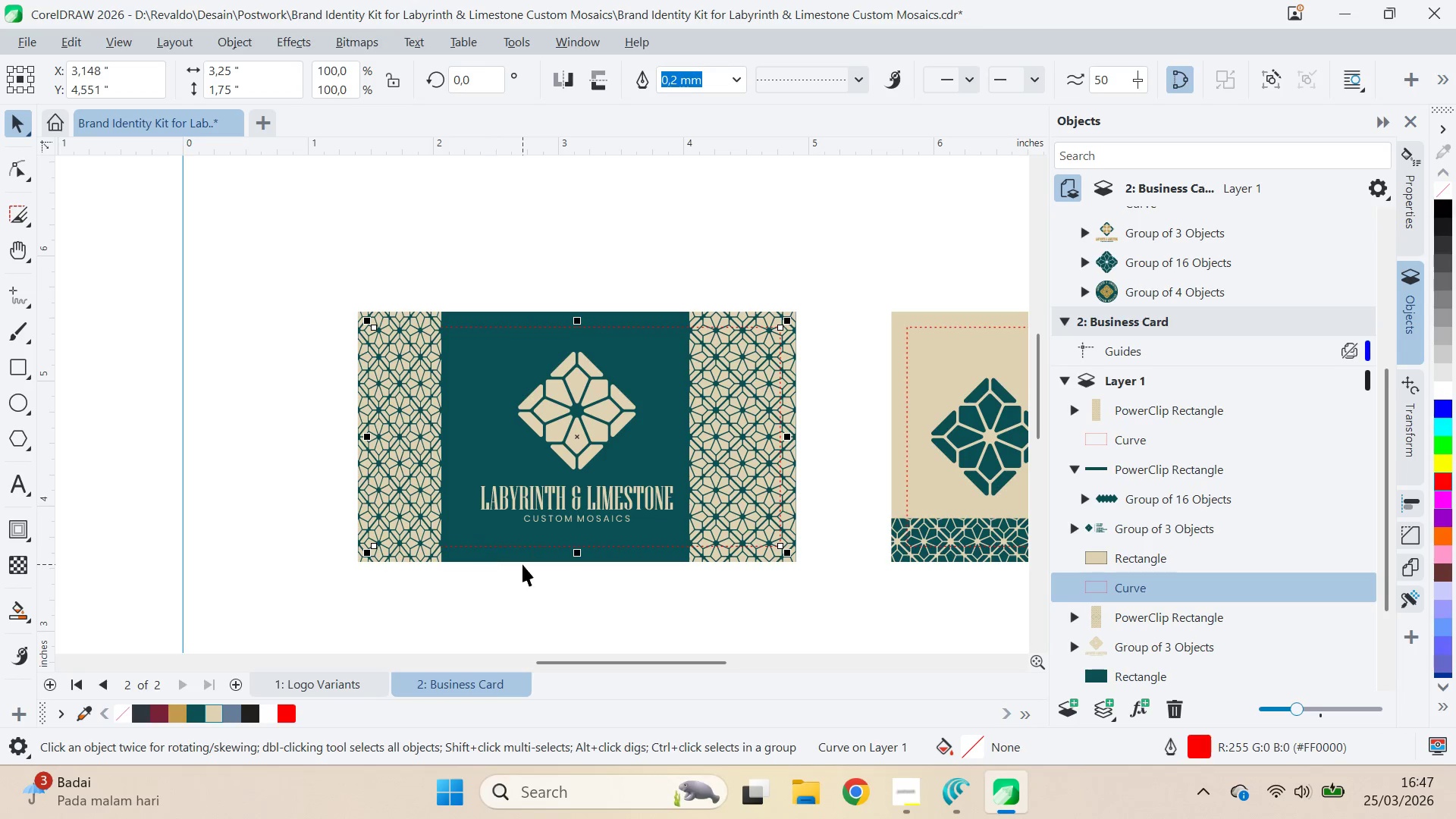 
key(Meta+Shift+MetaLeft)
 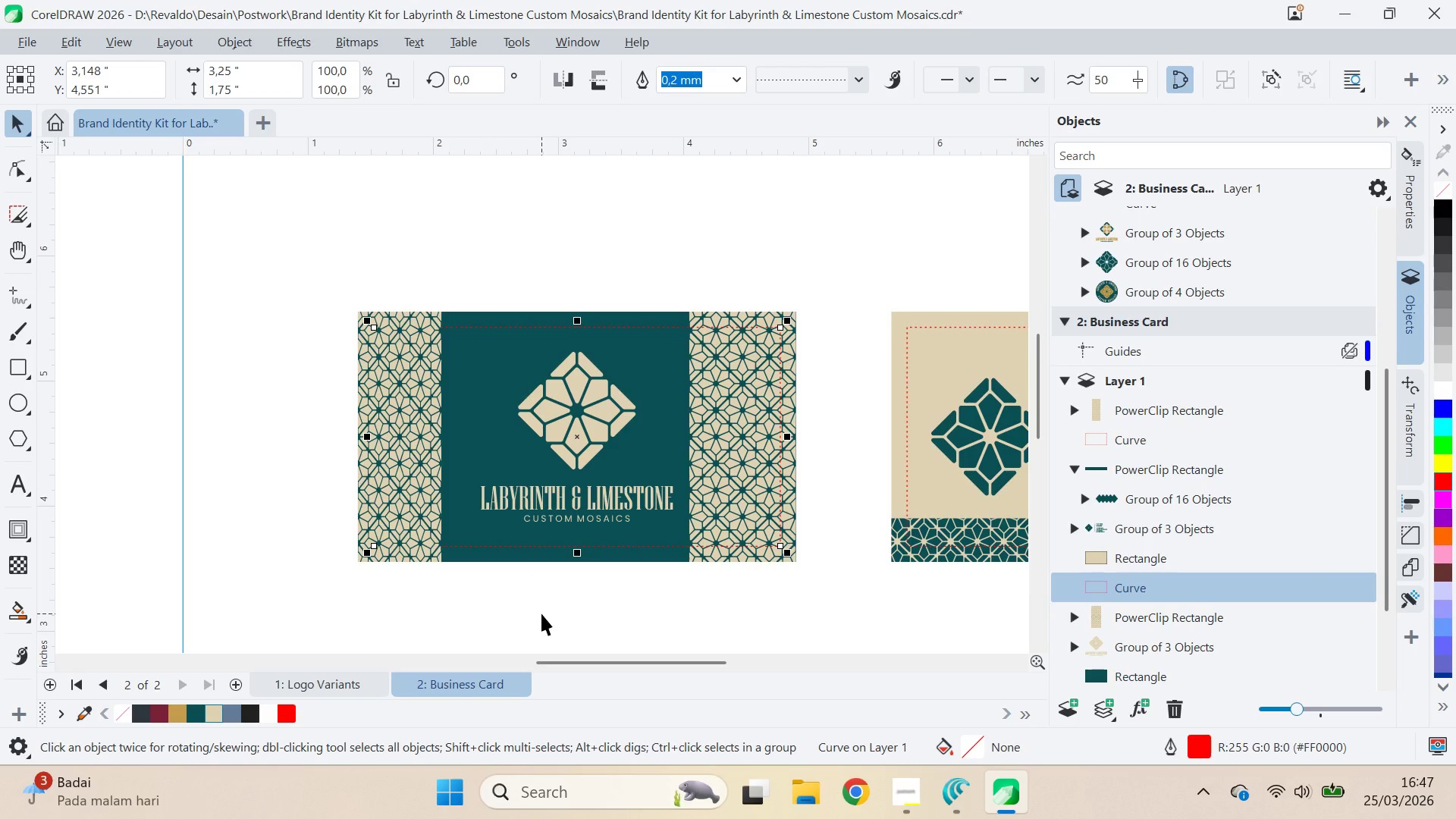 
key(Shift+PageUp)
 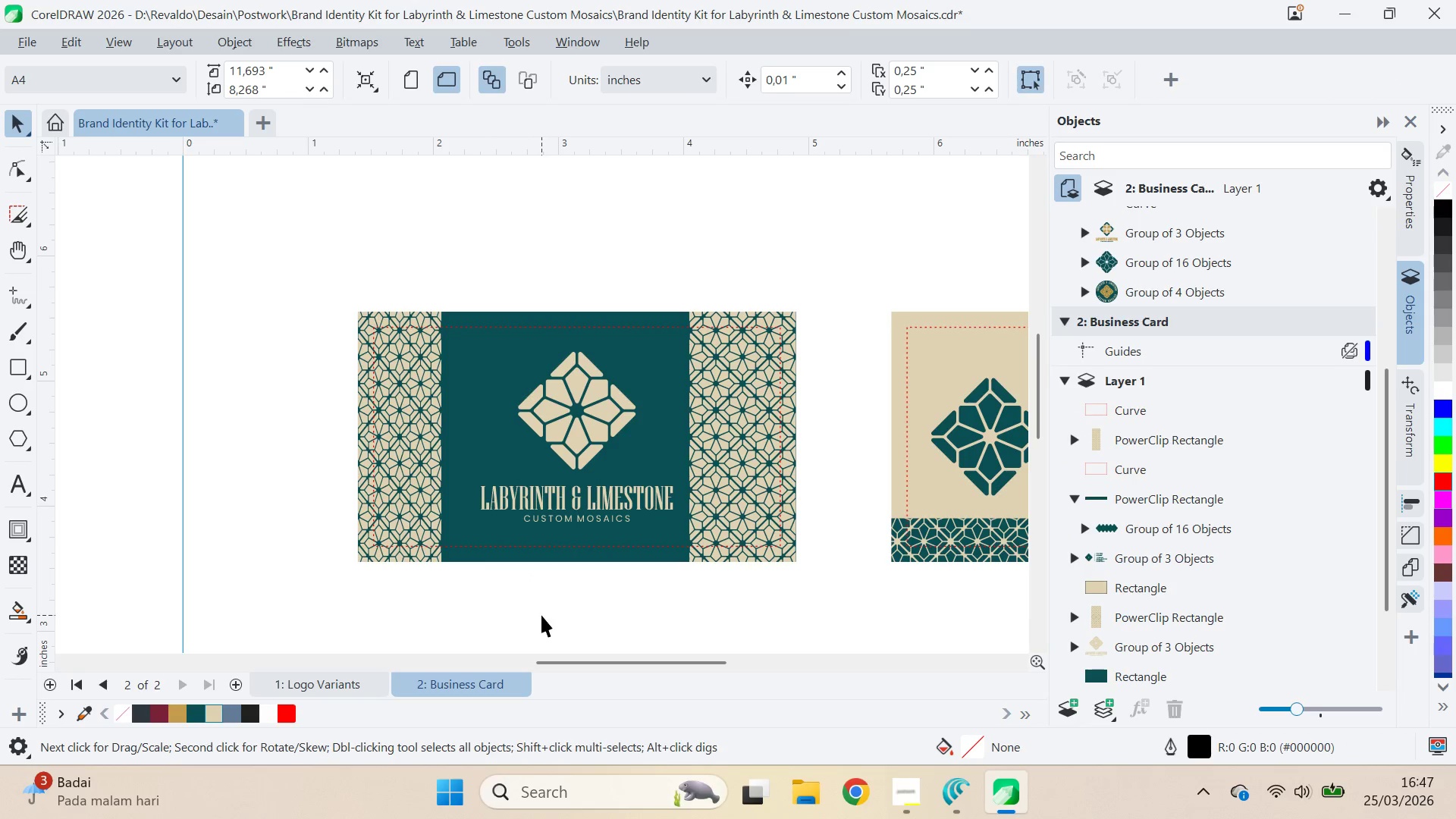 
scroll: coordinate [543, 615], scroll_direction: up, amount: 1.0
 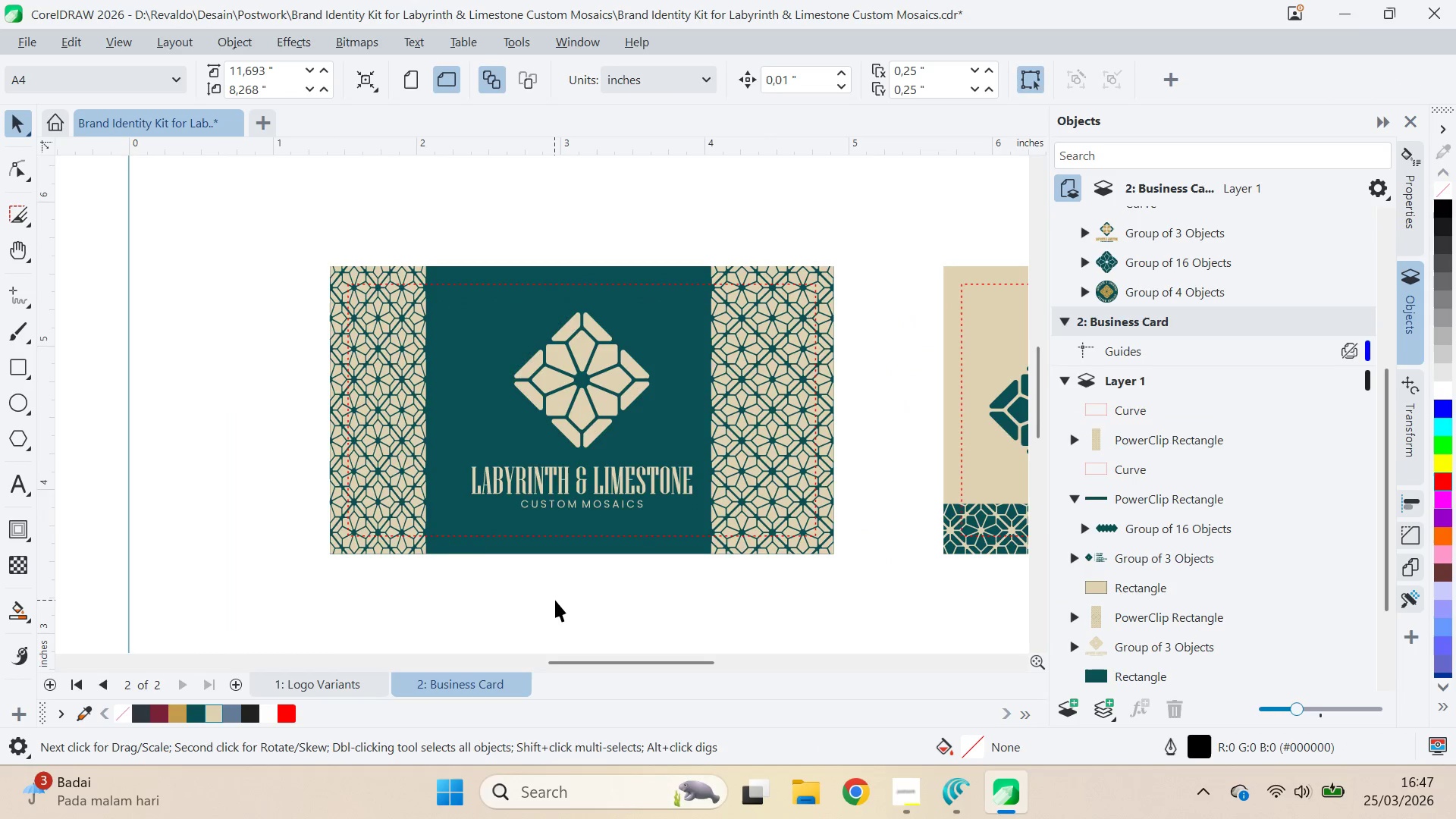 
scroll: coordinate [560, 596], scroll_direction: down, amount: 3.0
 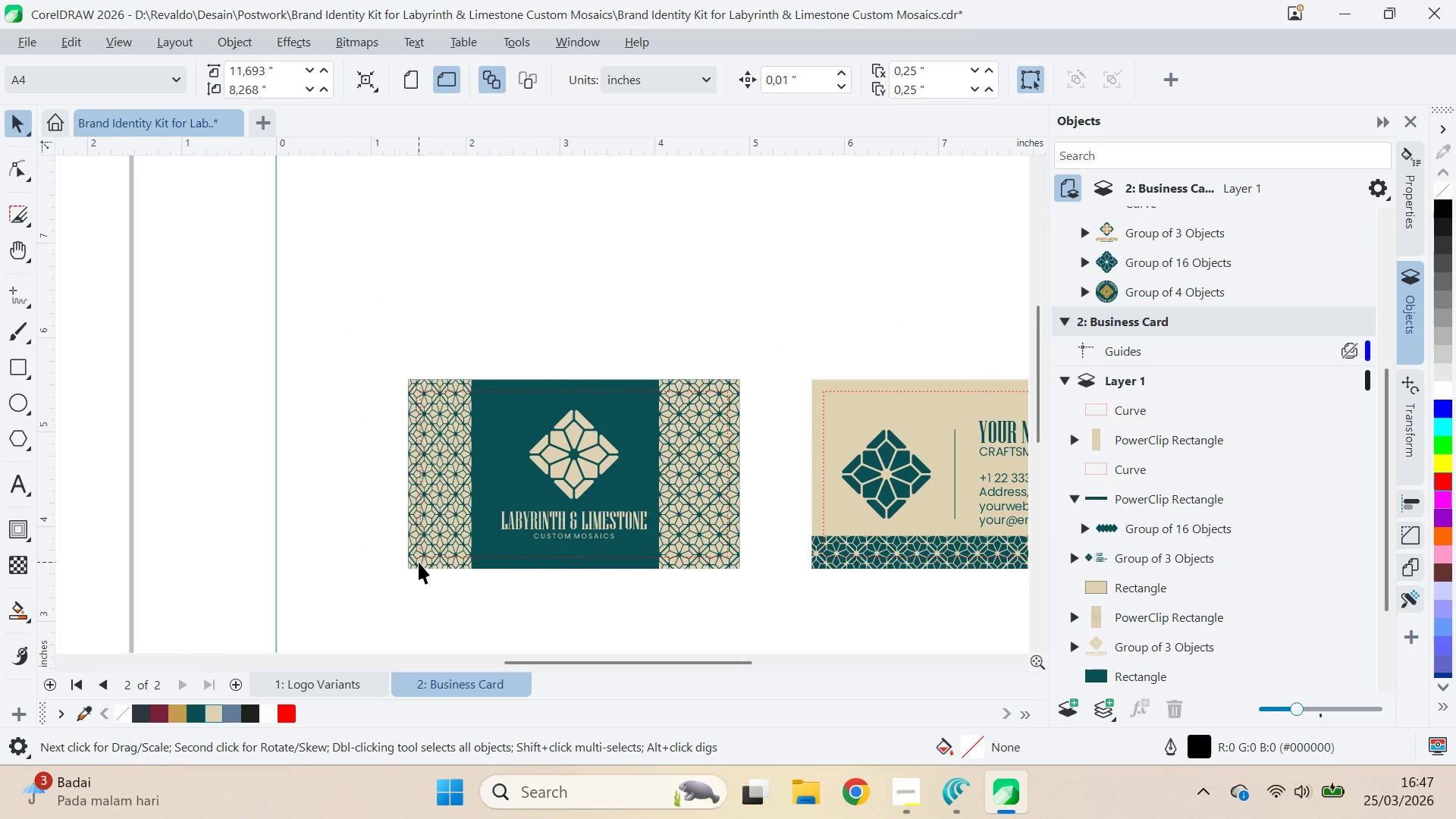 
left_click([419, 562])
 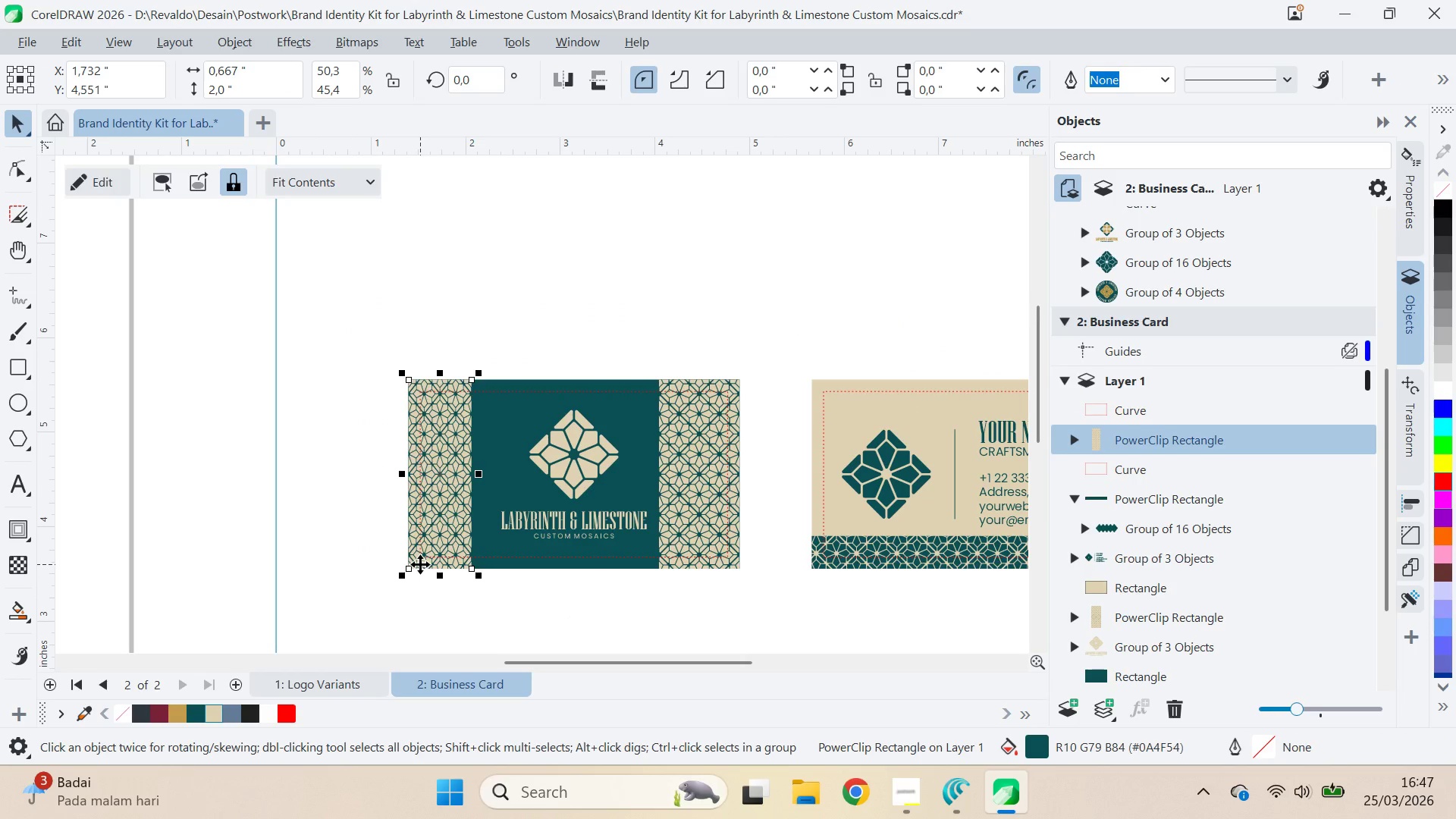 
key(Delete)
 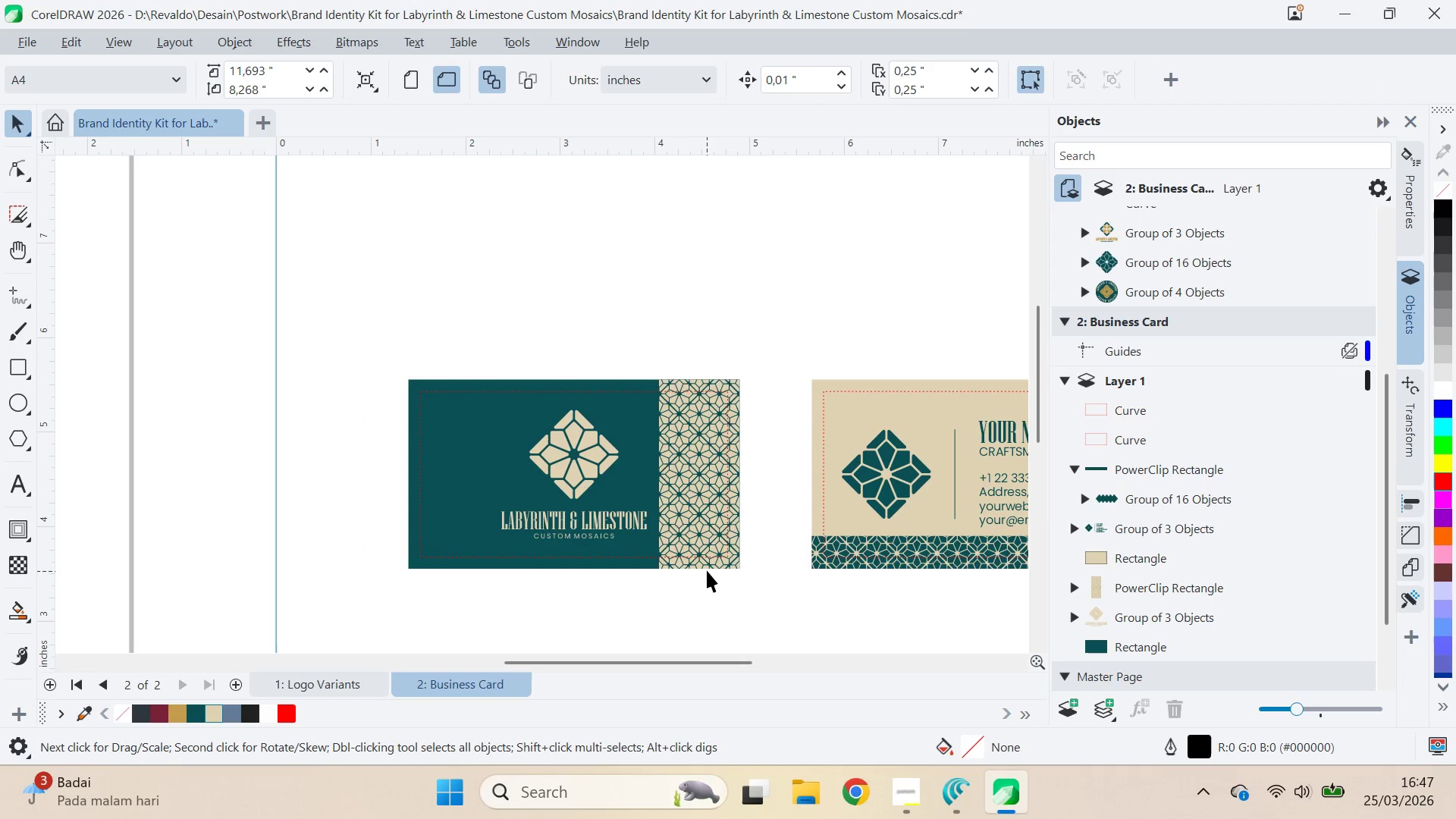 
left_click_drag(start_coordinate=[708, 568], to_coordinate=[665, 566])
 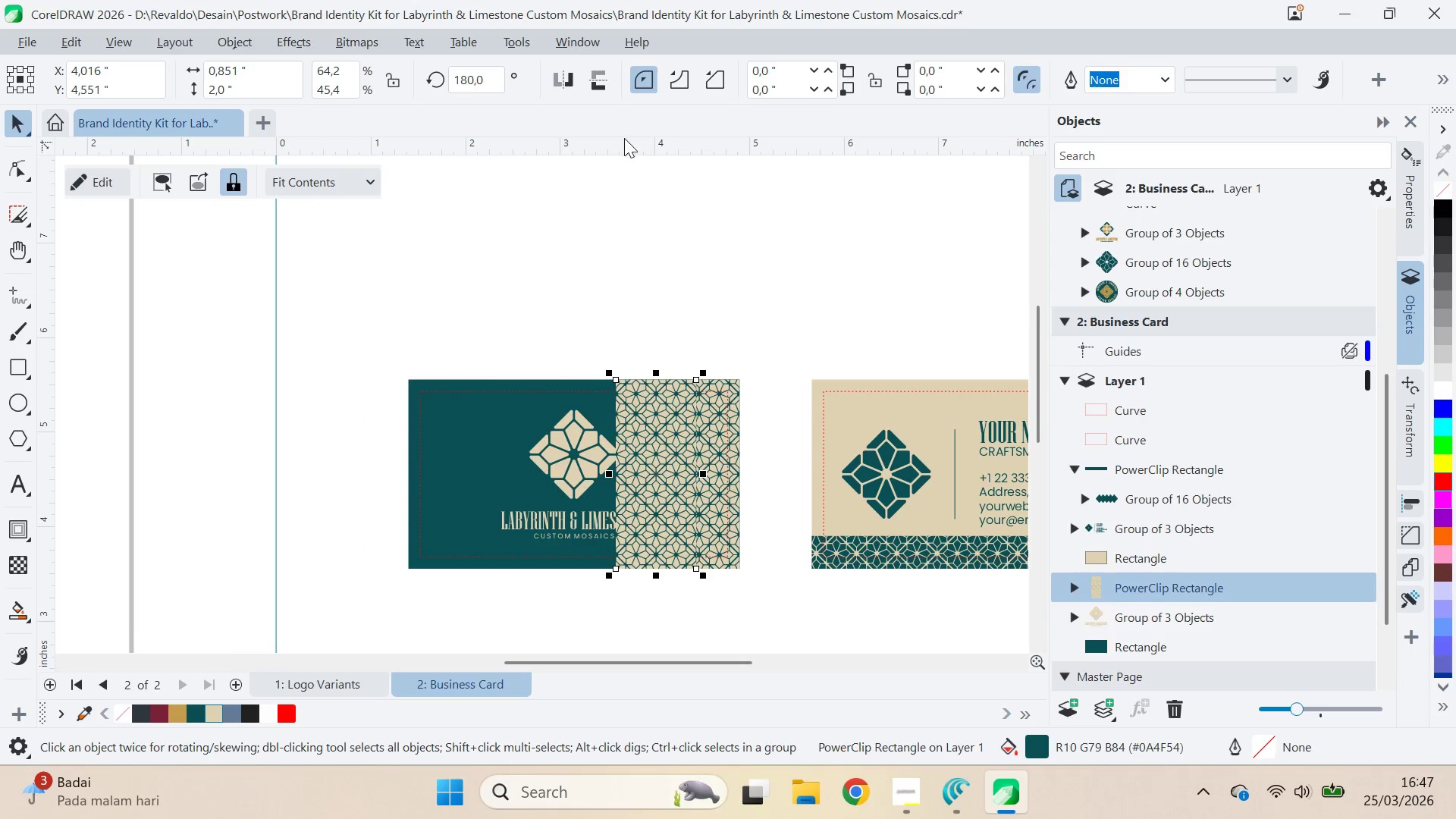 
hold_key(key=ShiftLeft, duration=0.67)
 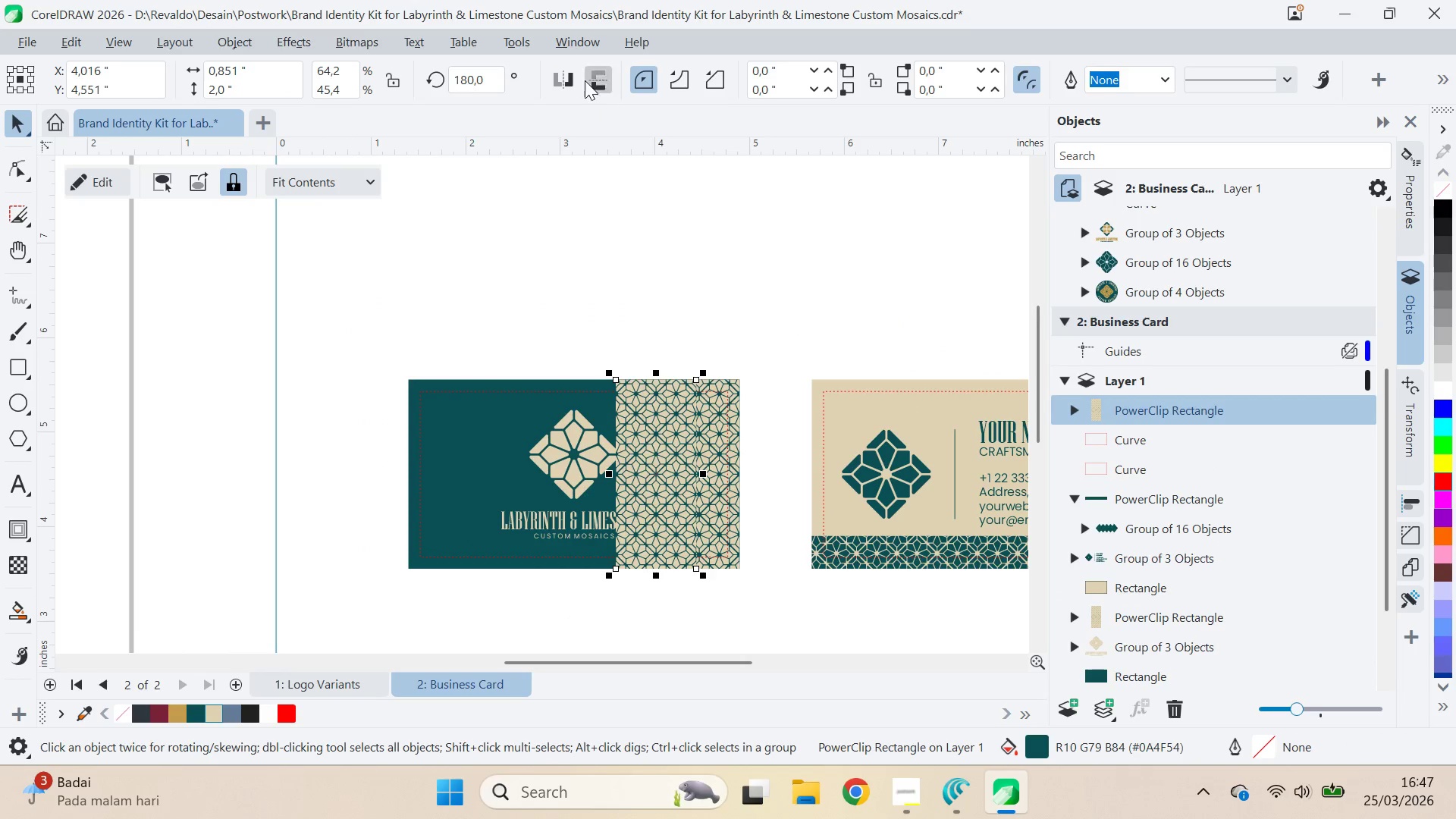 
left_click([559, 89])
 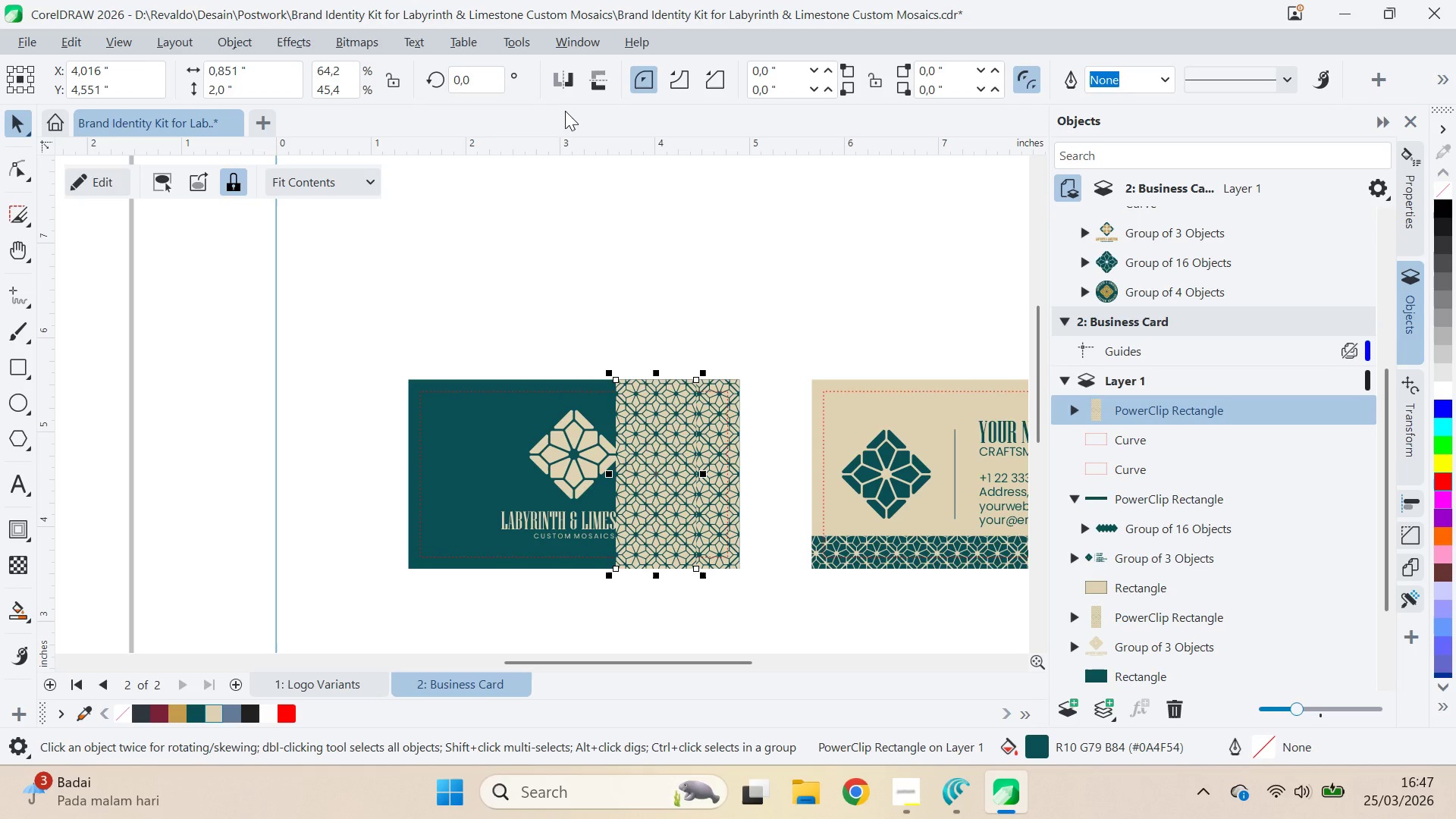 
hold_key(key=ShiftLeft, duration=0.94)
left_click([416, 450])
 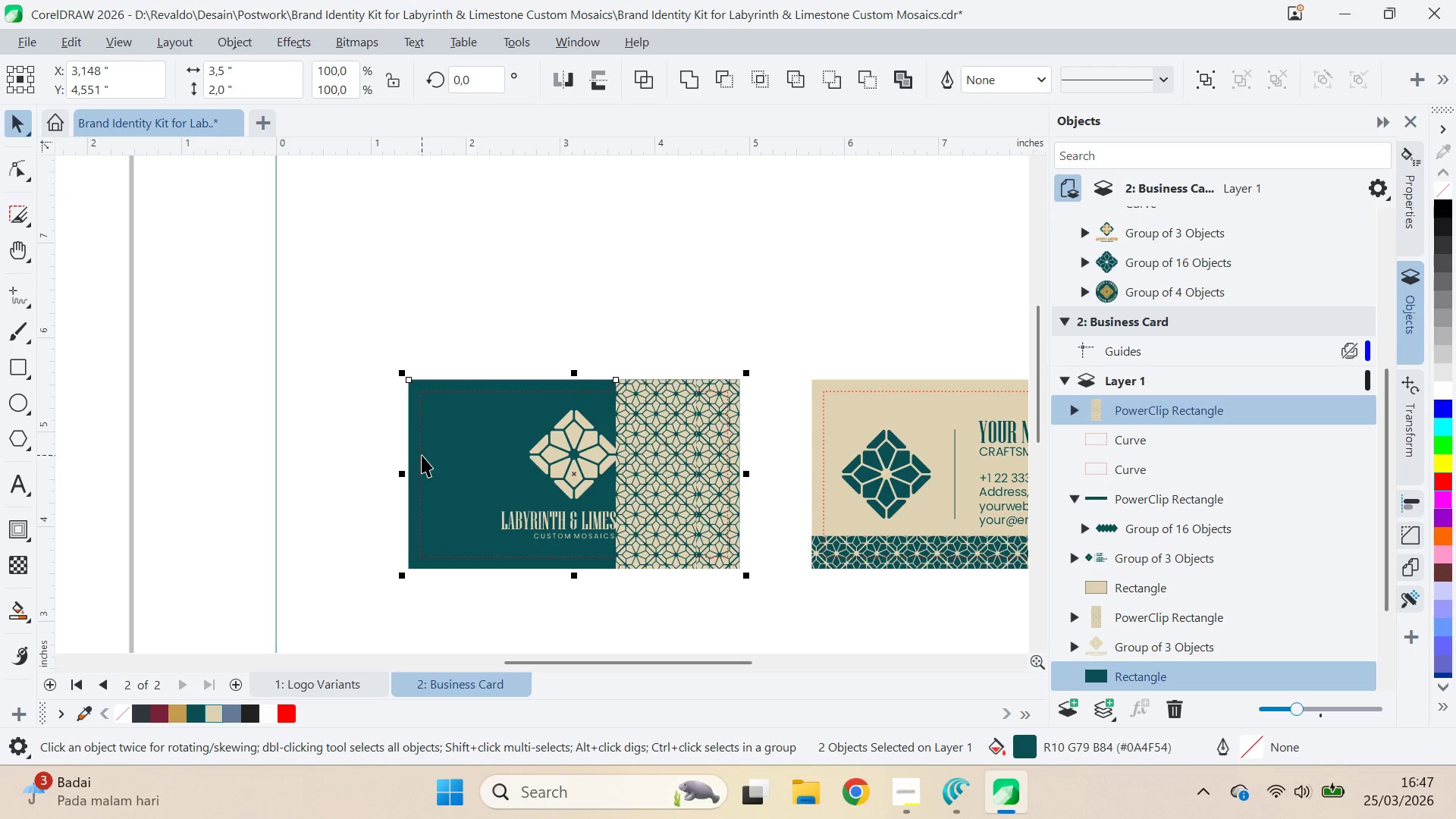 
key(L)
 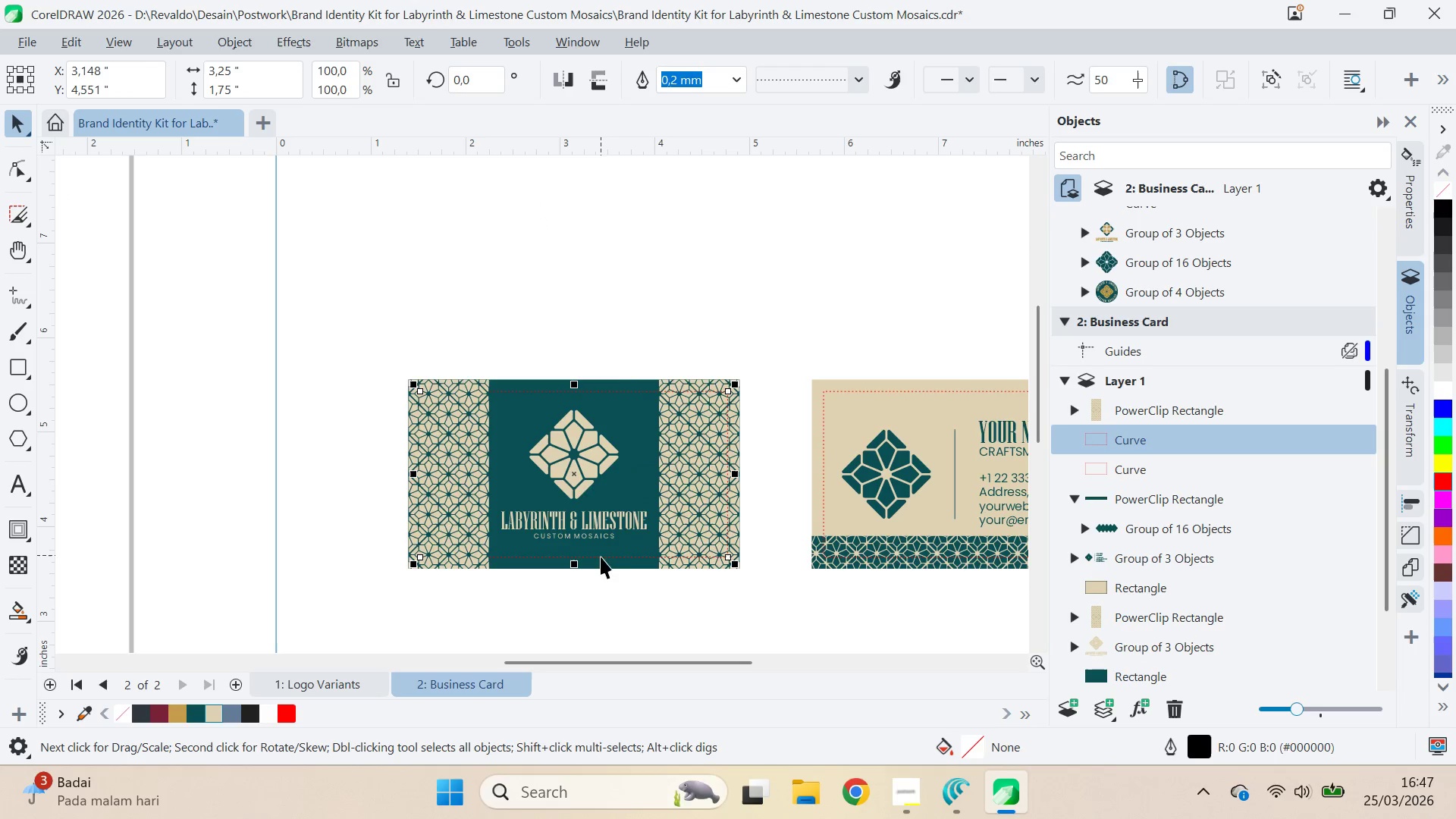 
key(Shift+PageUp)
 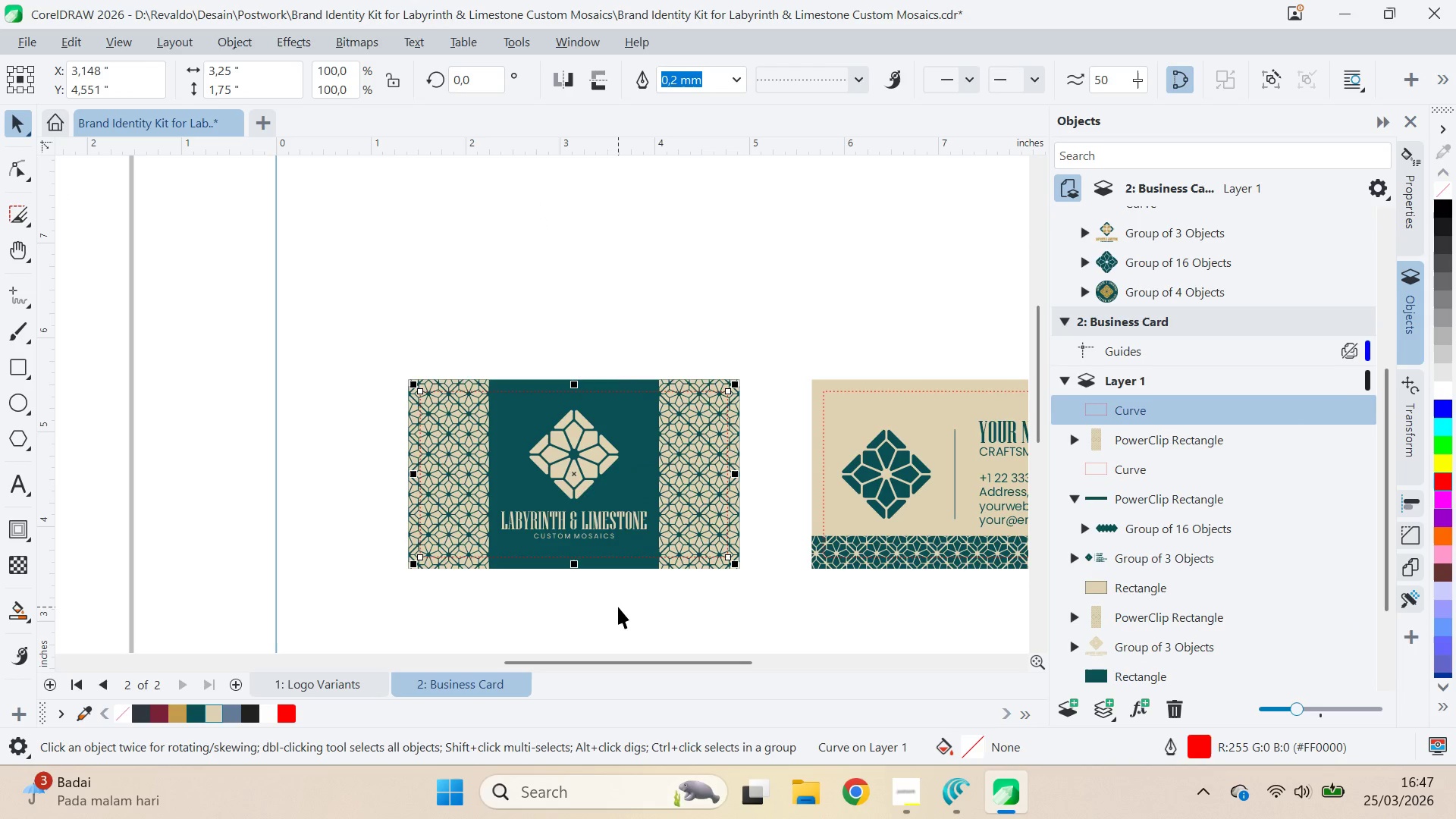 
key(Control+ControlLeft)
 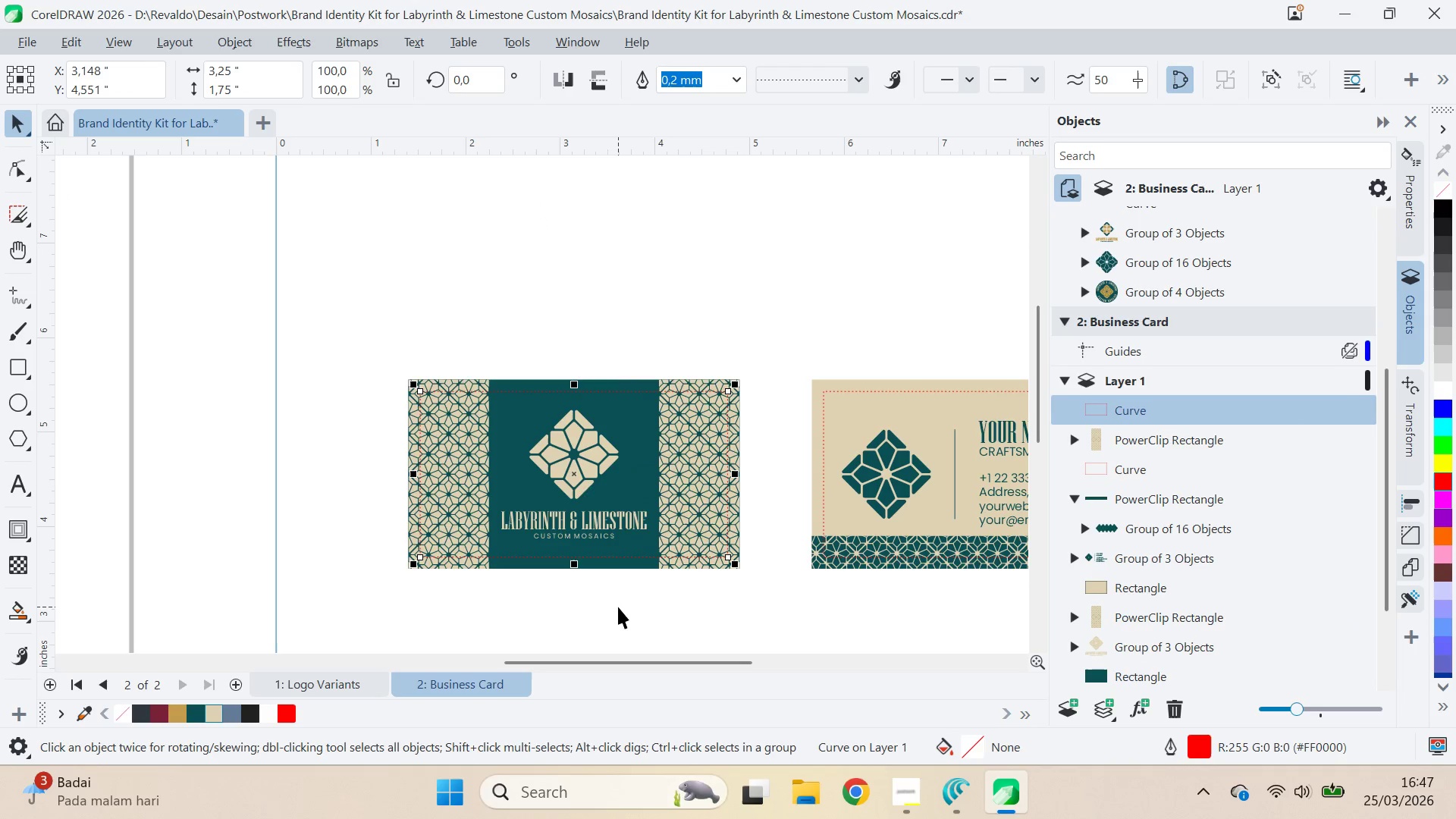 
key(Control+S)
 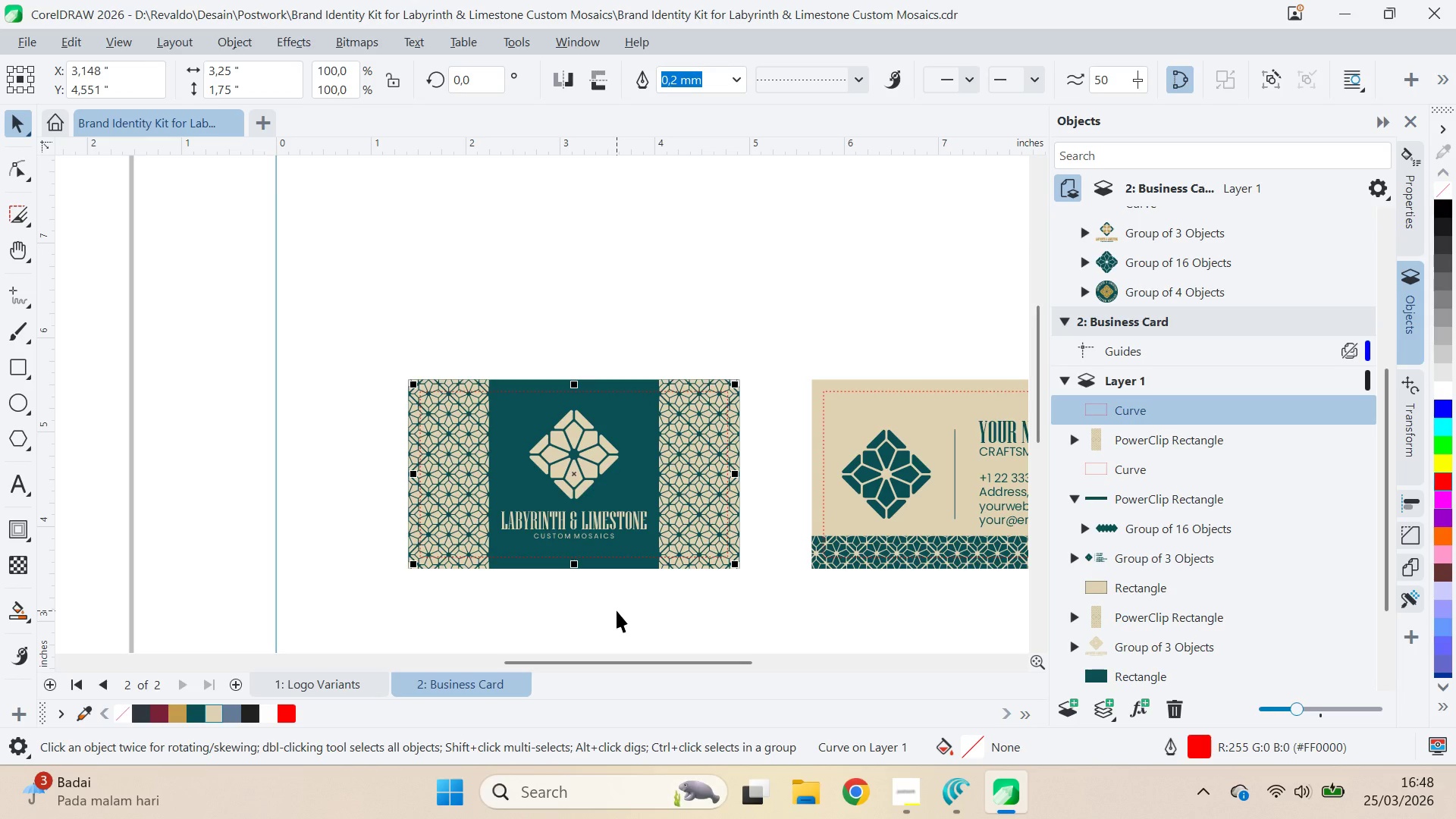 
wait(26.72)
 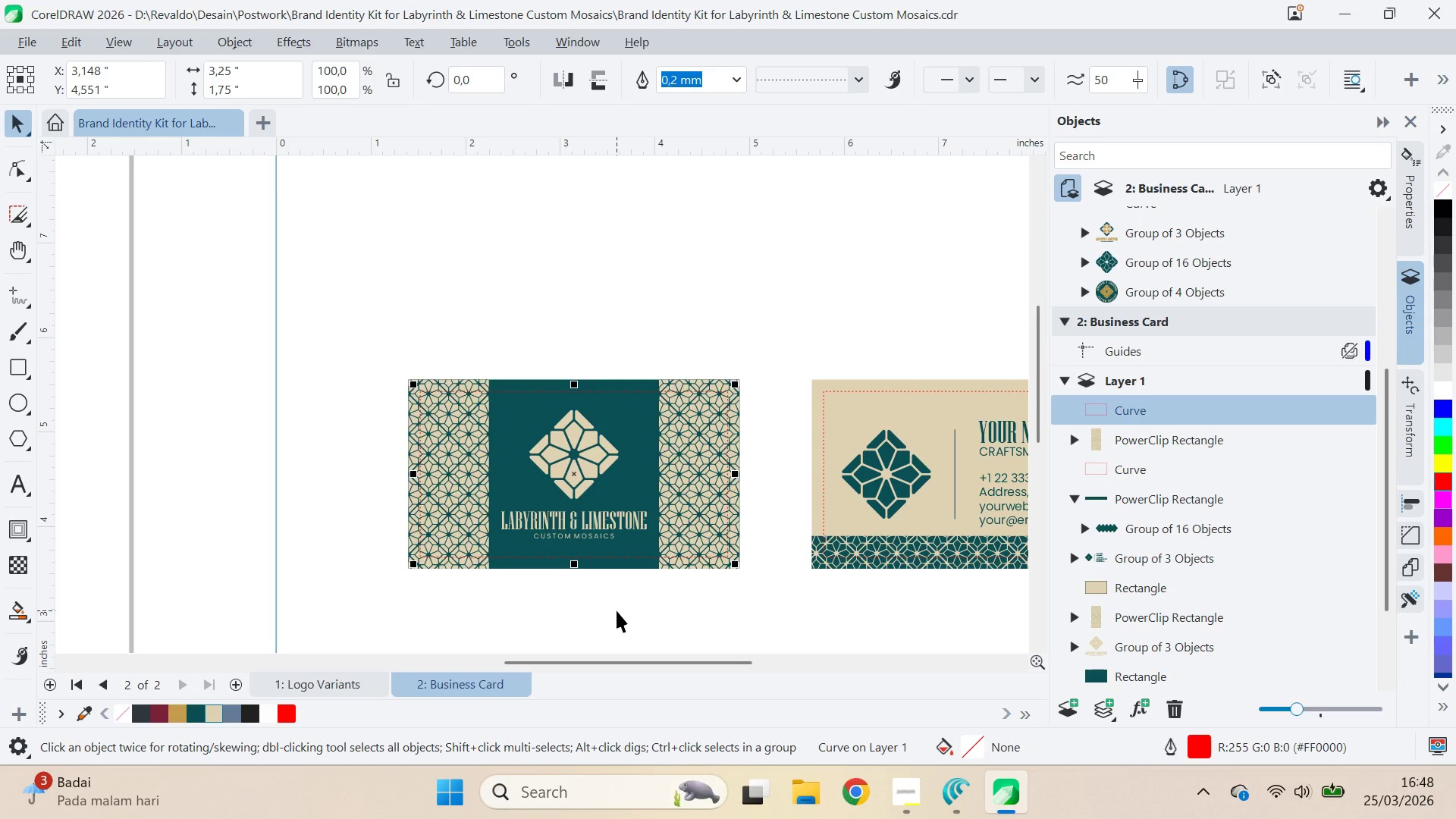 
left_click_drag(start_coordinate=[617, 607], to_coordinate=[615, 611])
 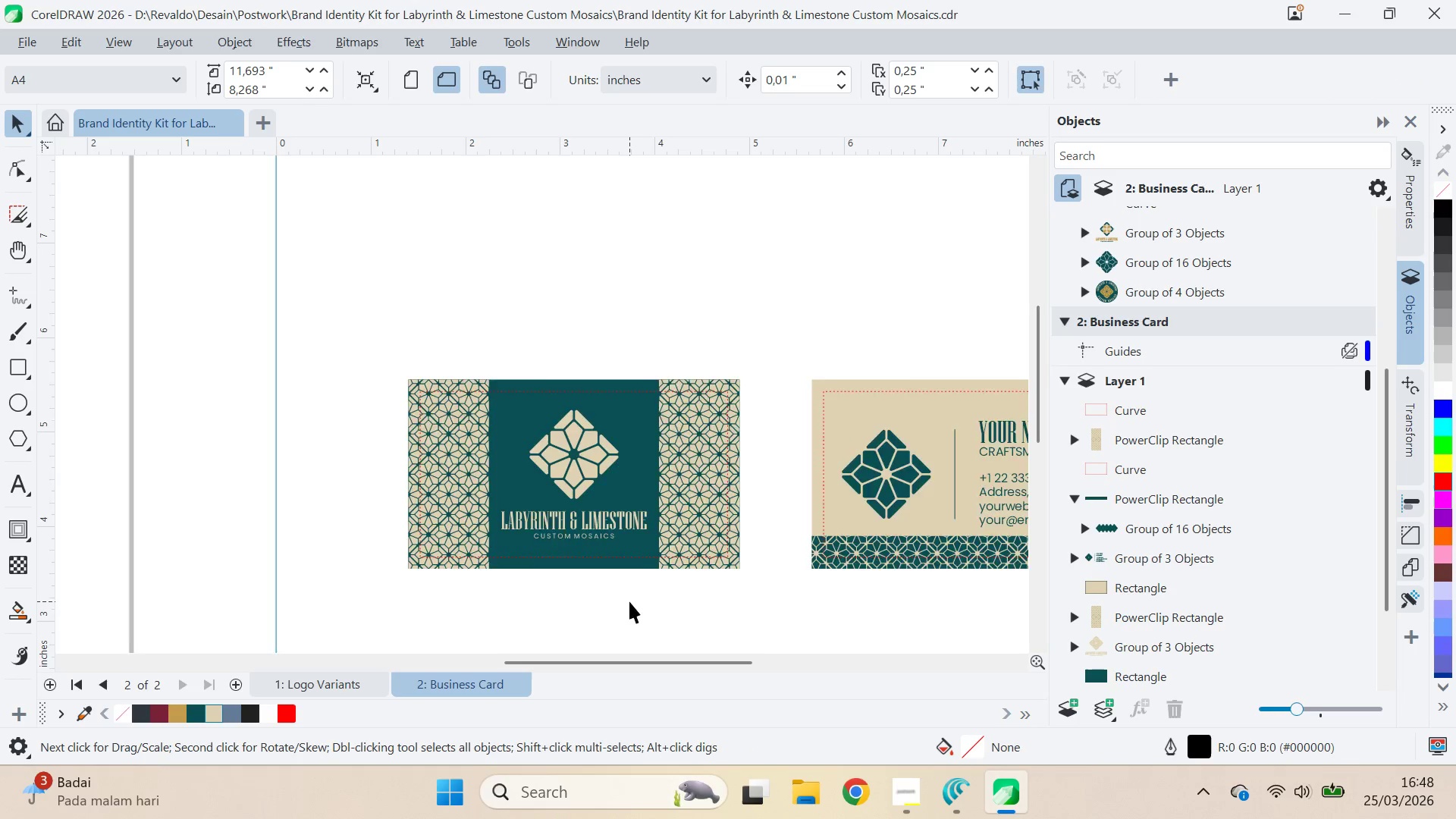 
scroll: coordinate [592, 462], scroll_direction: down, amount: 6.0
 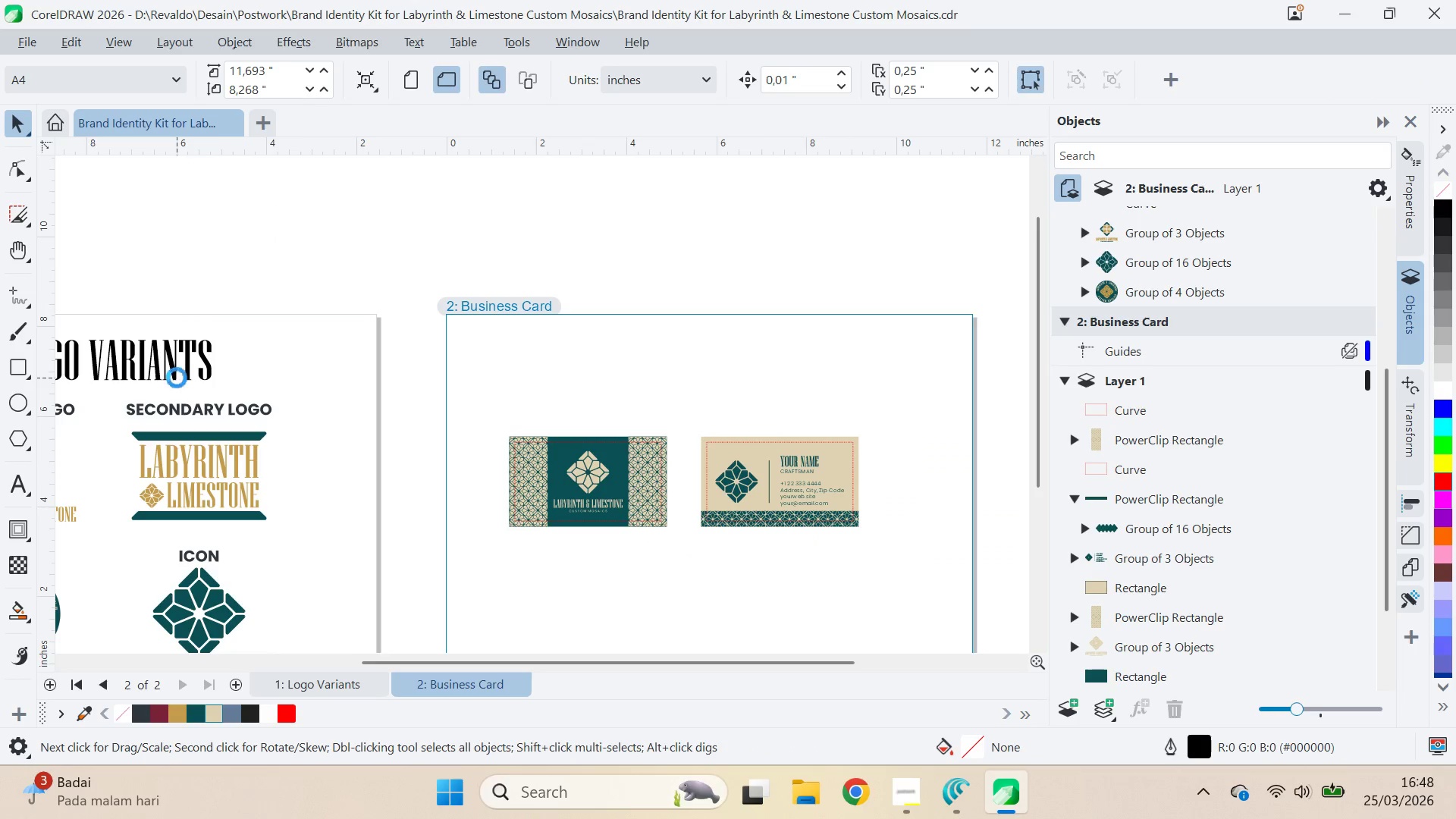 
key(Control+C)
 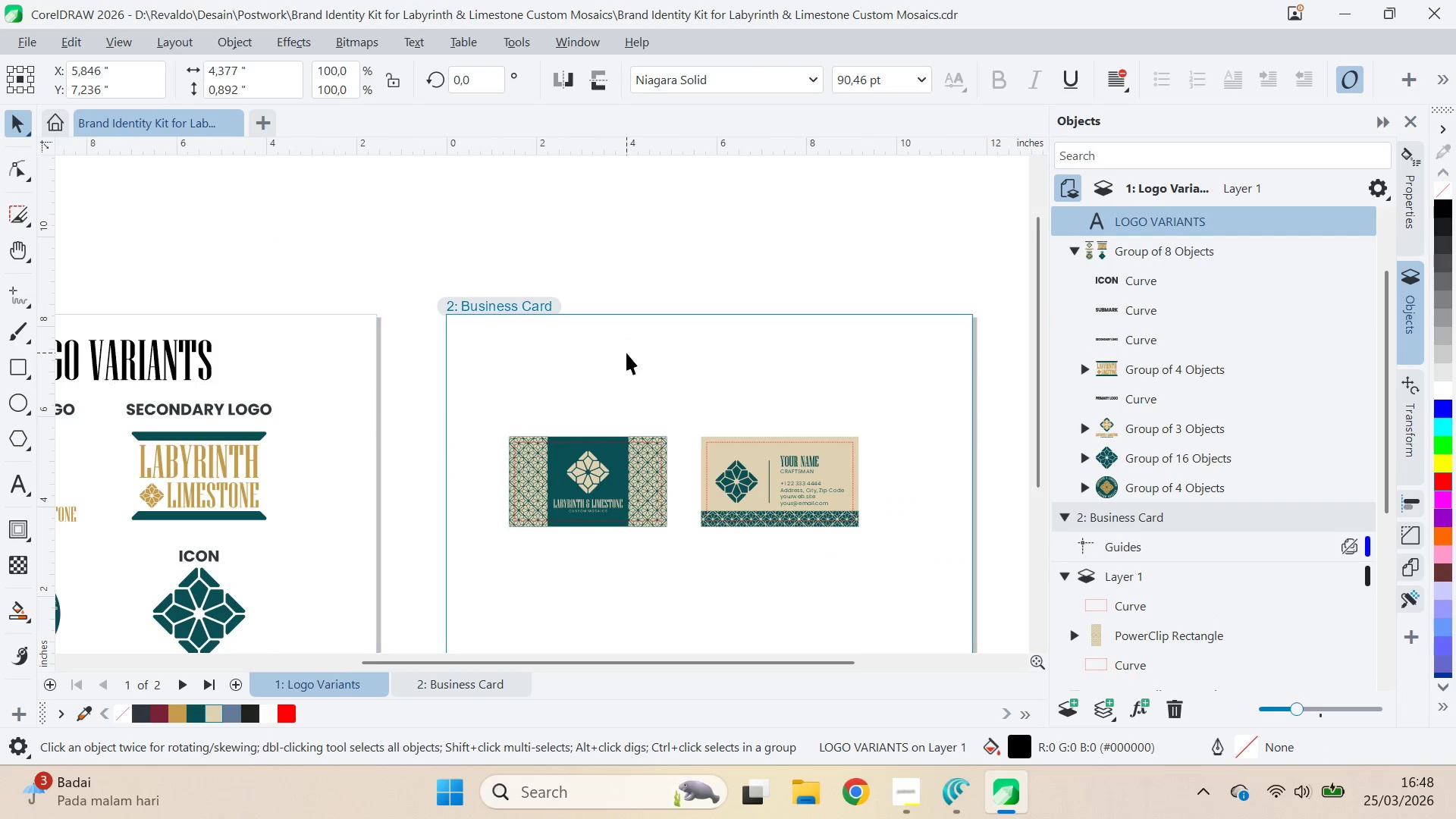 
key(Control+V)
 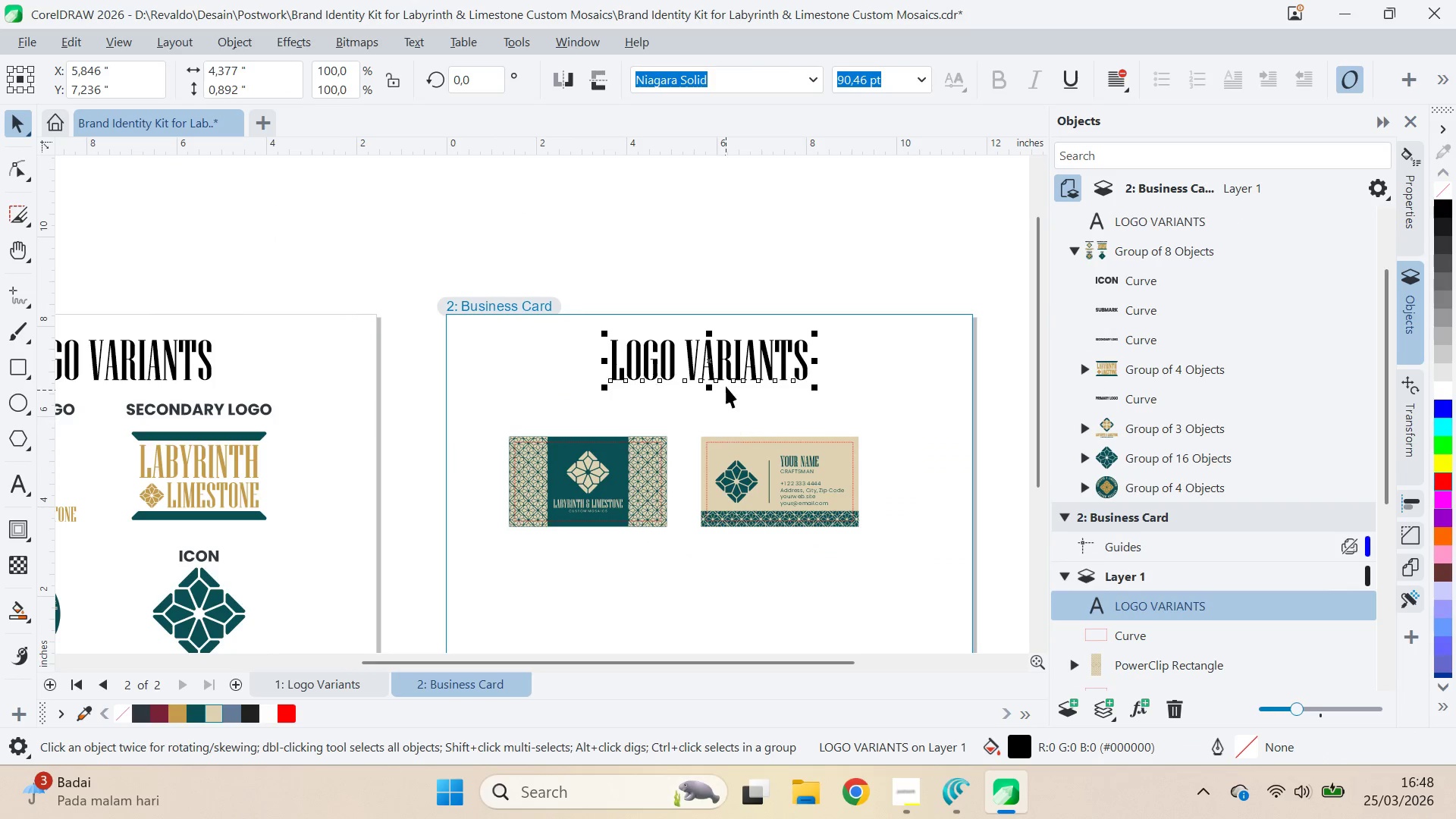 
double_click([729, 375])
 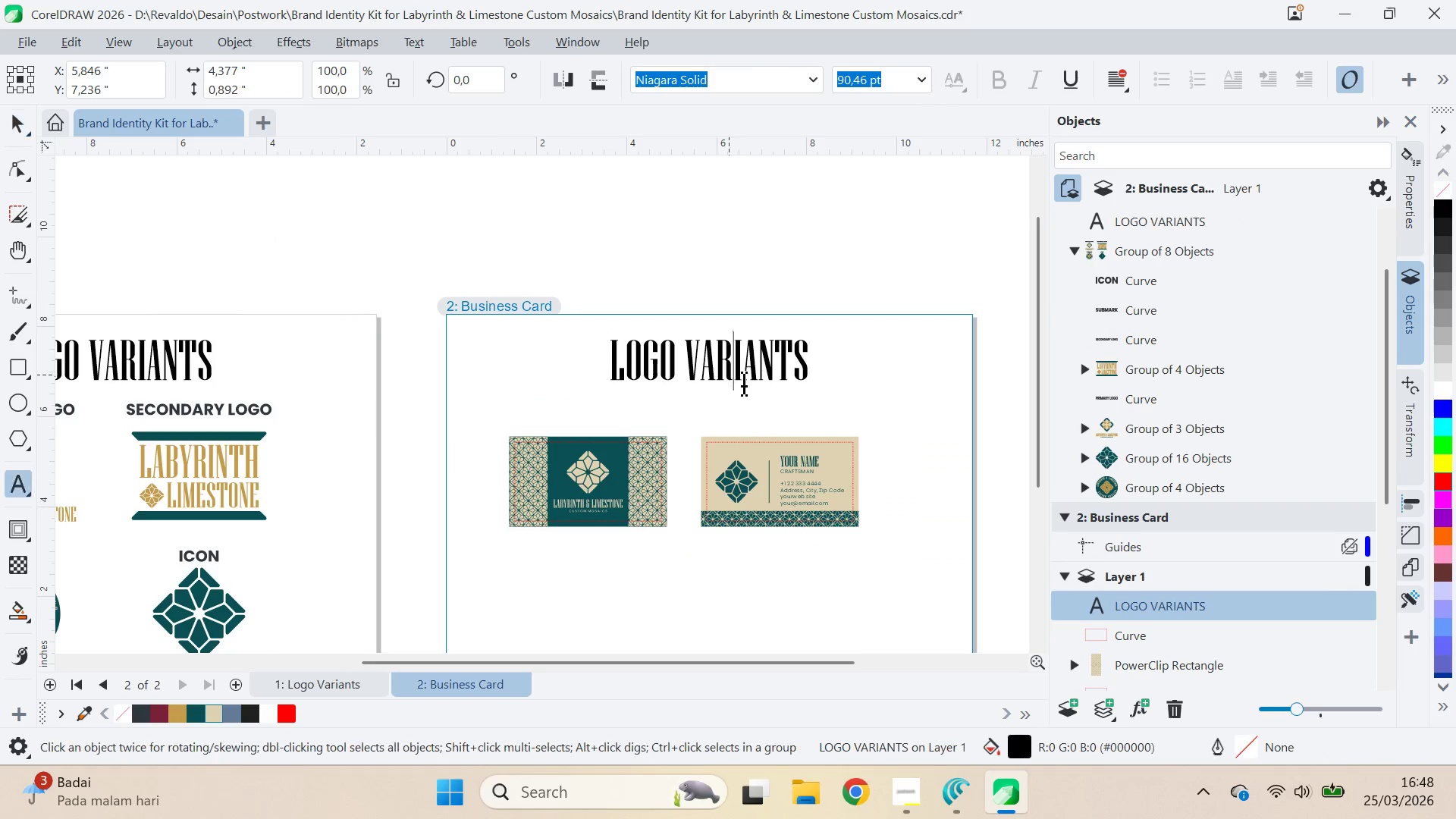 
key(Control+ControlLeft)
 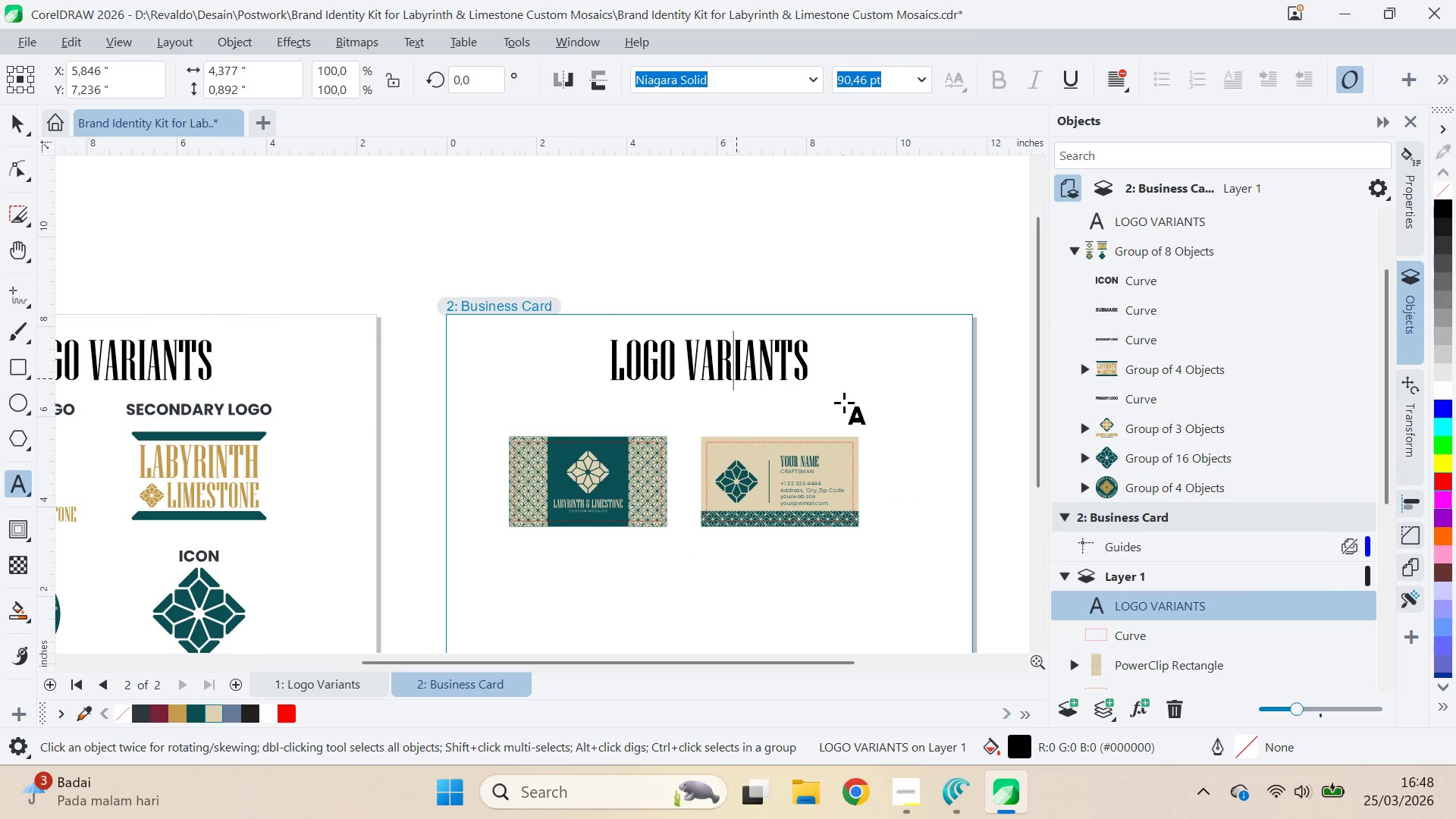 
key(Control+A)
 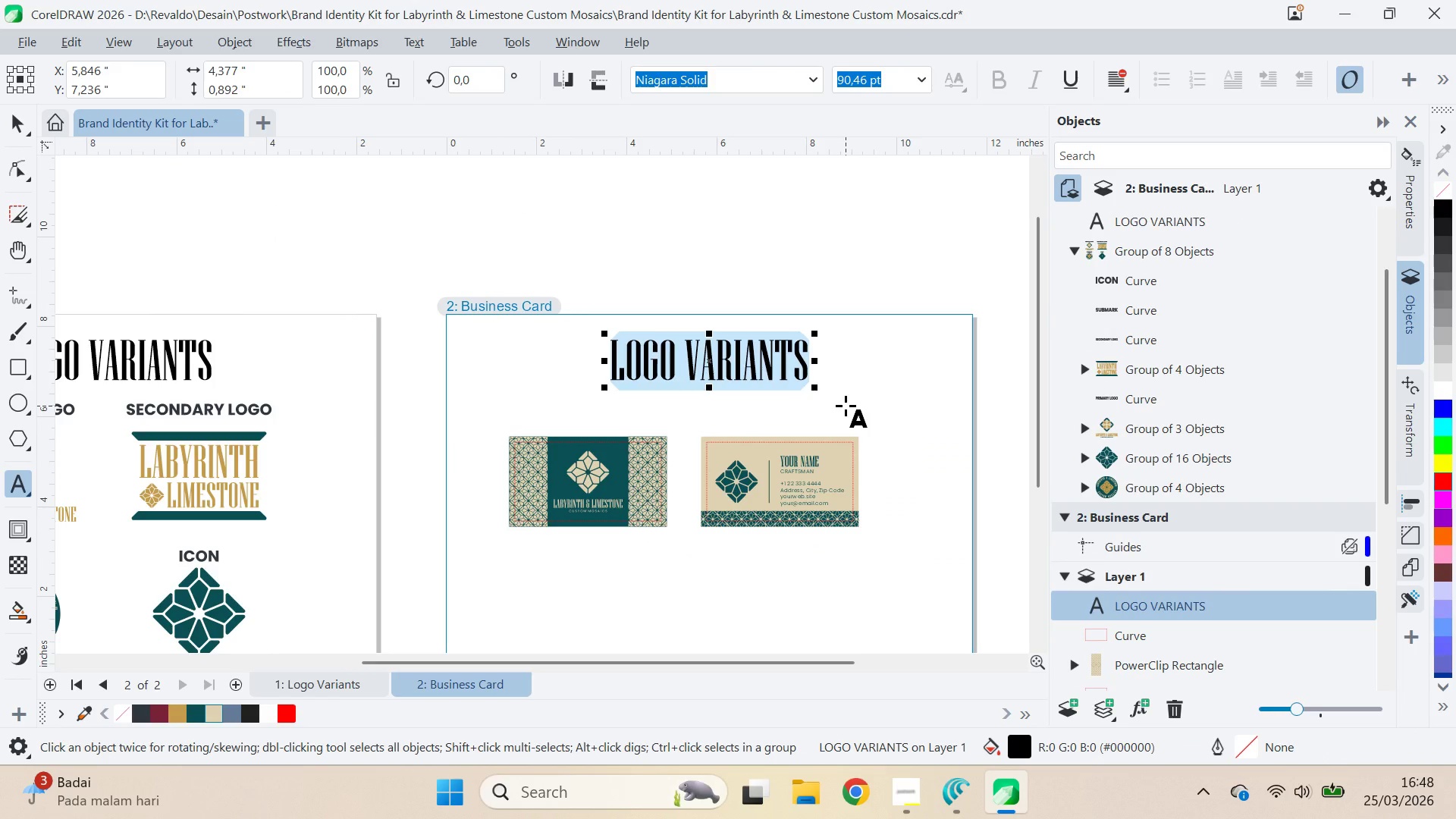 
type(BUSINESS CARD )
key(Backspace)
 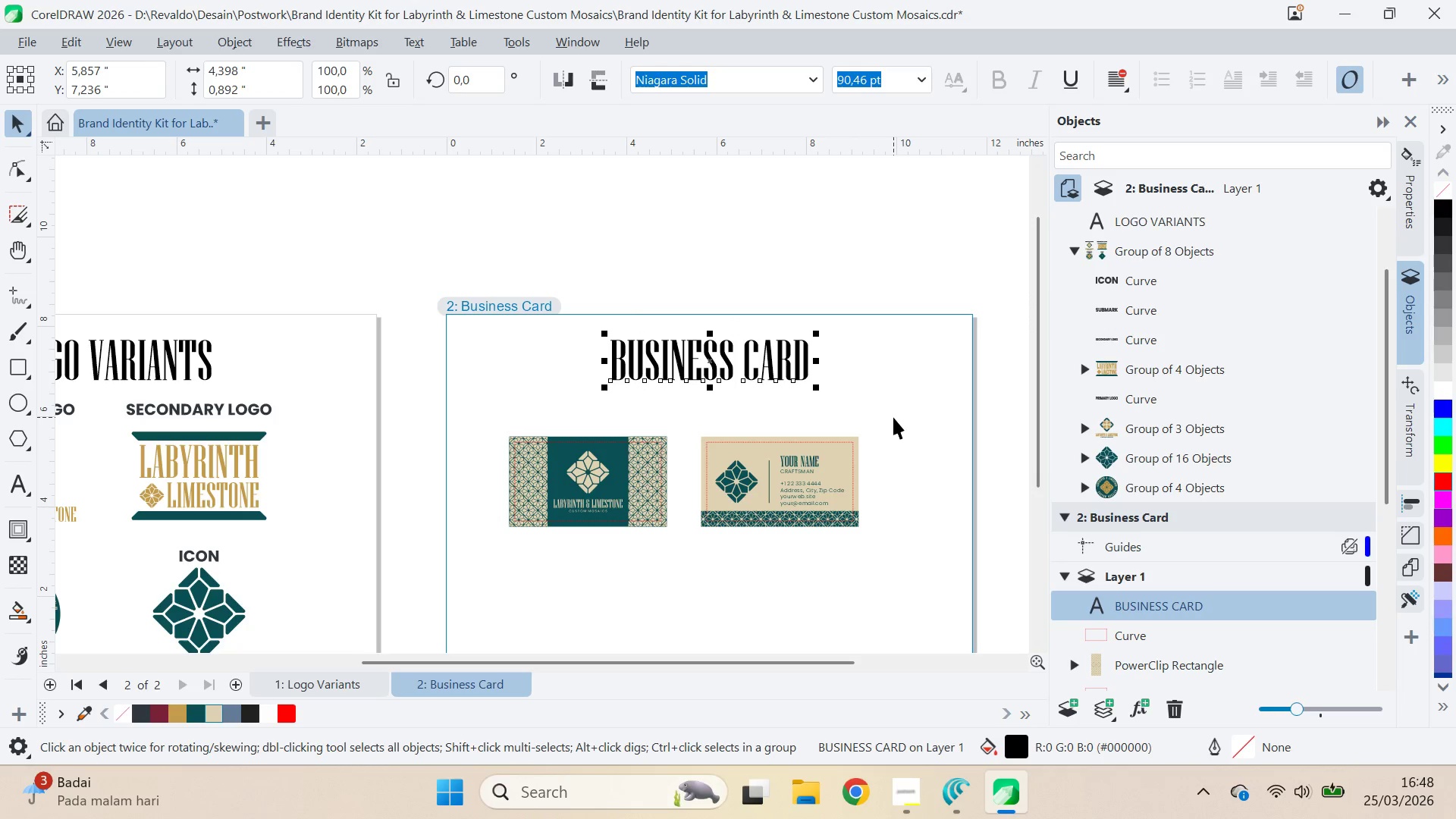 
key(Q)
 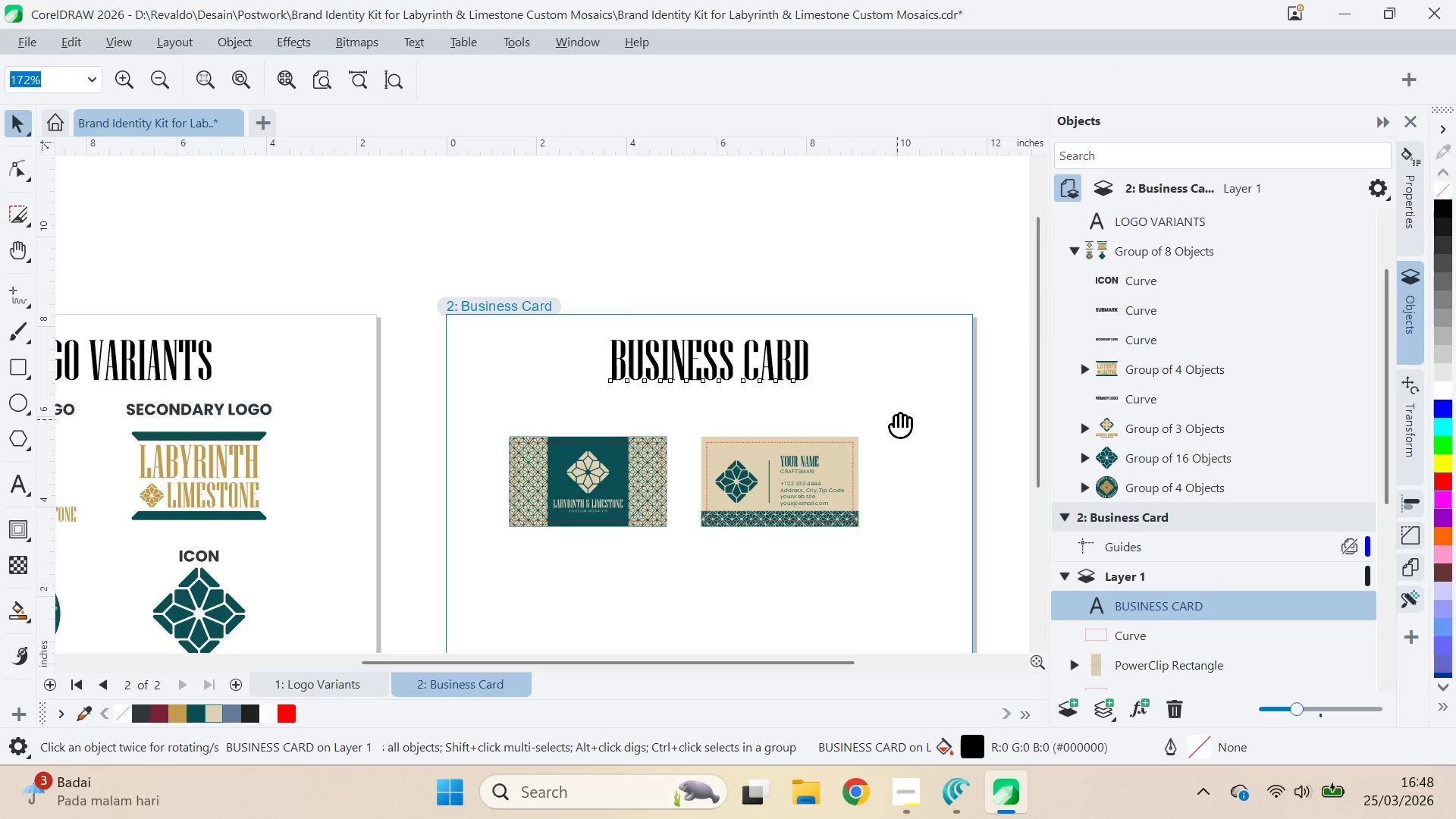 
left_click_drag(start_coordinate=[890, 412], to_coordinate=[778, 367])
 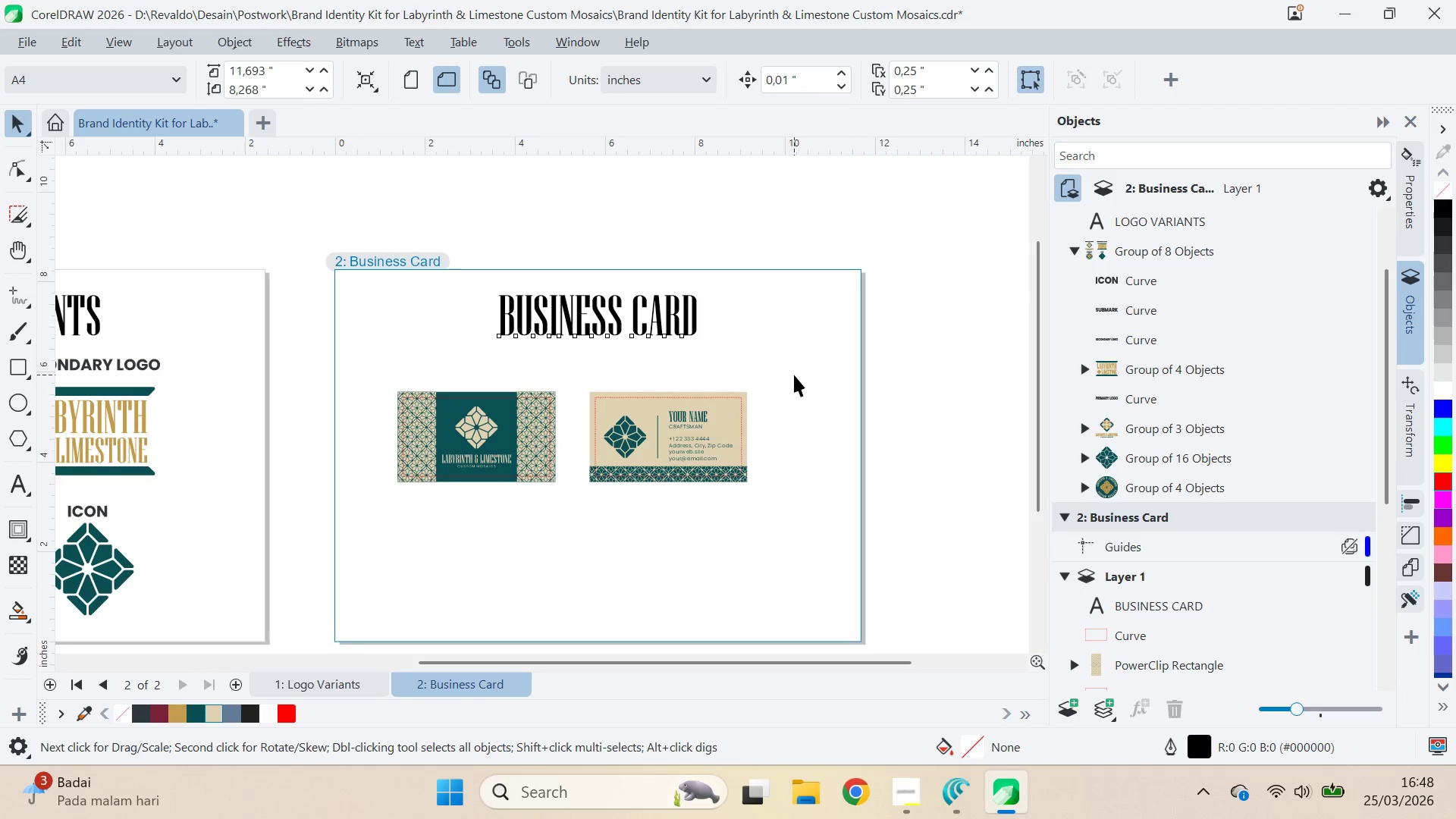 
key(V)
 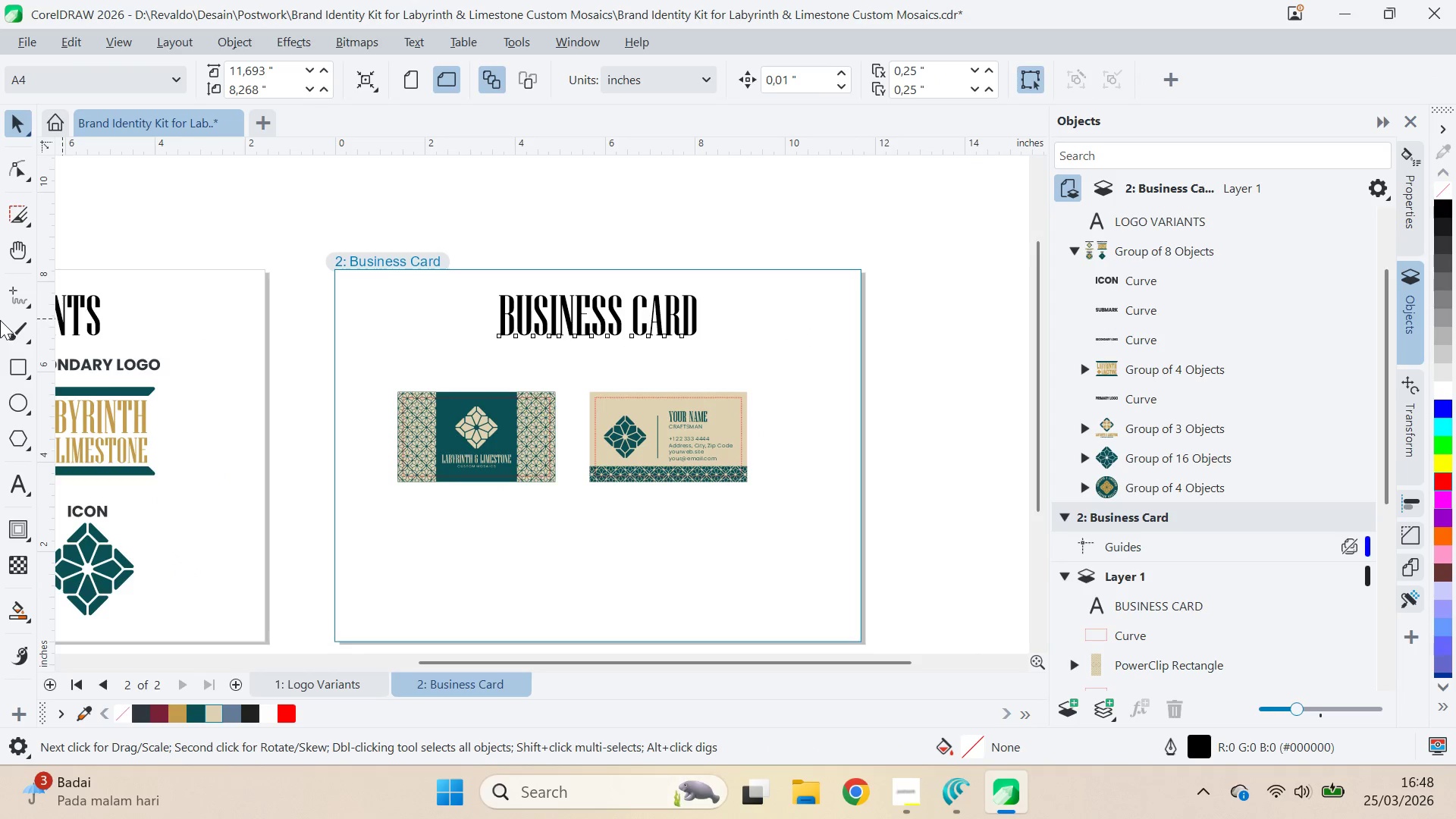 
left_click([3, 372])
 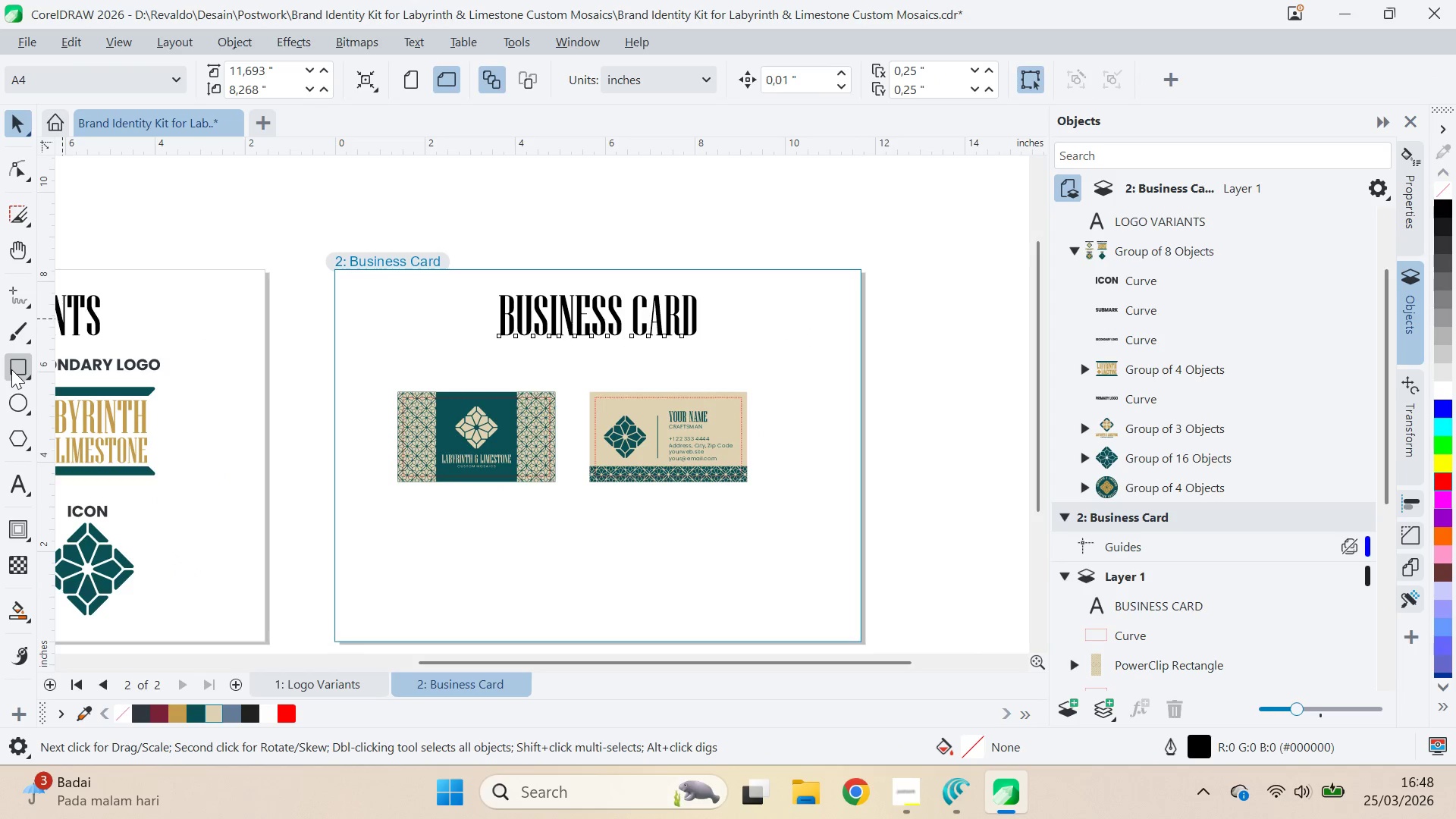 
triple_click([11, 369])
 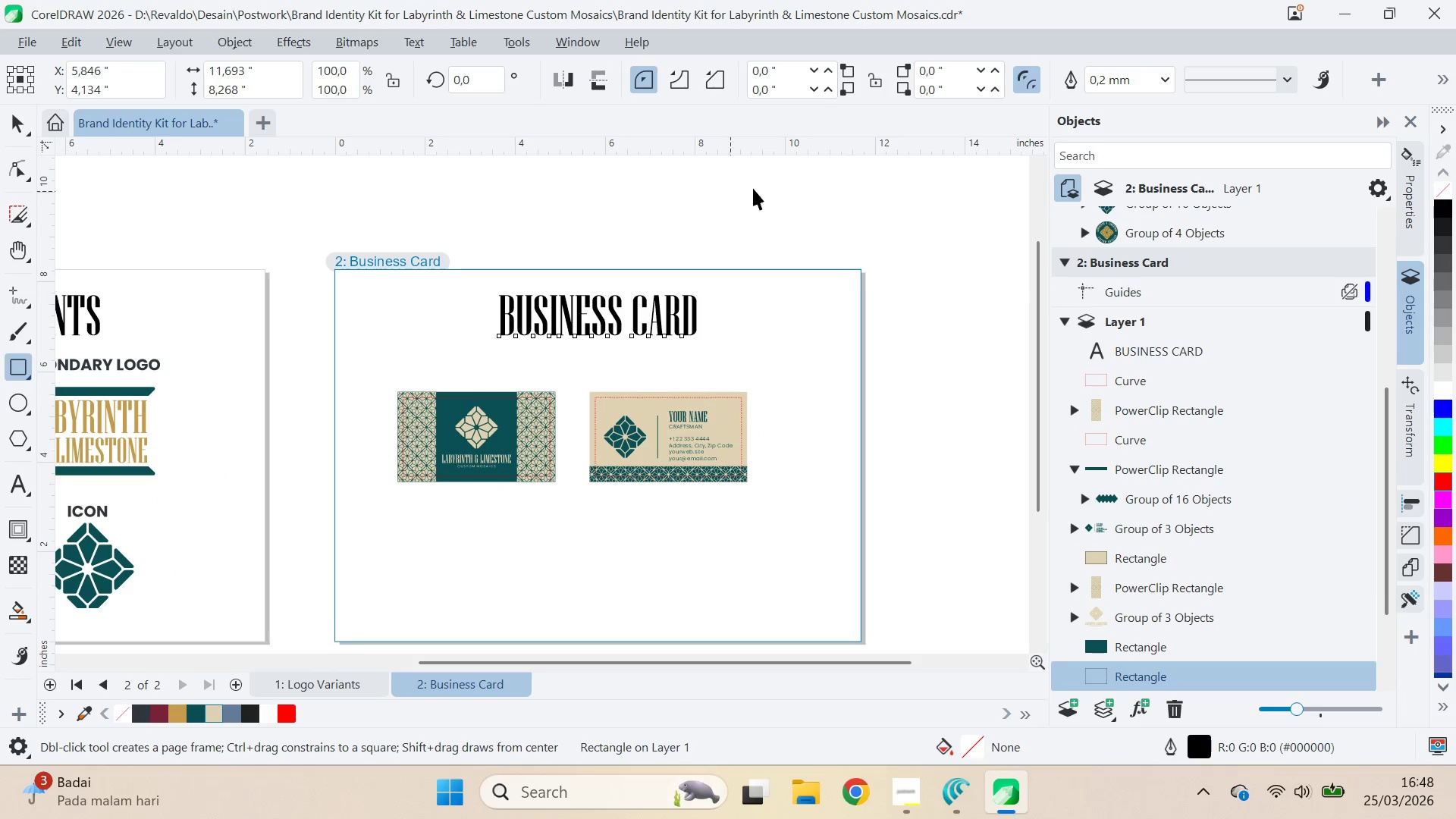 
key(V)
 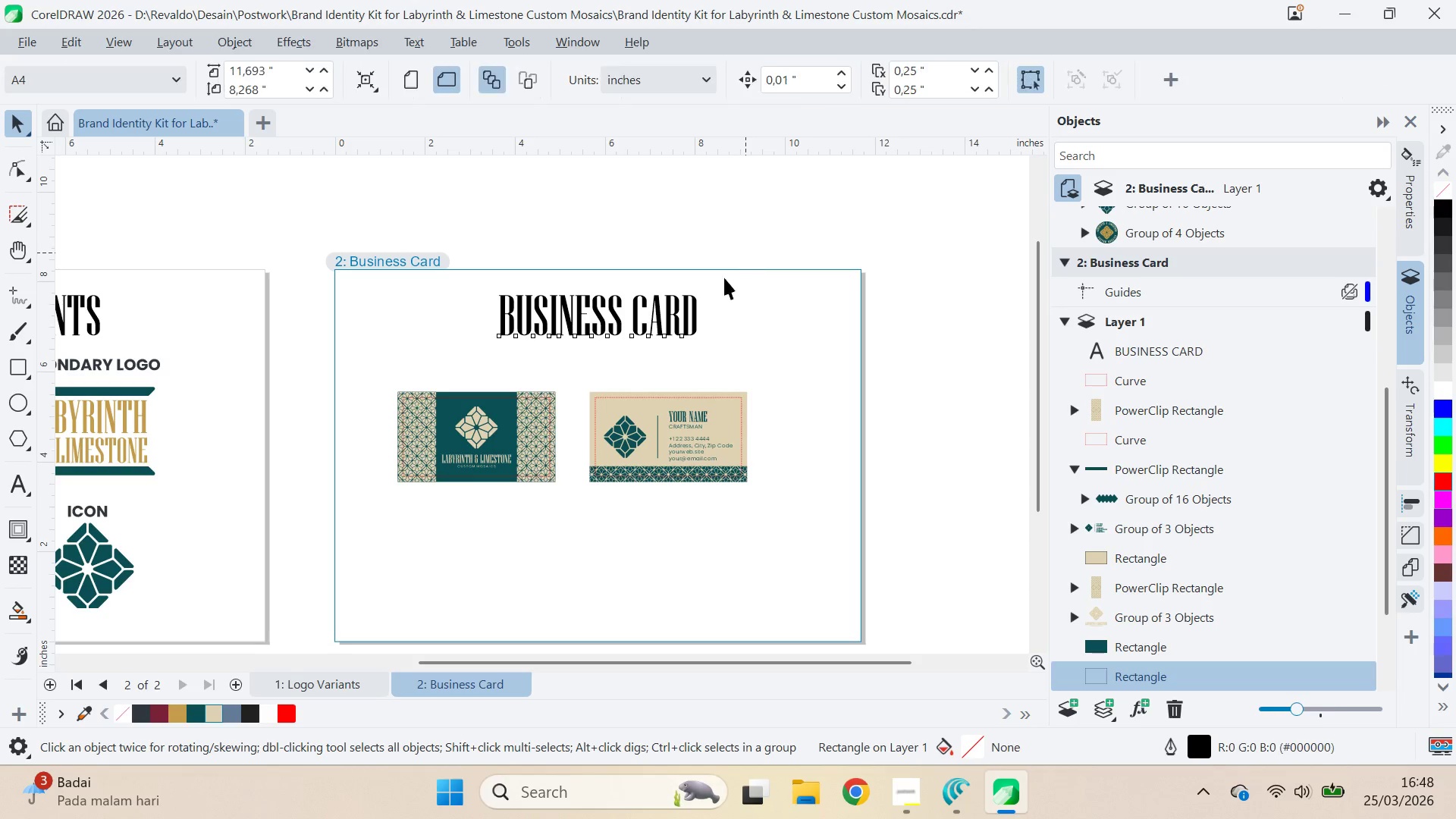 
double_click([676, 333])
 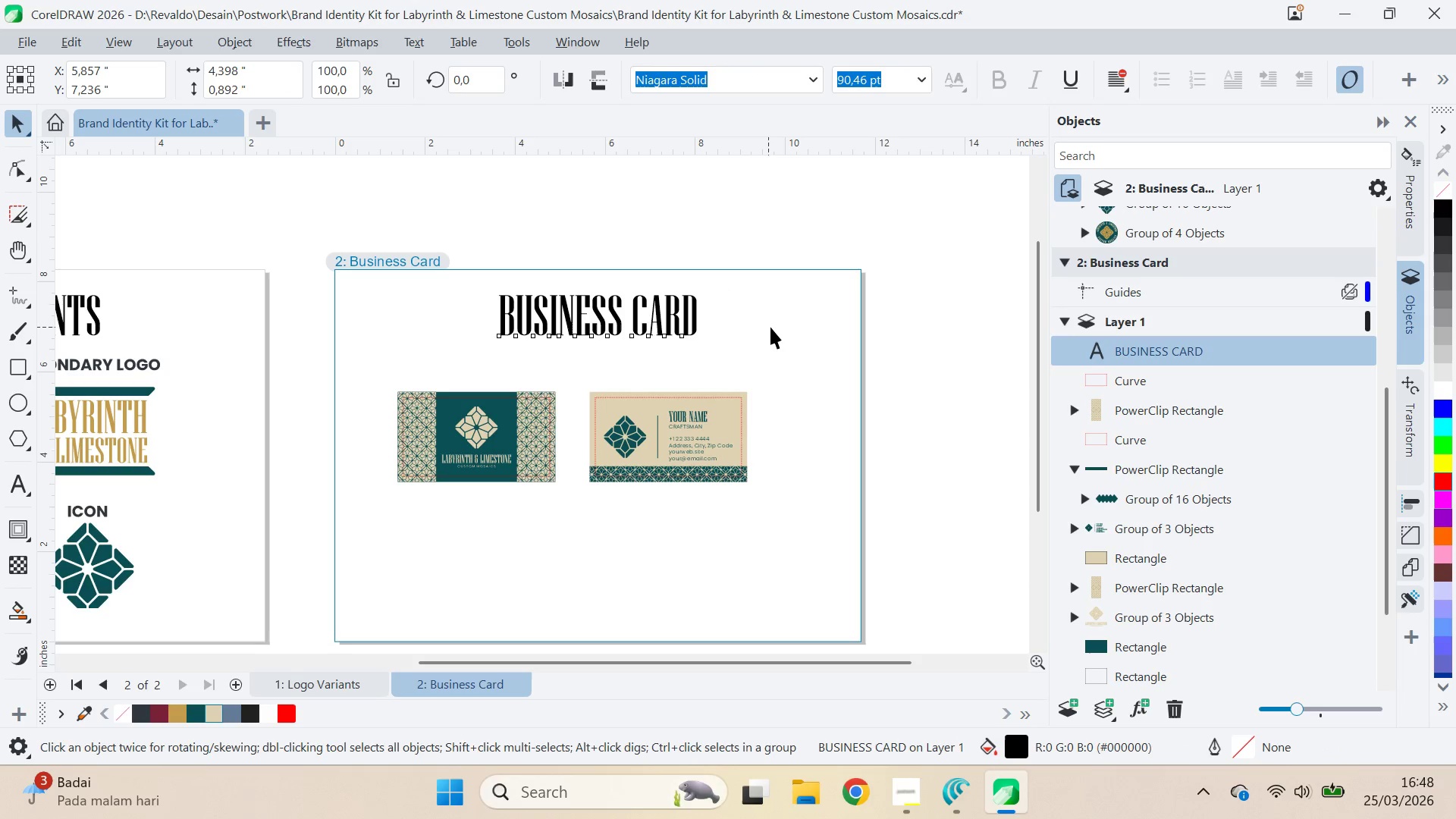 
hold_key(key=ShiftLeft, duration=0.41)
left_click([782, 339])
 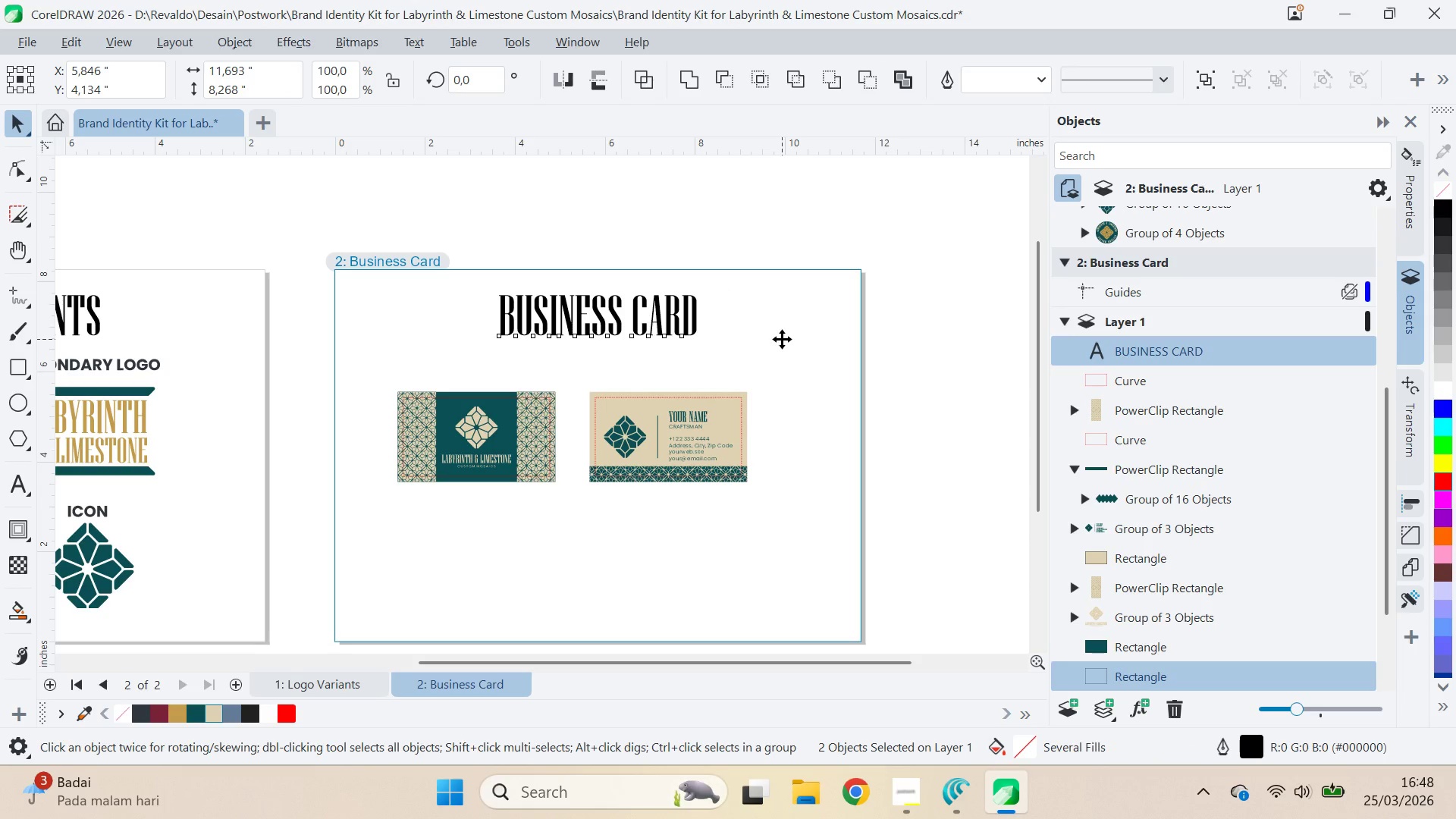 
key(E)
 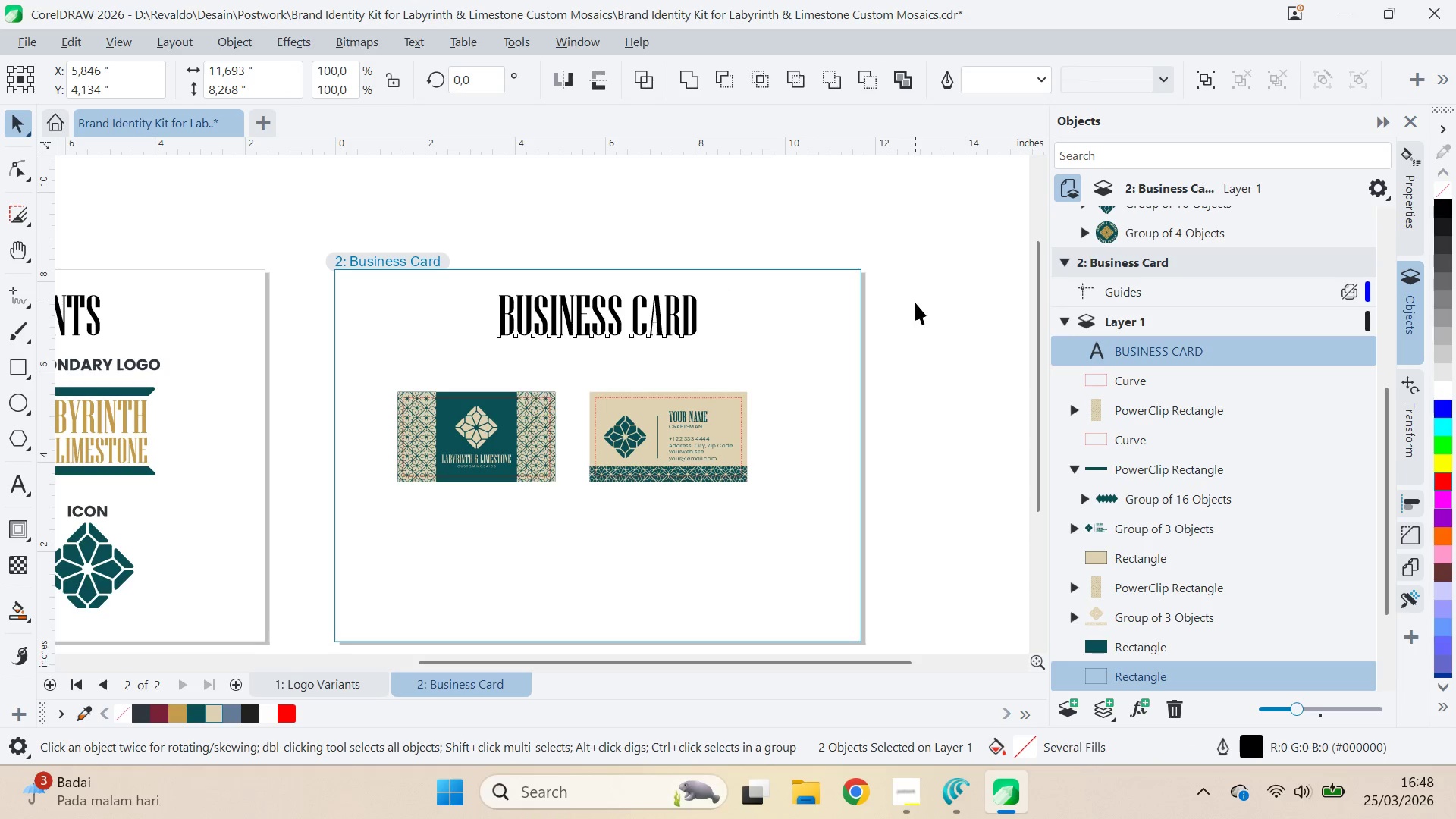 
type(QV)
 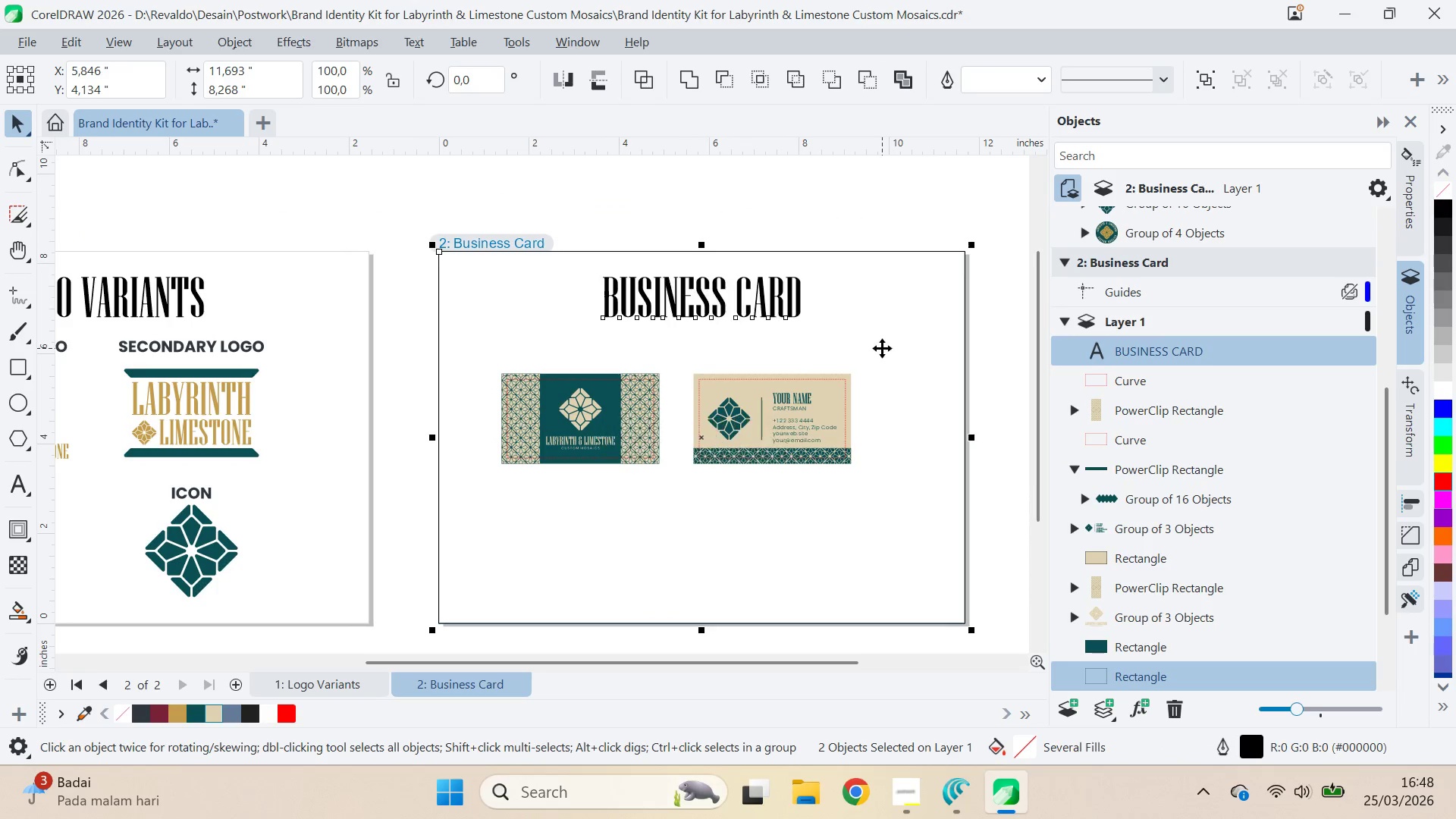 
left_click_drag(start_coordinate=[915, 303], to_coordinate=[882, 349])
 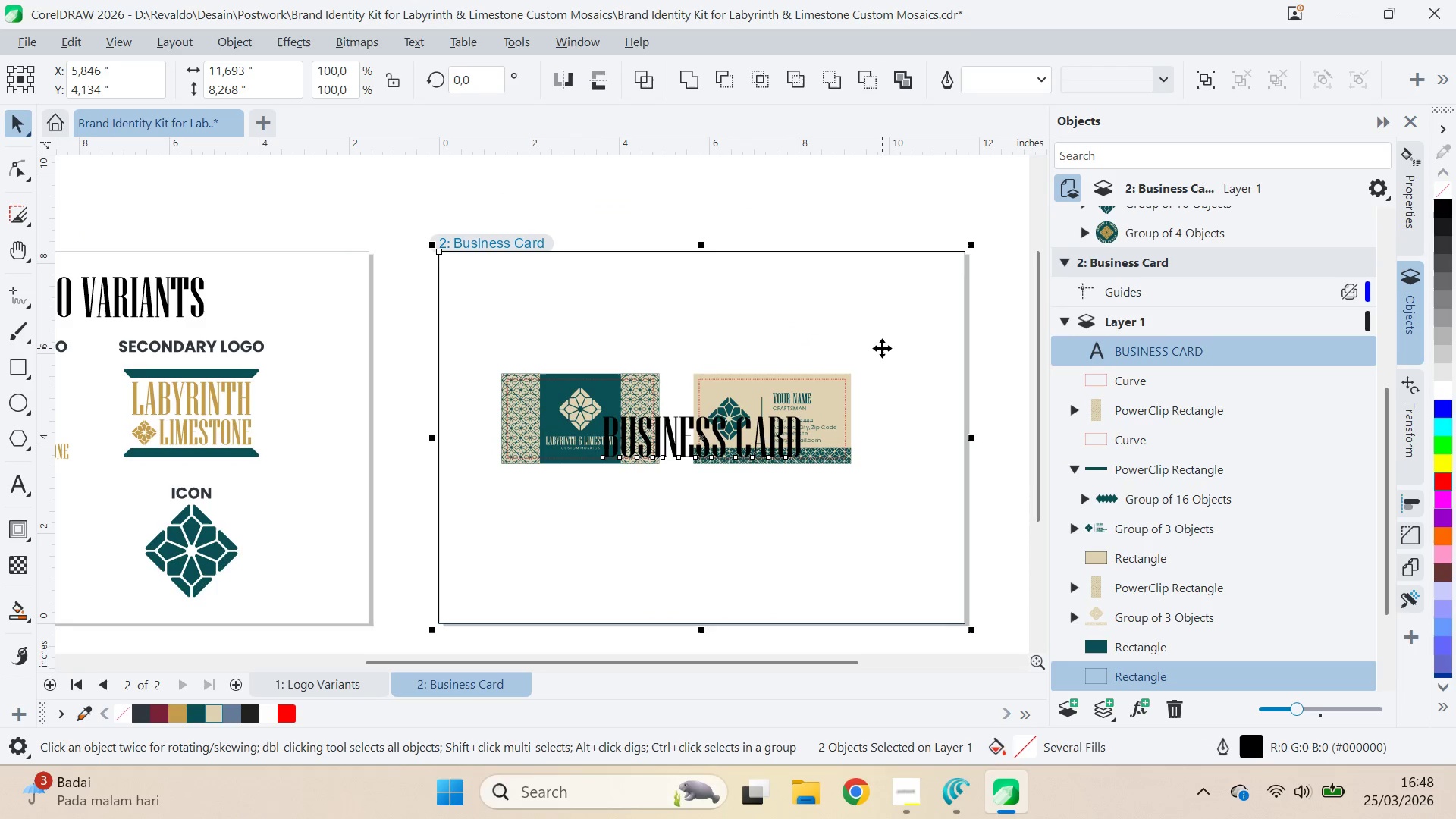 
key(Control+ControlLeft)
 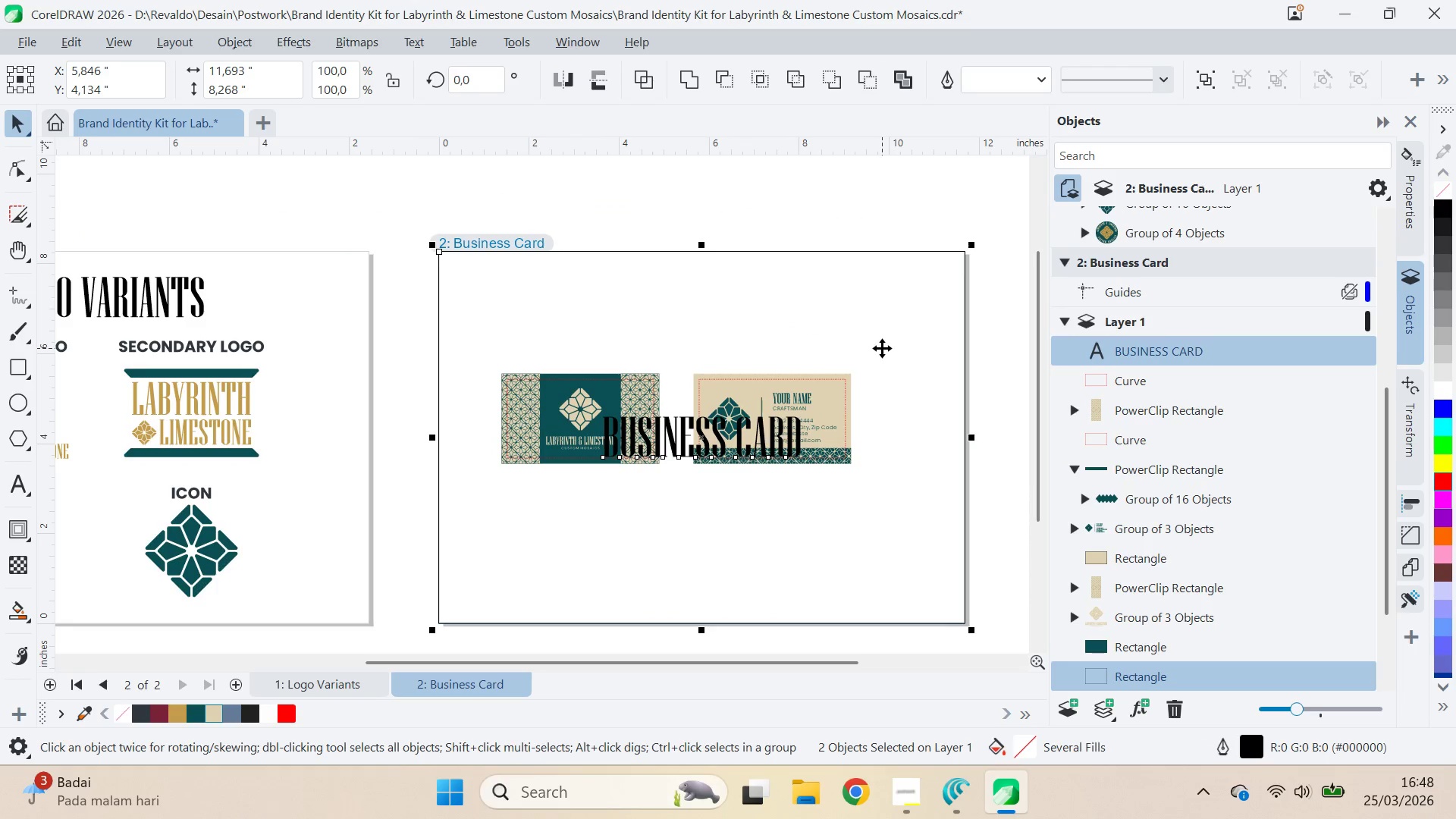 
key(Control+Z)
 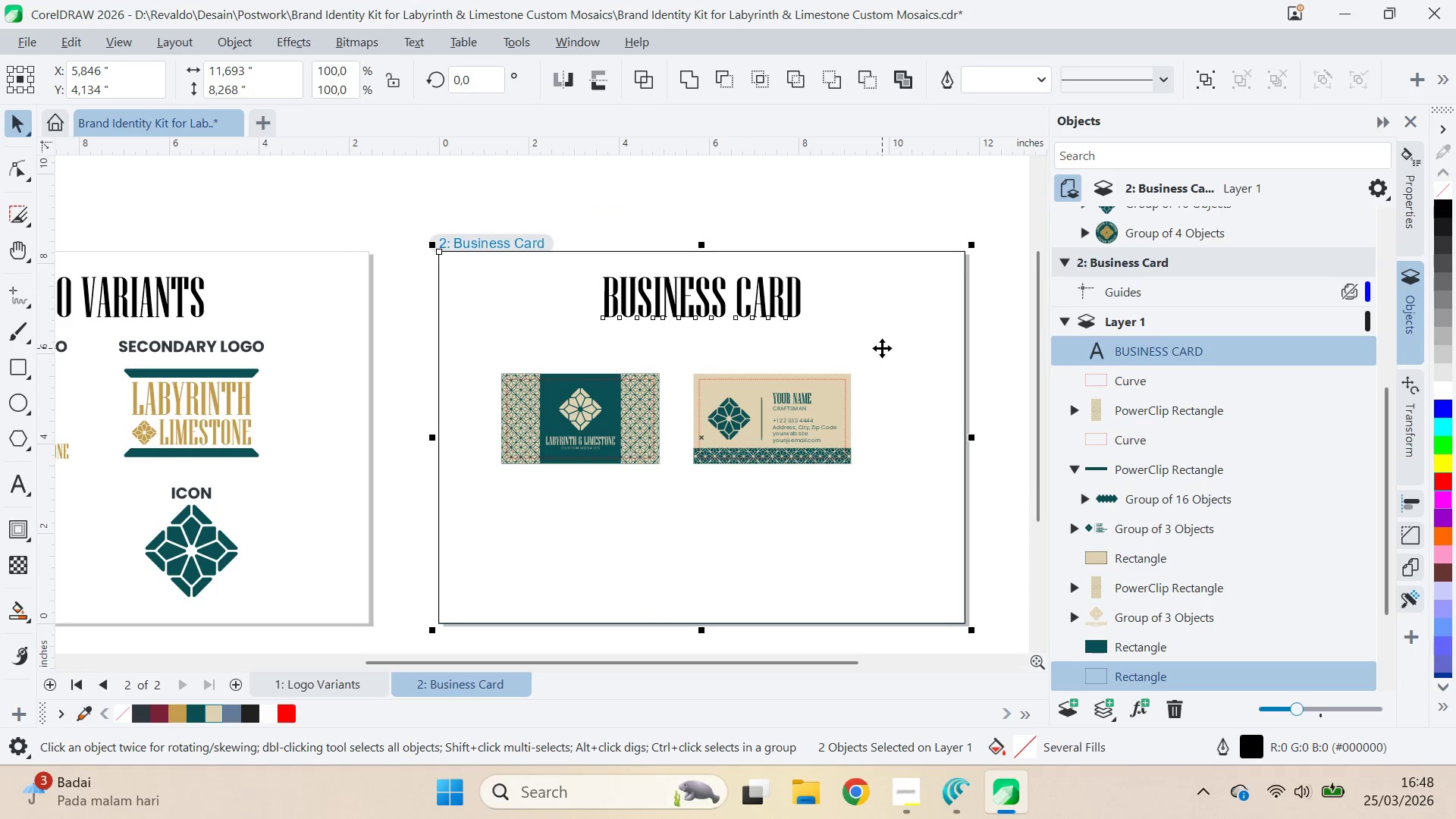 
key(C)
 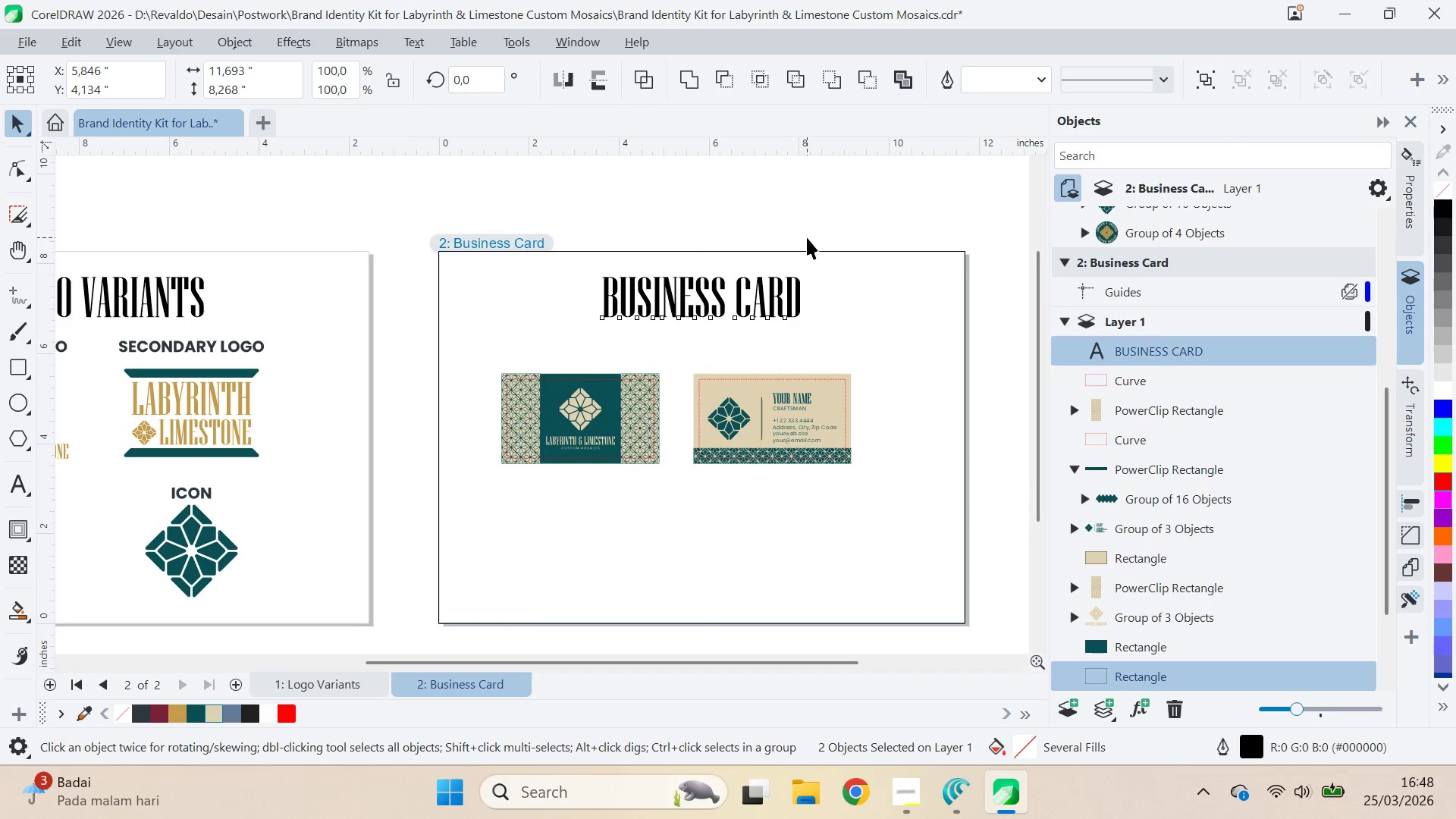 
double_click([878, 297])
 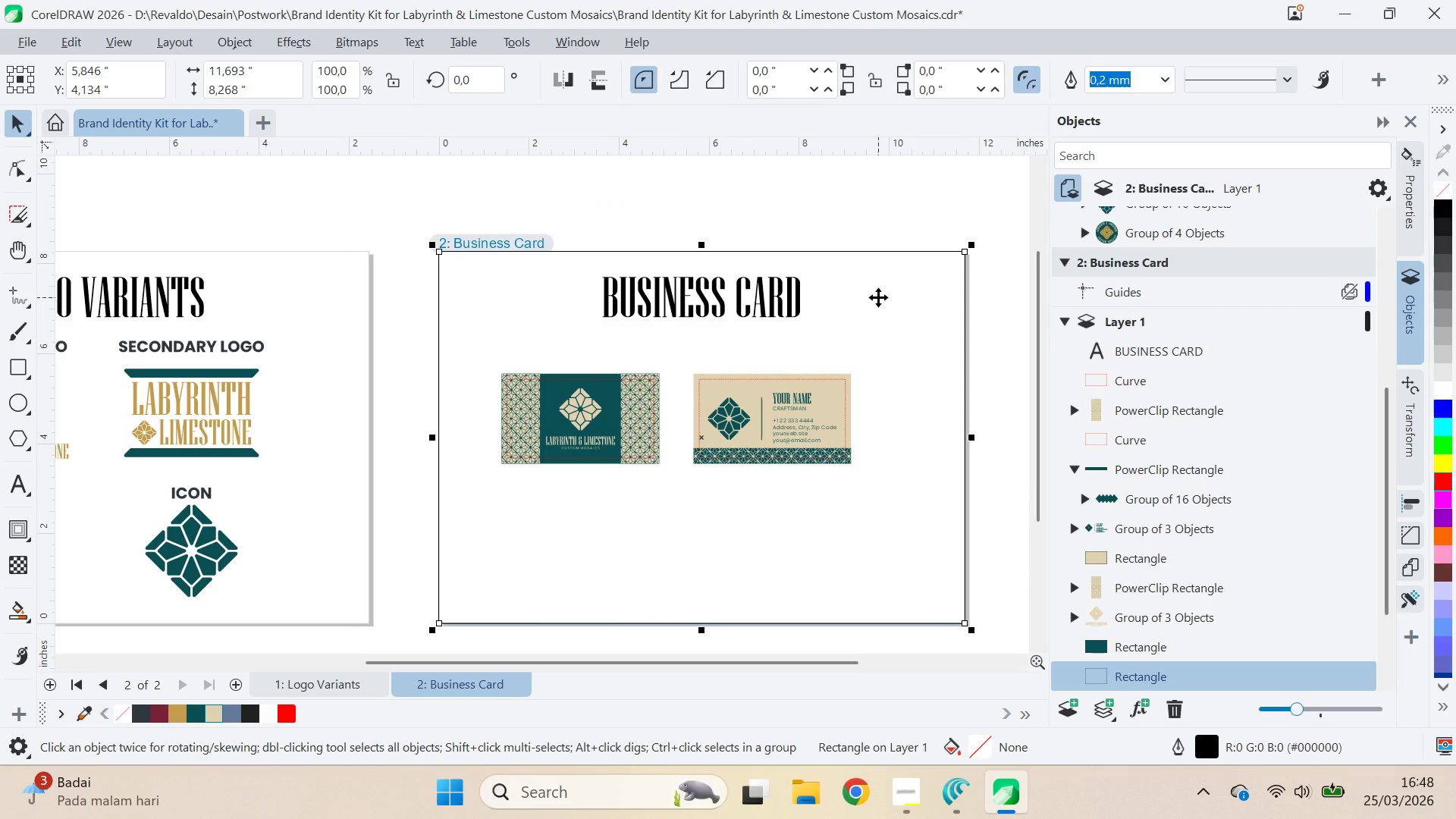 
key(Delete)
 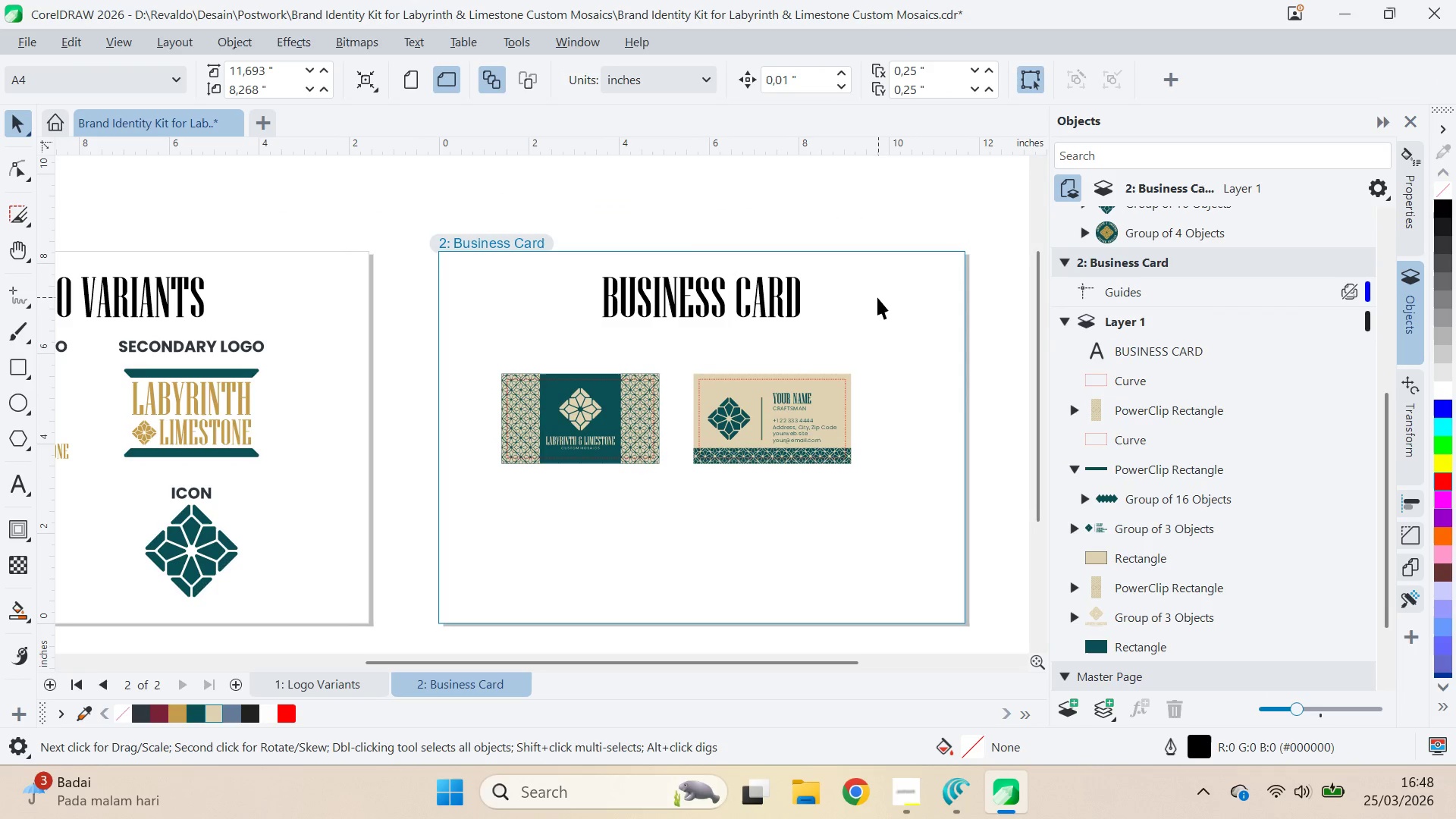 
key(Q)
 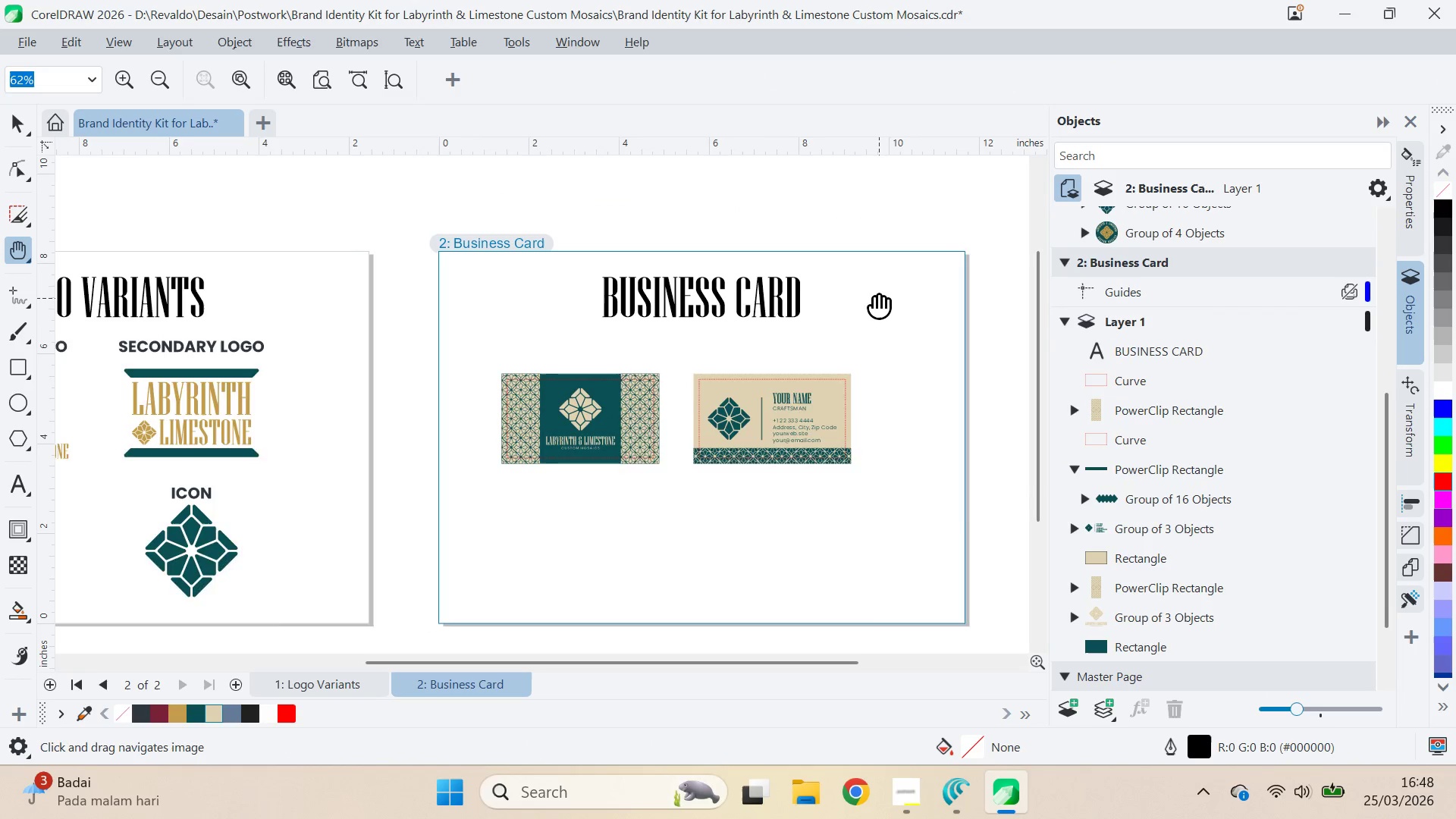 
left_click_drag(start_coordinate=[879, 298], to_coordinate=[799, 298])
 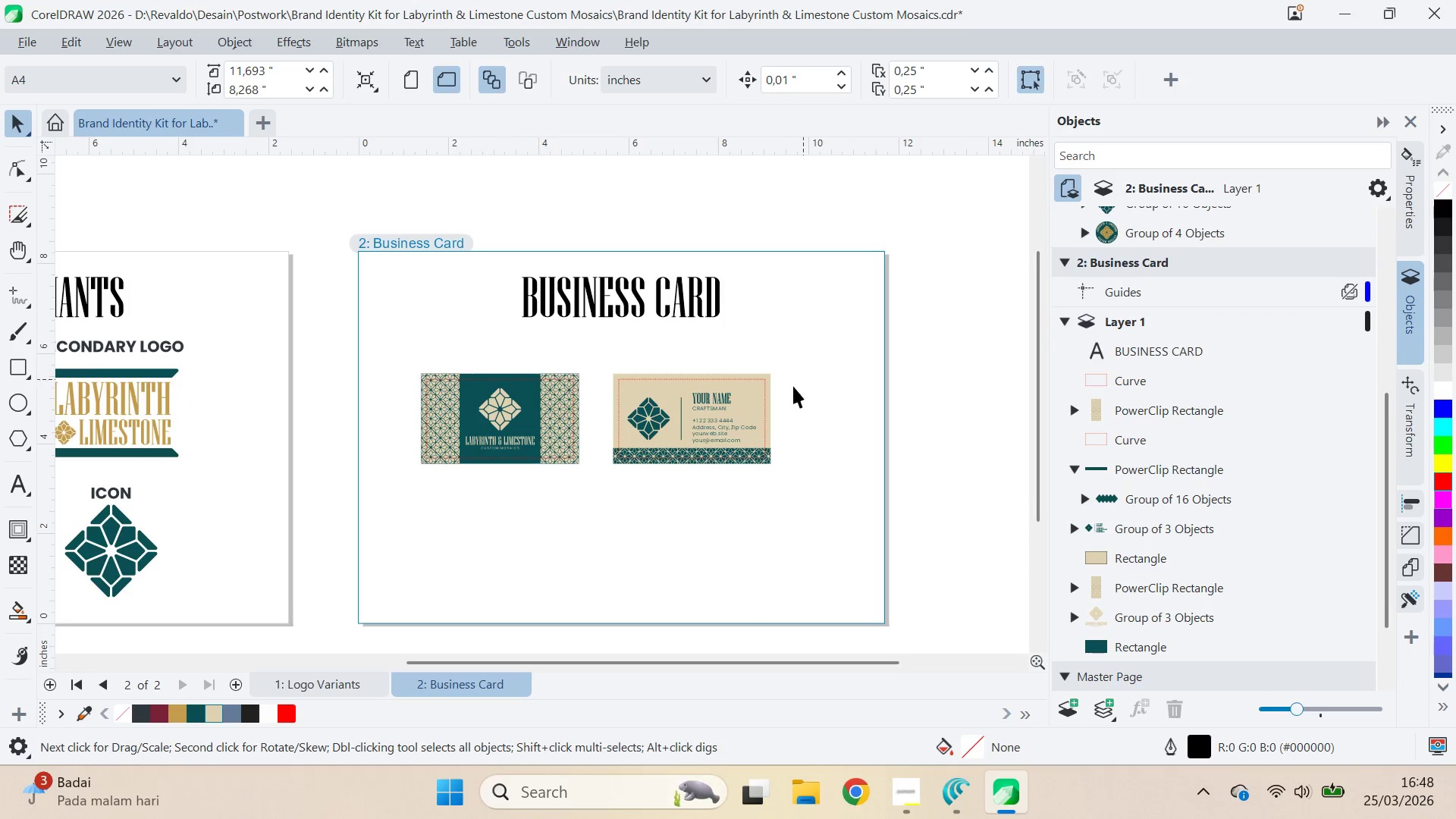 
key(V)
 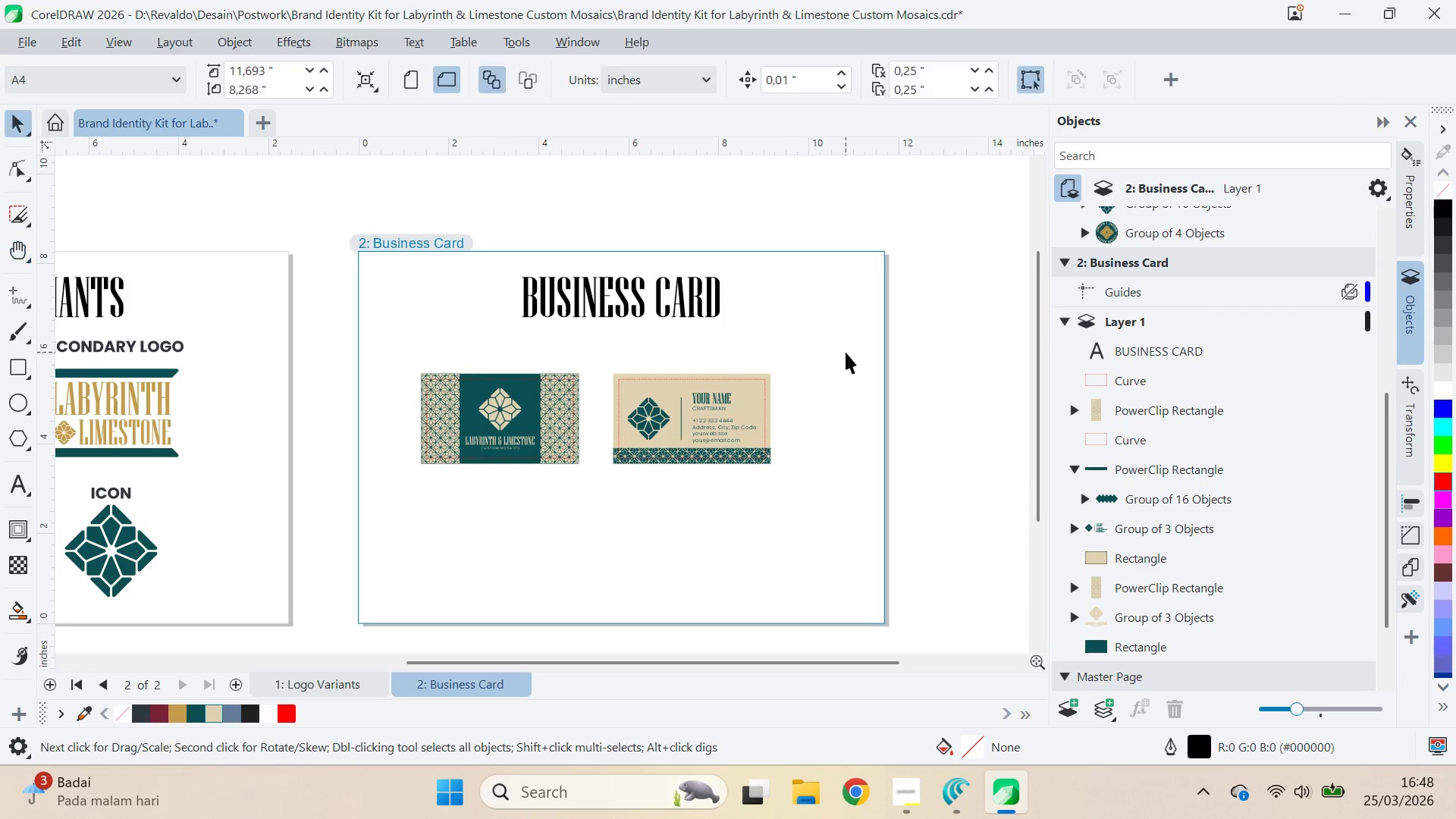 
left_click([846, 352])
 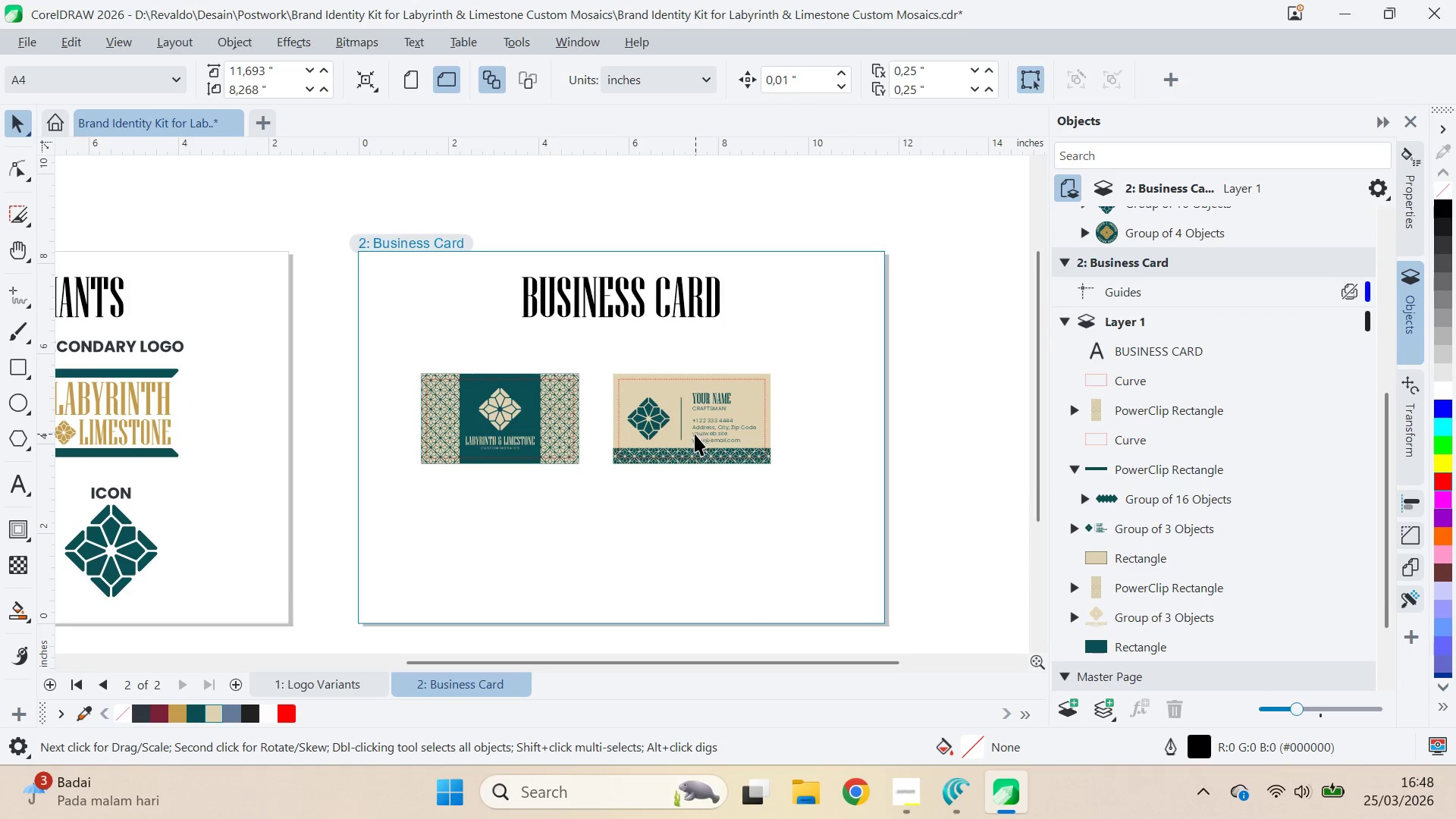 
left_click([748, 438])
 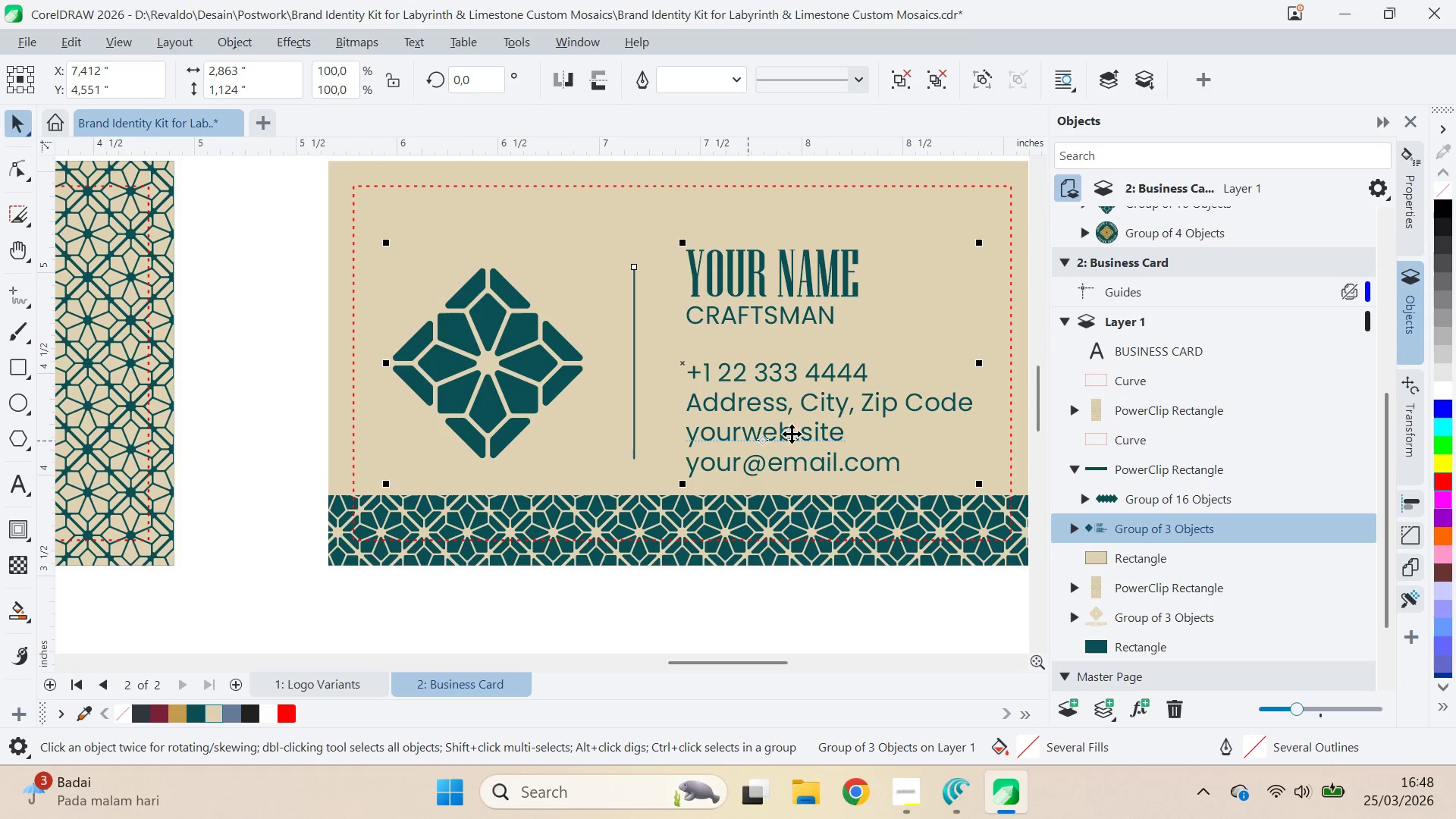 
scroll: coordinate [695, 435], scroll_direction: up, amount: 11.0
 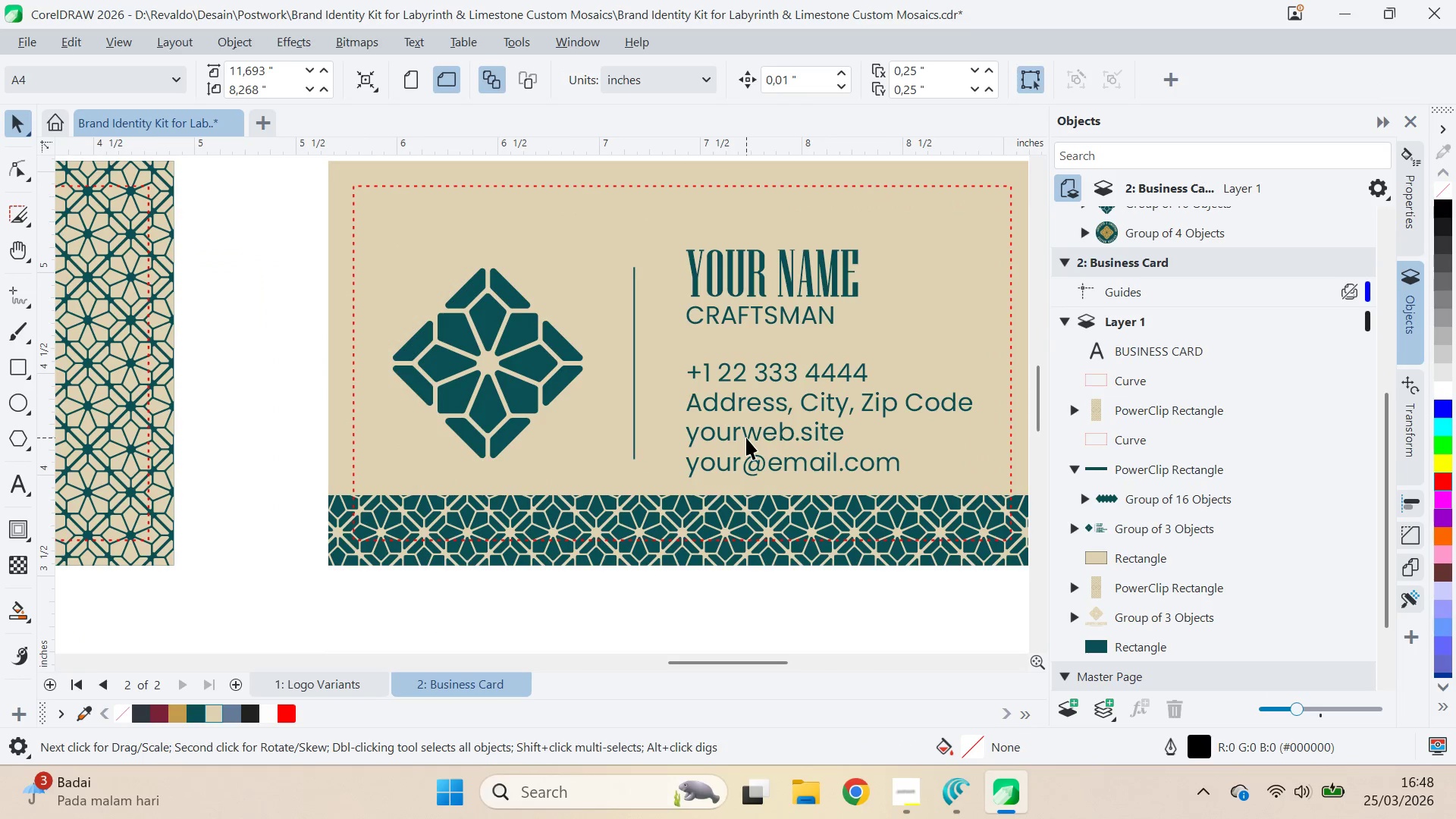 
hold_key(key=ShiftLeft, duration=0.91)
left_click([1023, 290])
 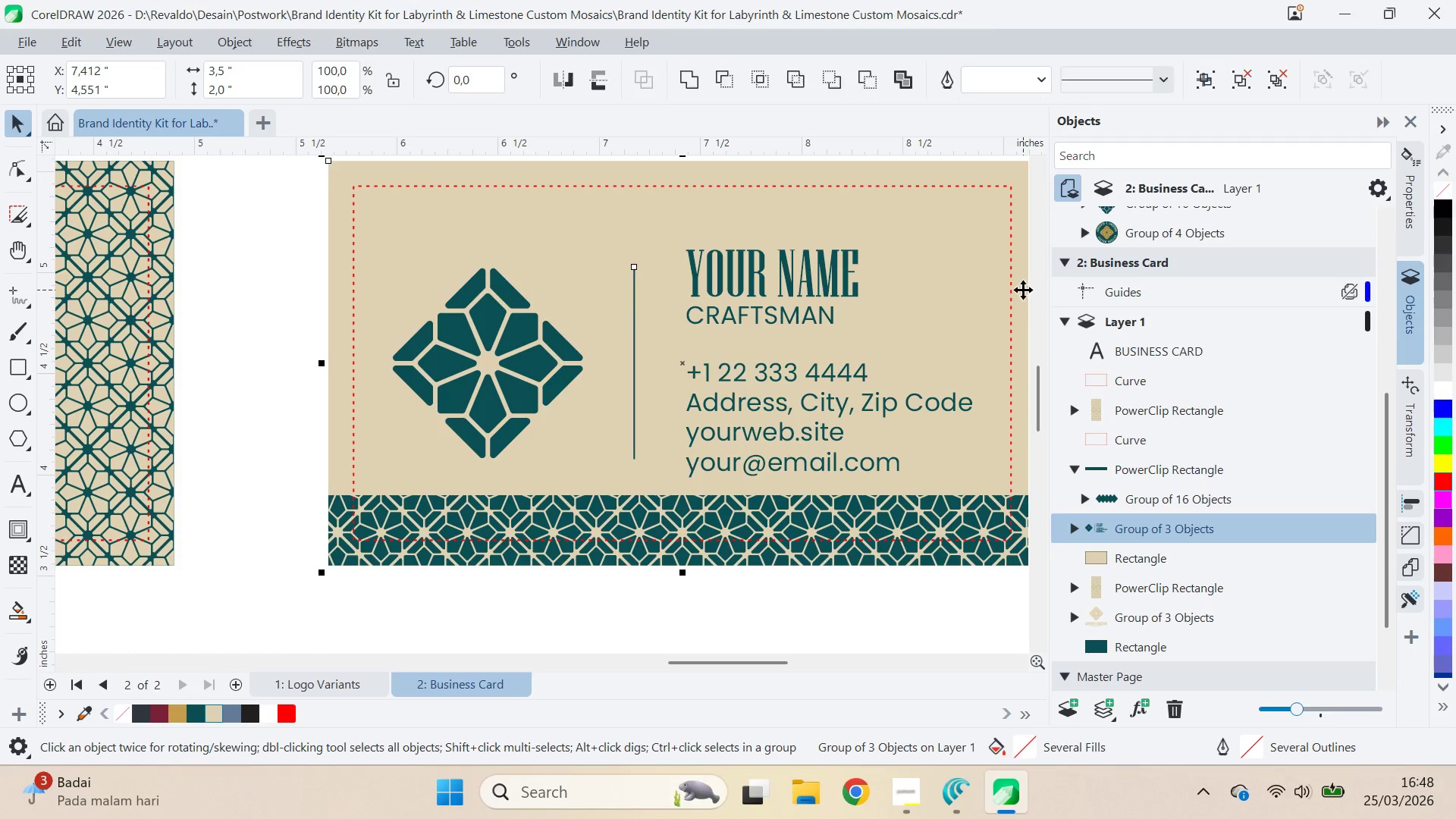 
type(CE)
 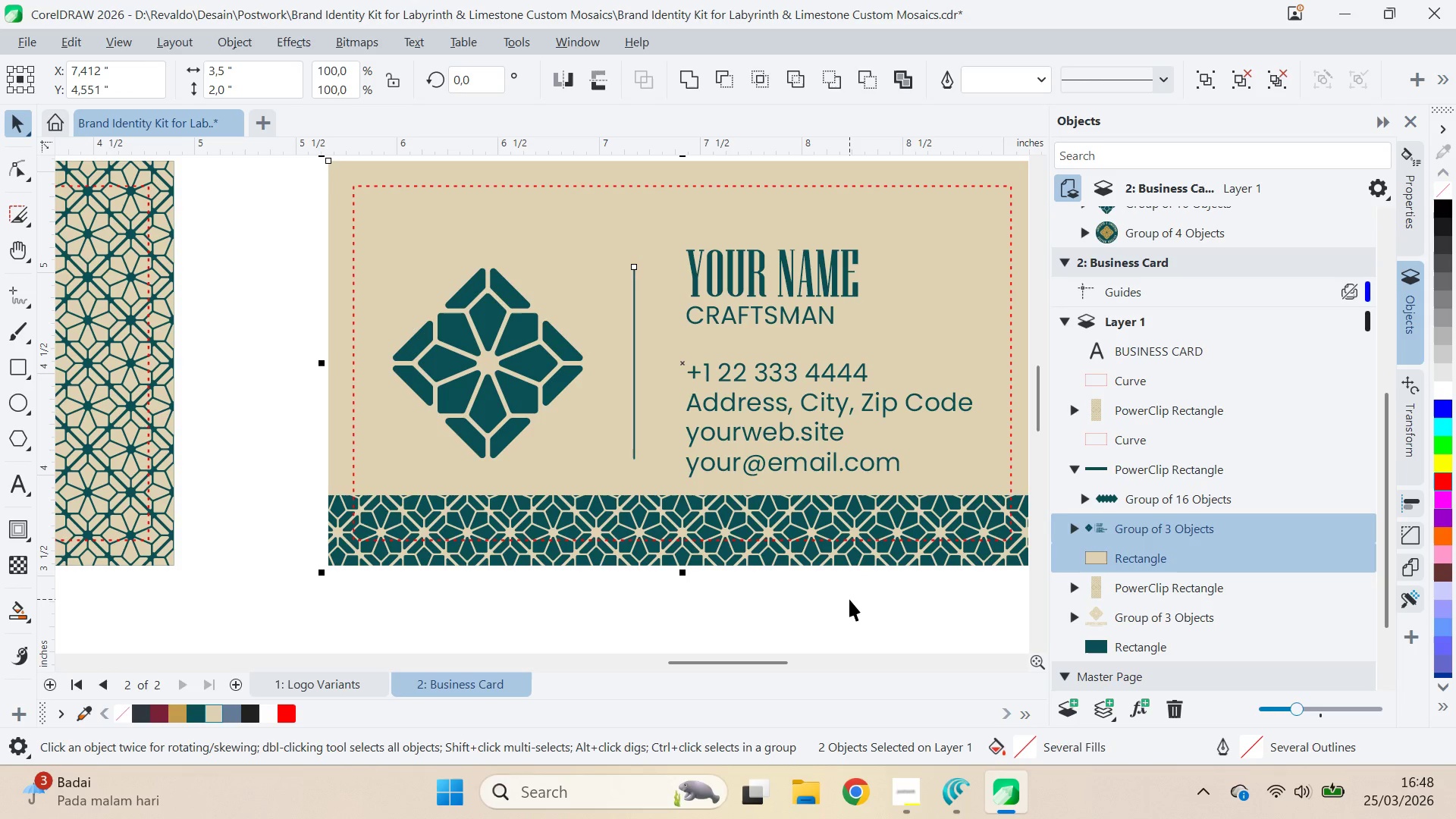 
left_click([849, 599])
 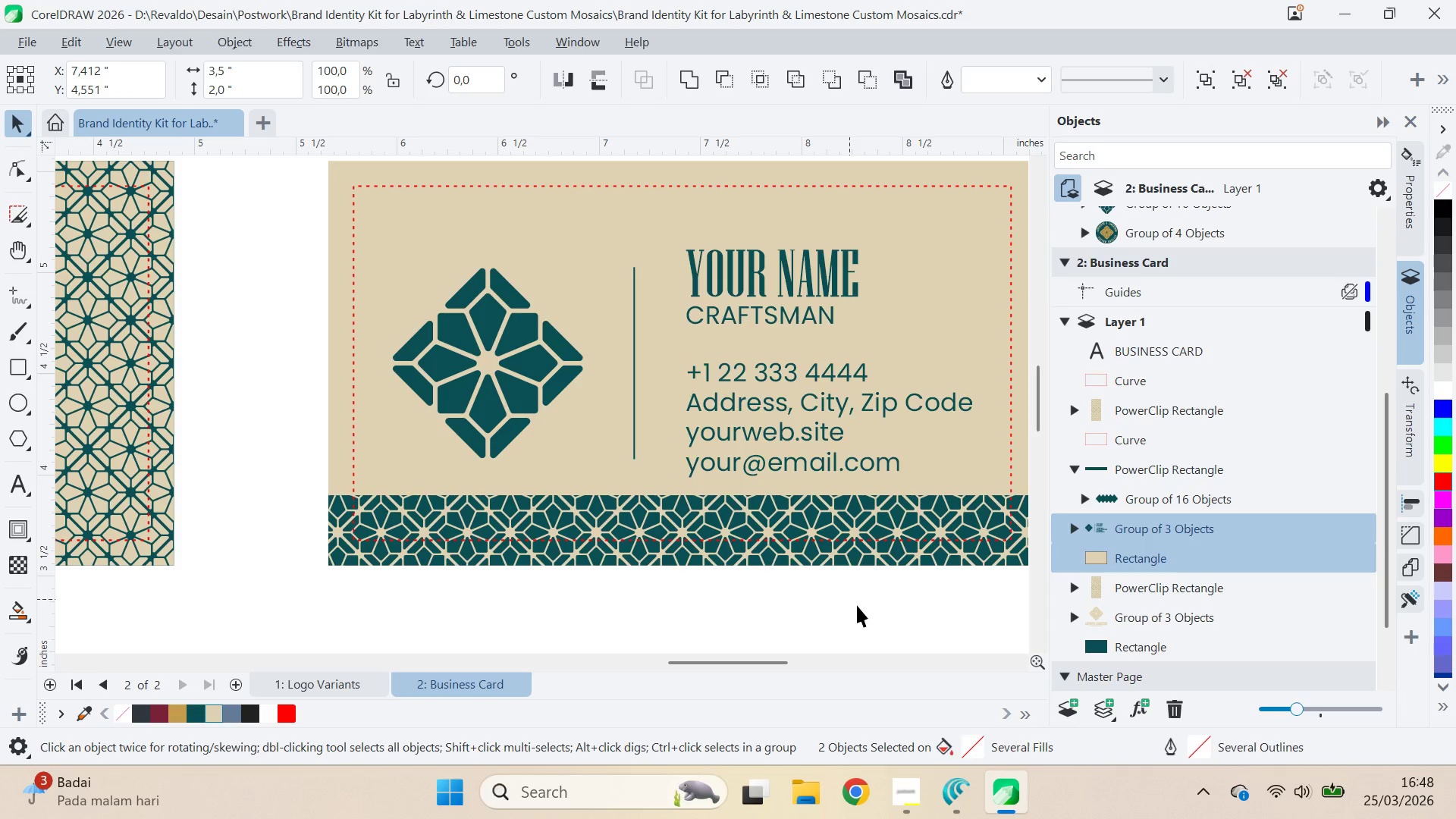 
type(QV)
 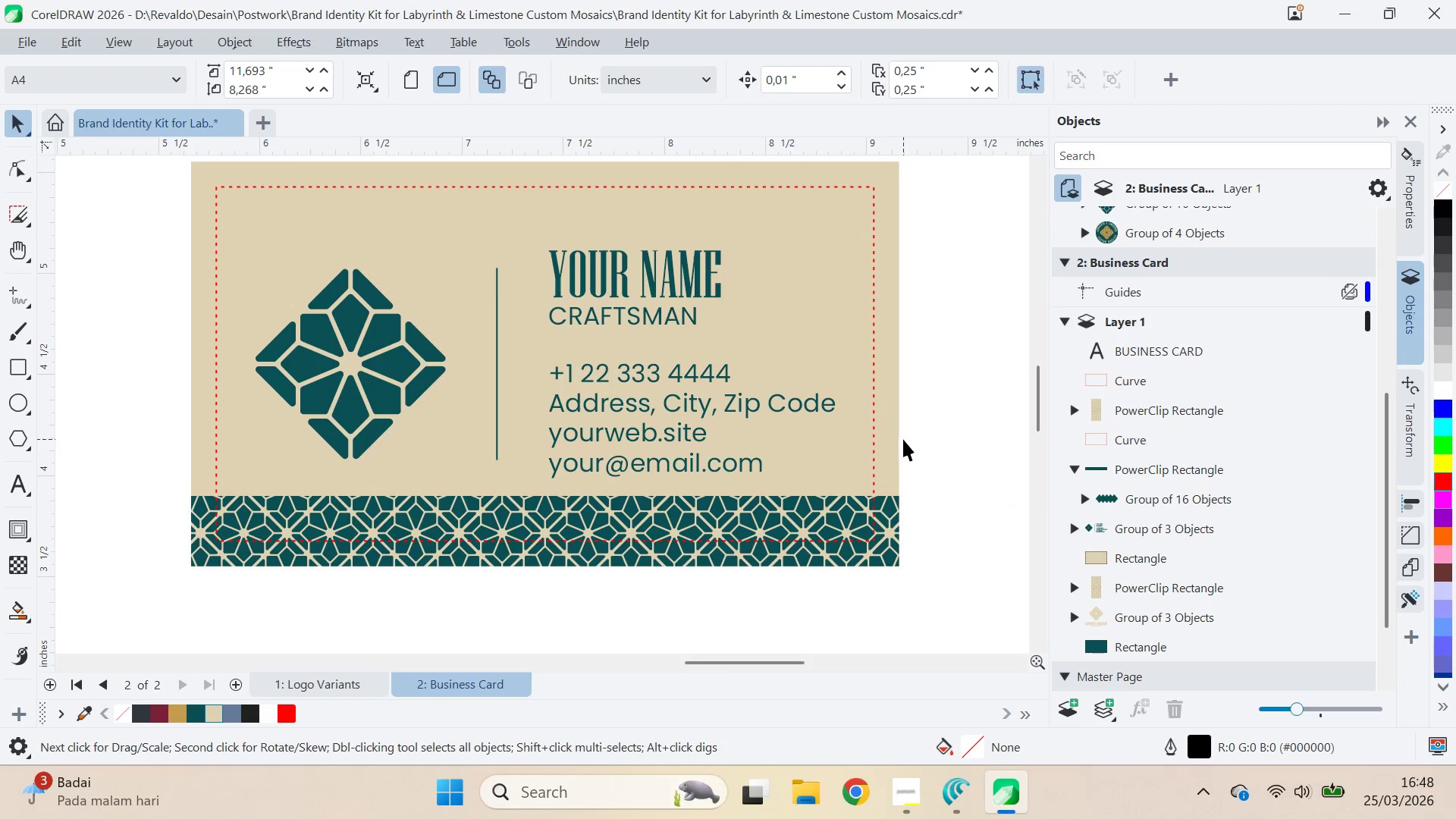 
left_click_drag(start_coordinate=[881, 627], to_coordinate=[744, 628])
 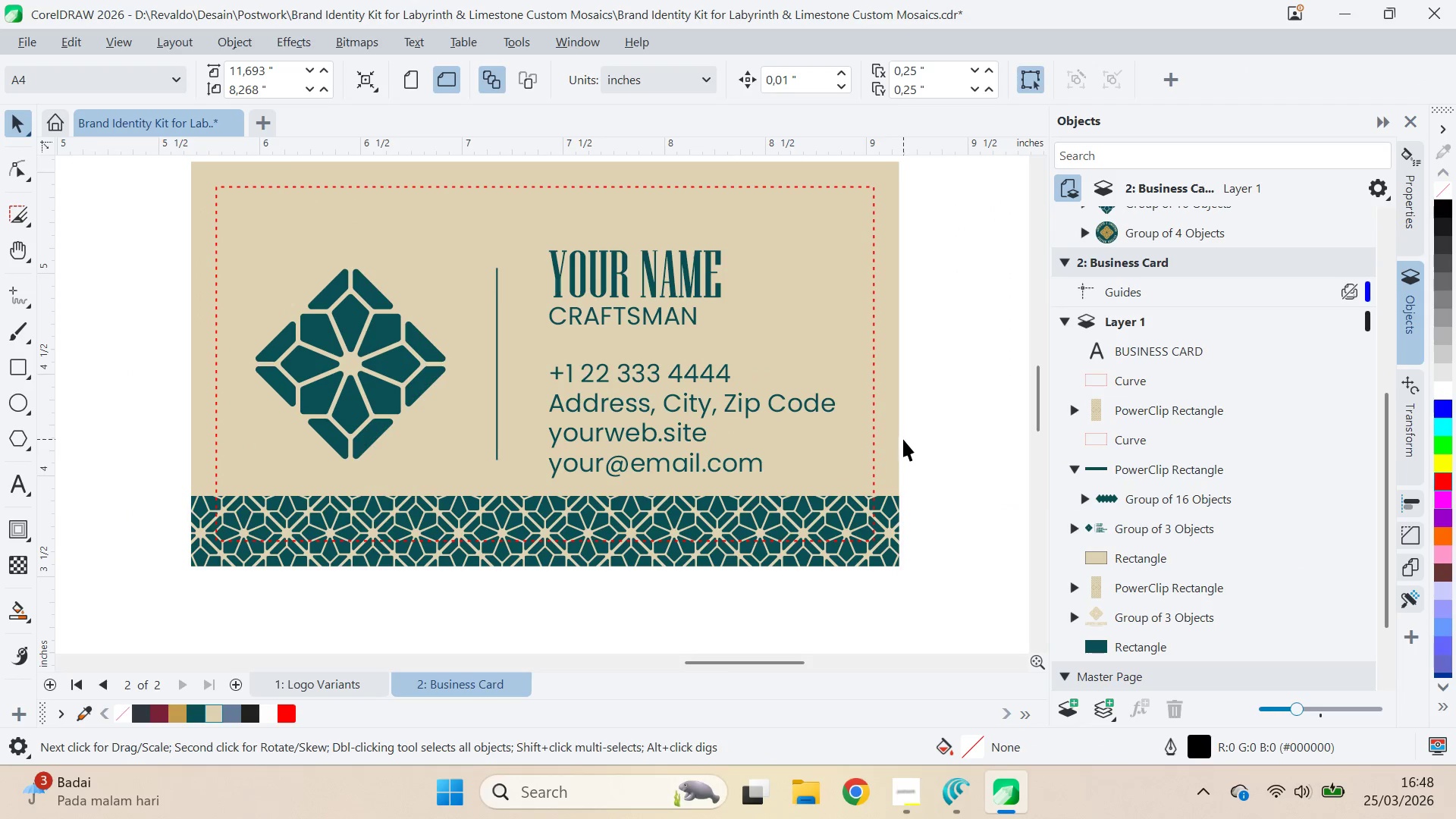 
double_click([894, 439])
 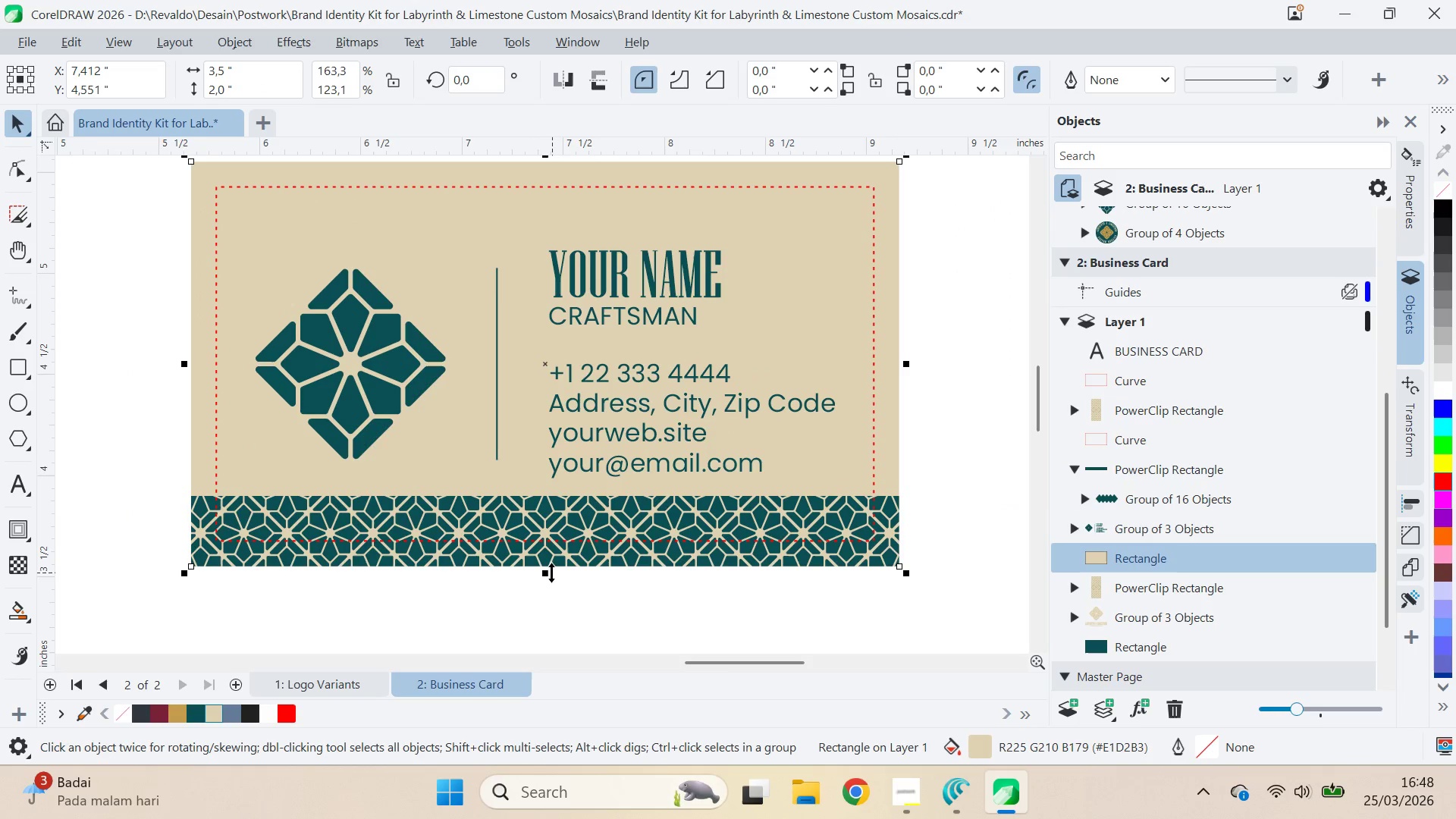 
left_click_drag(start_coordinate=[546, 578], to_coordinate=[903, 504])
 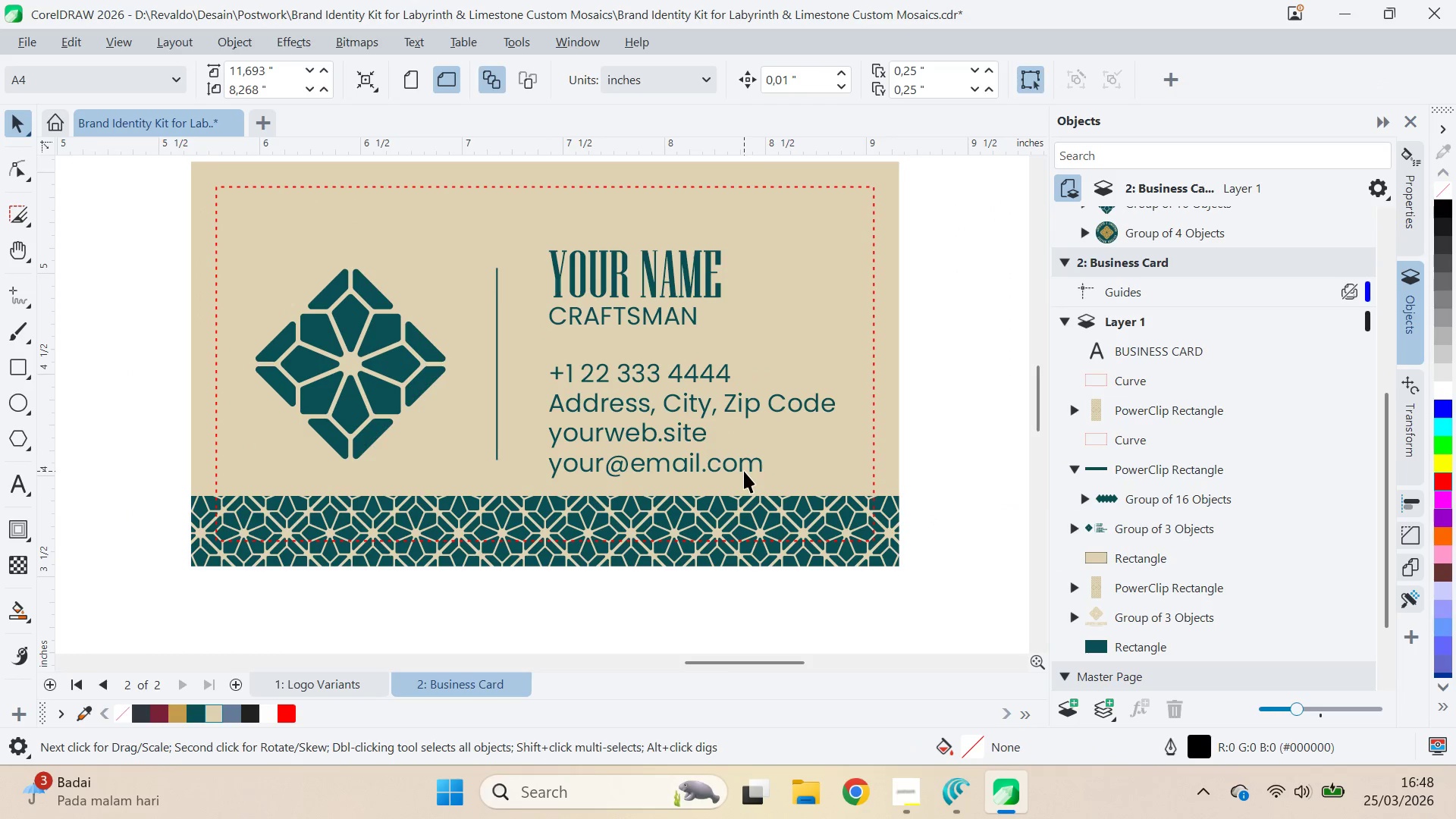 
hold_key(key=ShiftLeft, duration=0.5)
 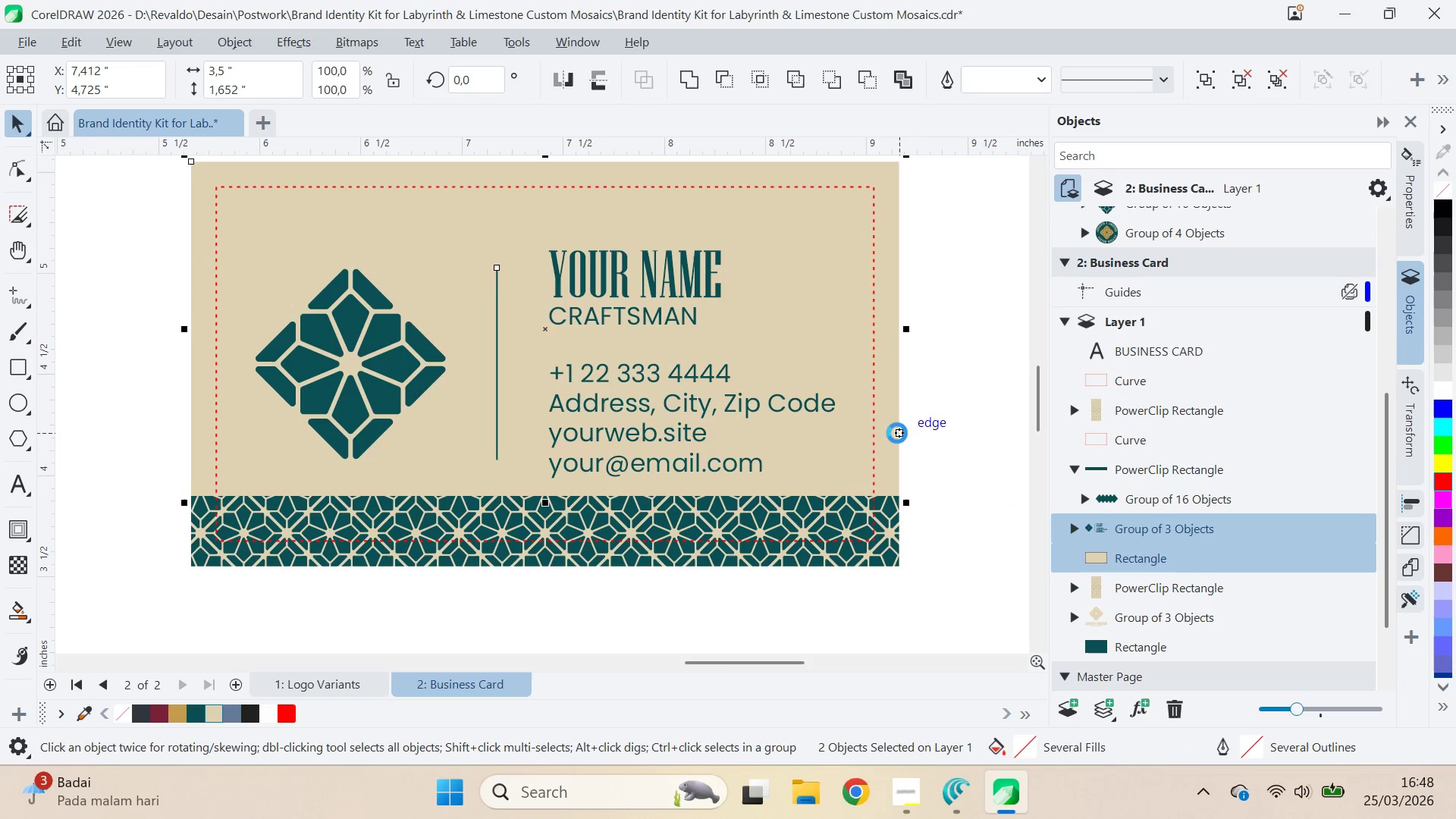 
type(CE)
 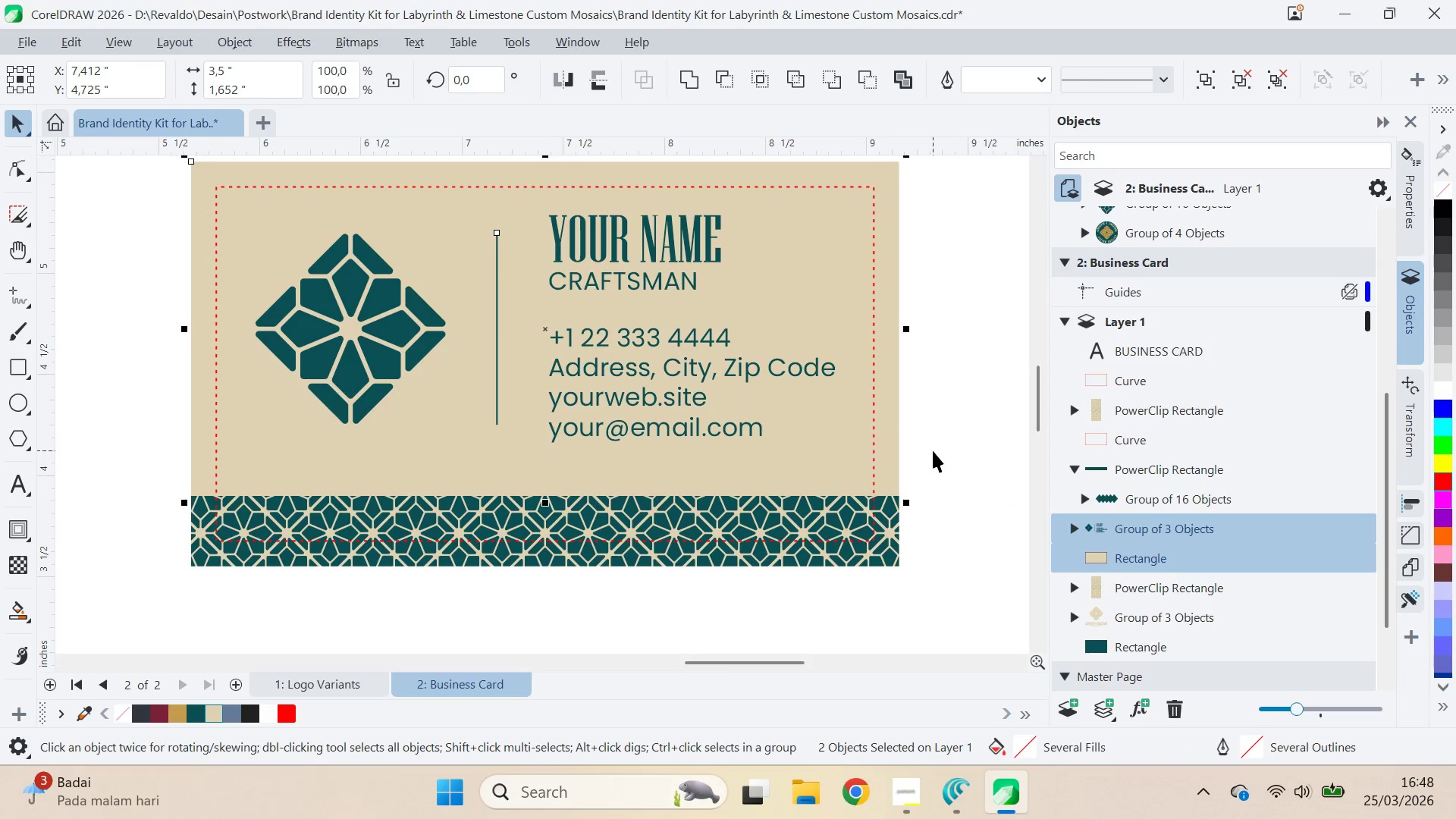 
left_click([933, 450])
 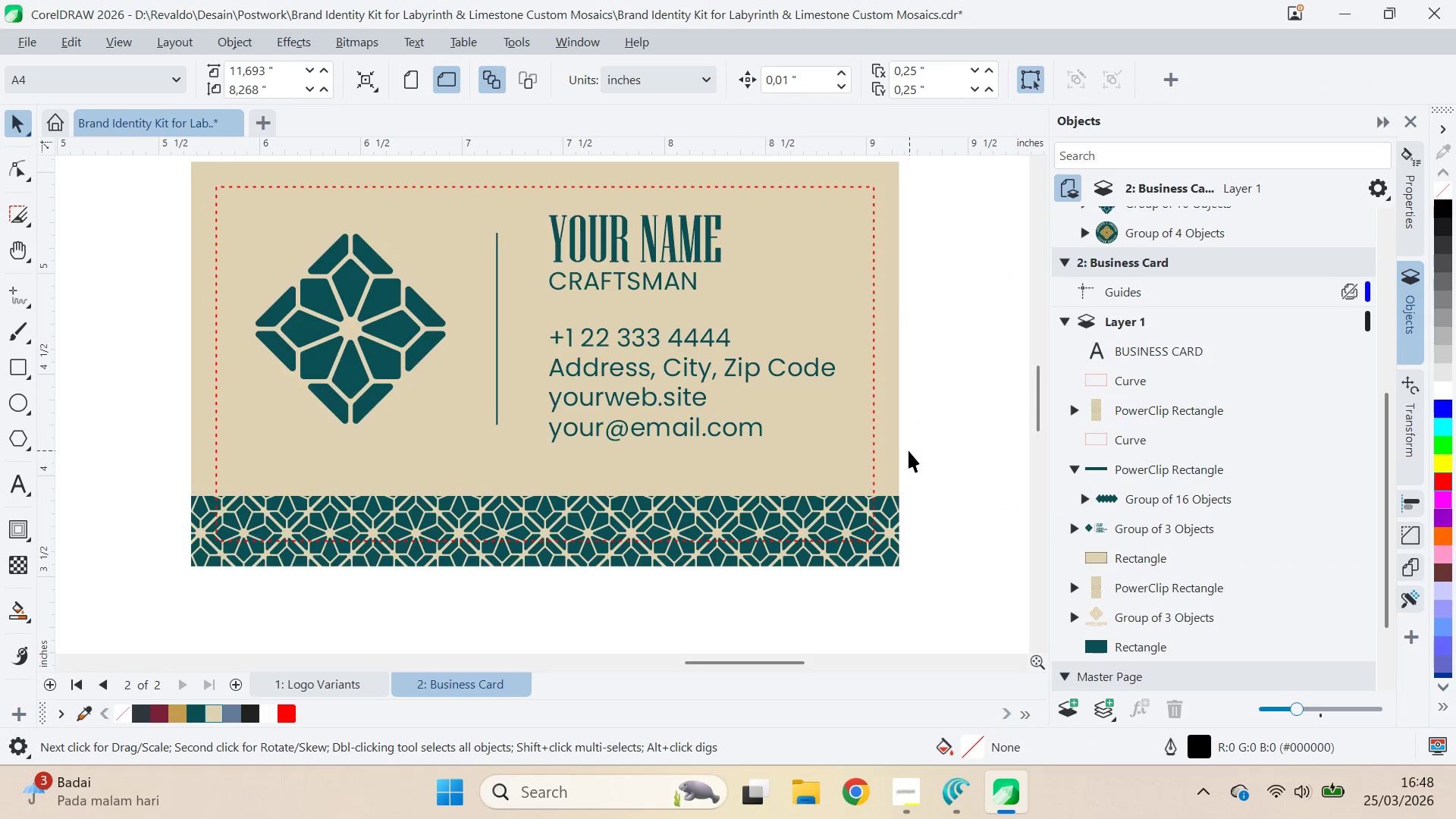 
left_click([764, 436])
 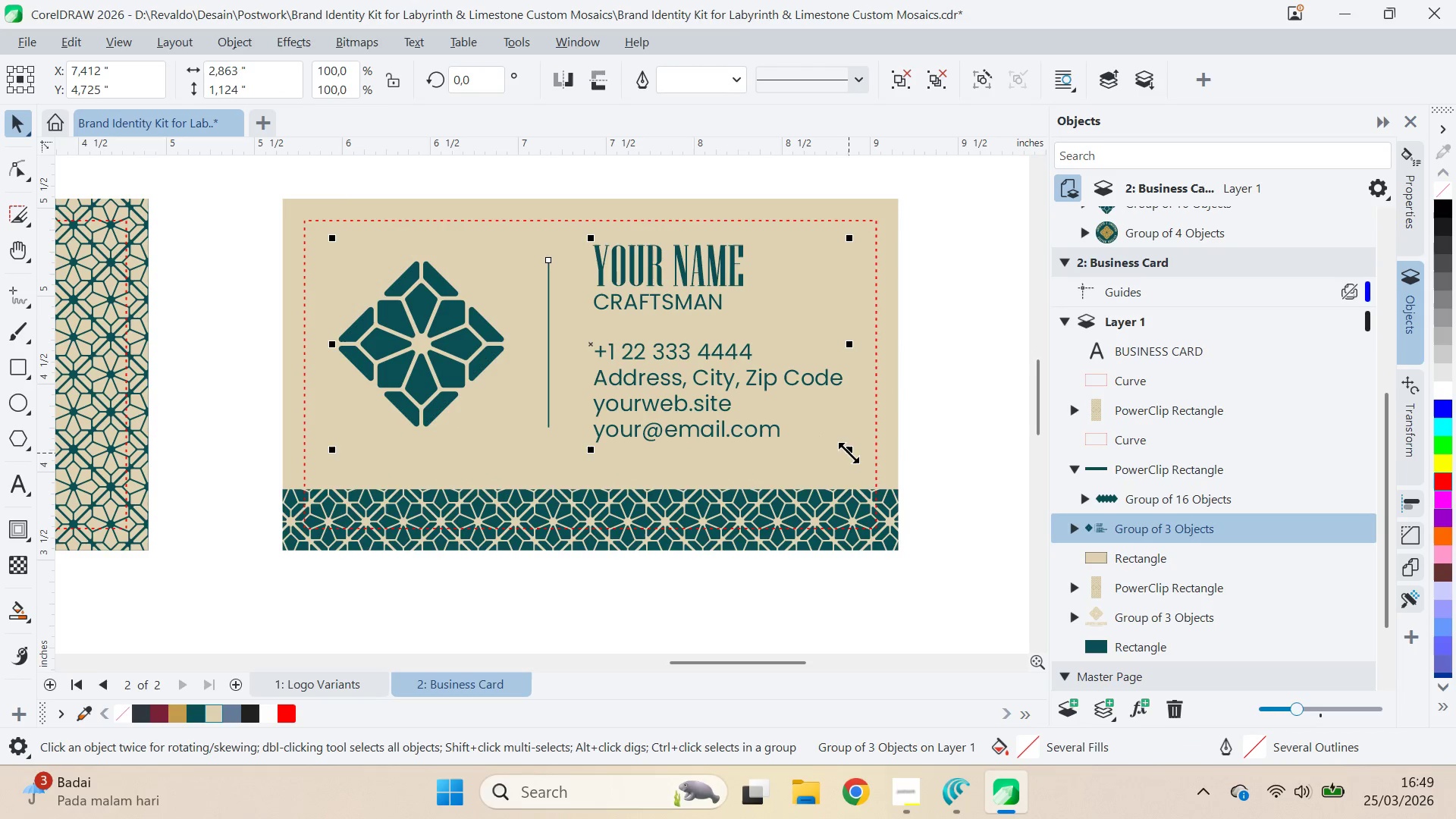 
scroll: coordinate [919, 453], scroll_direction: down, amount: 1.0
 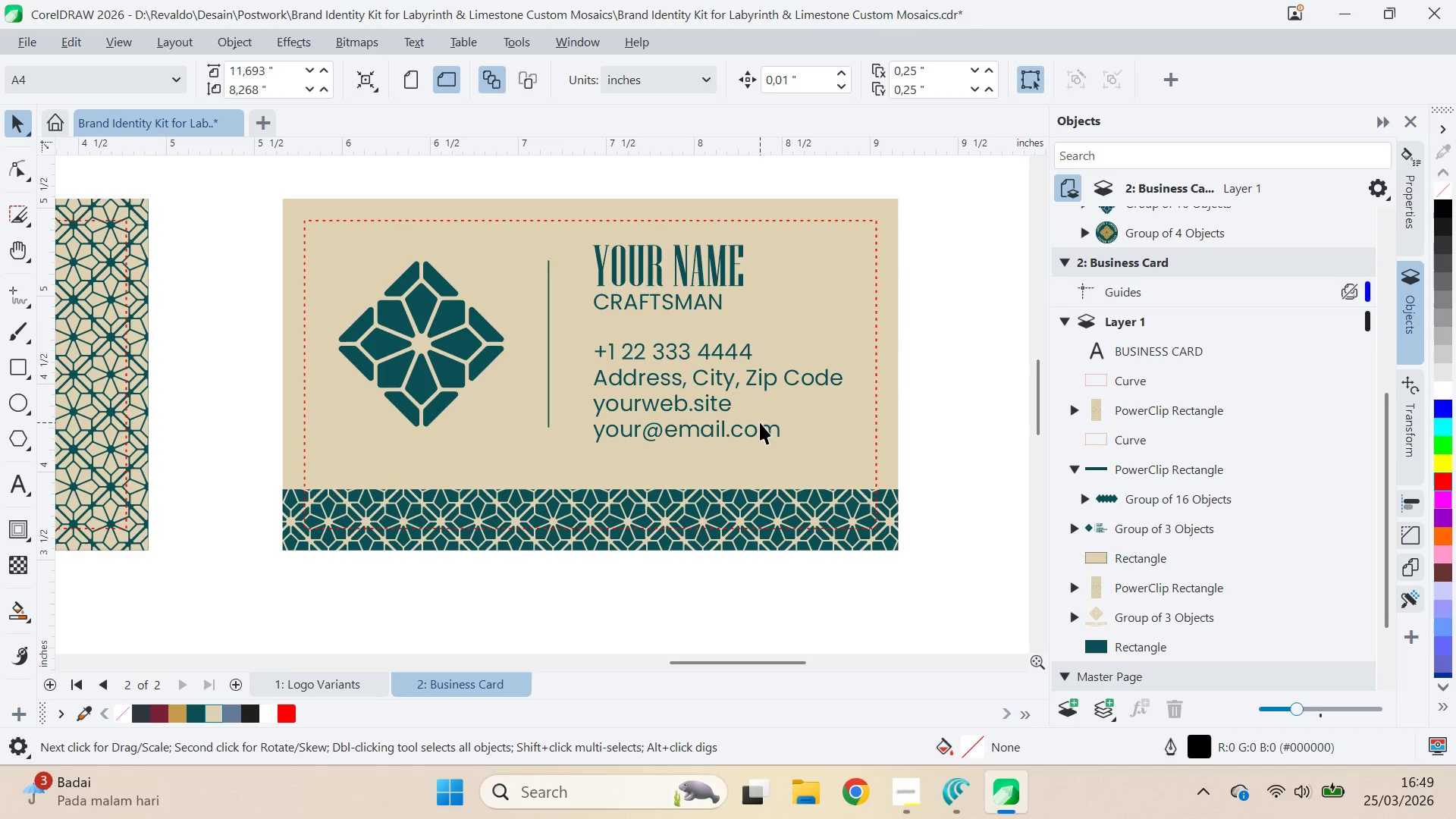 
left_click_drag(start_coordinate=[849, 453], to_coordinate=[869, 470])
 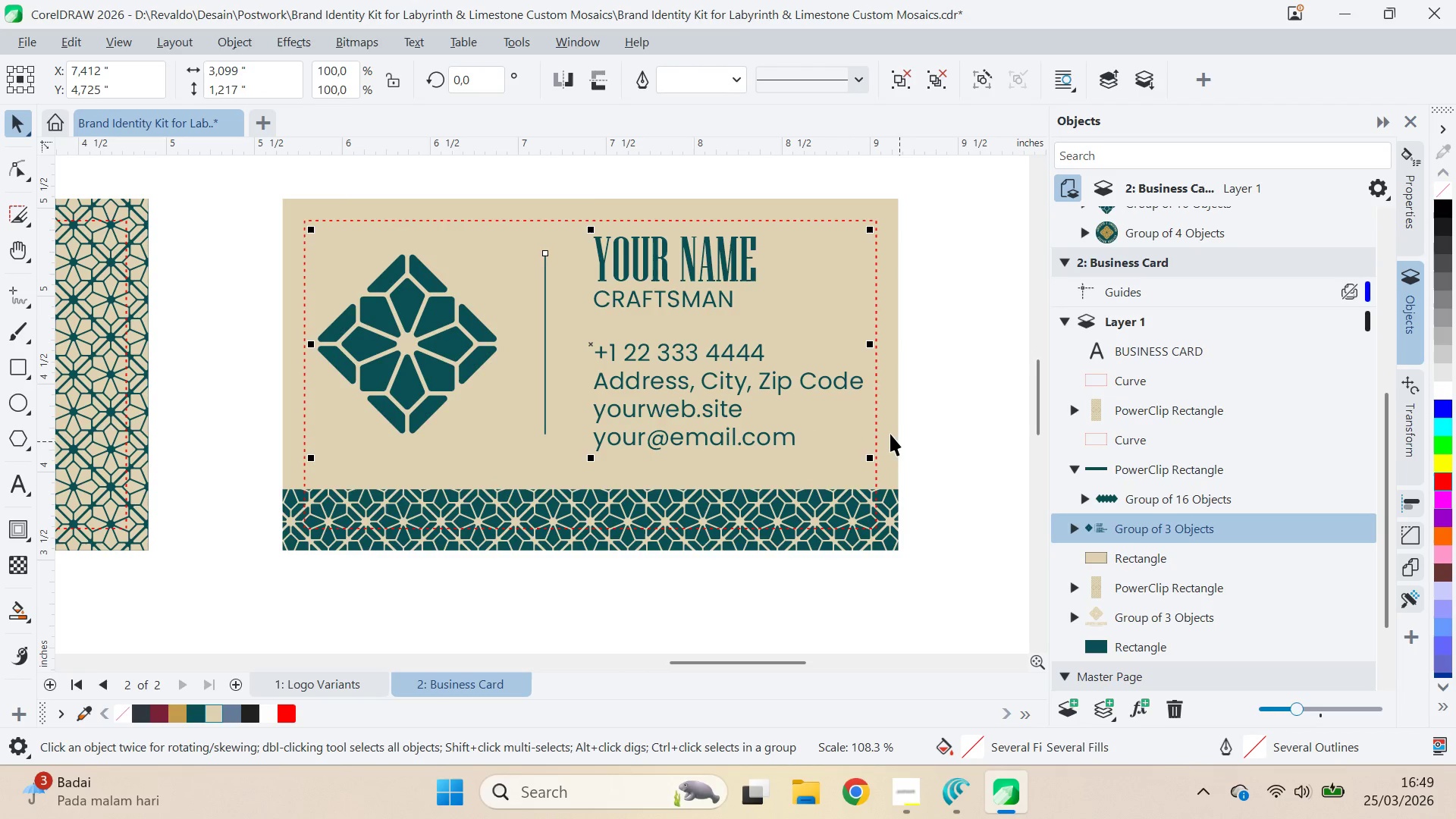 
hold_key(key=ShiftLeft, duration=1.5)
 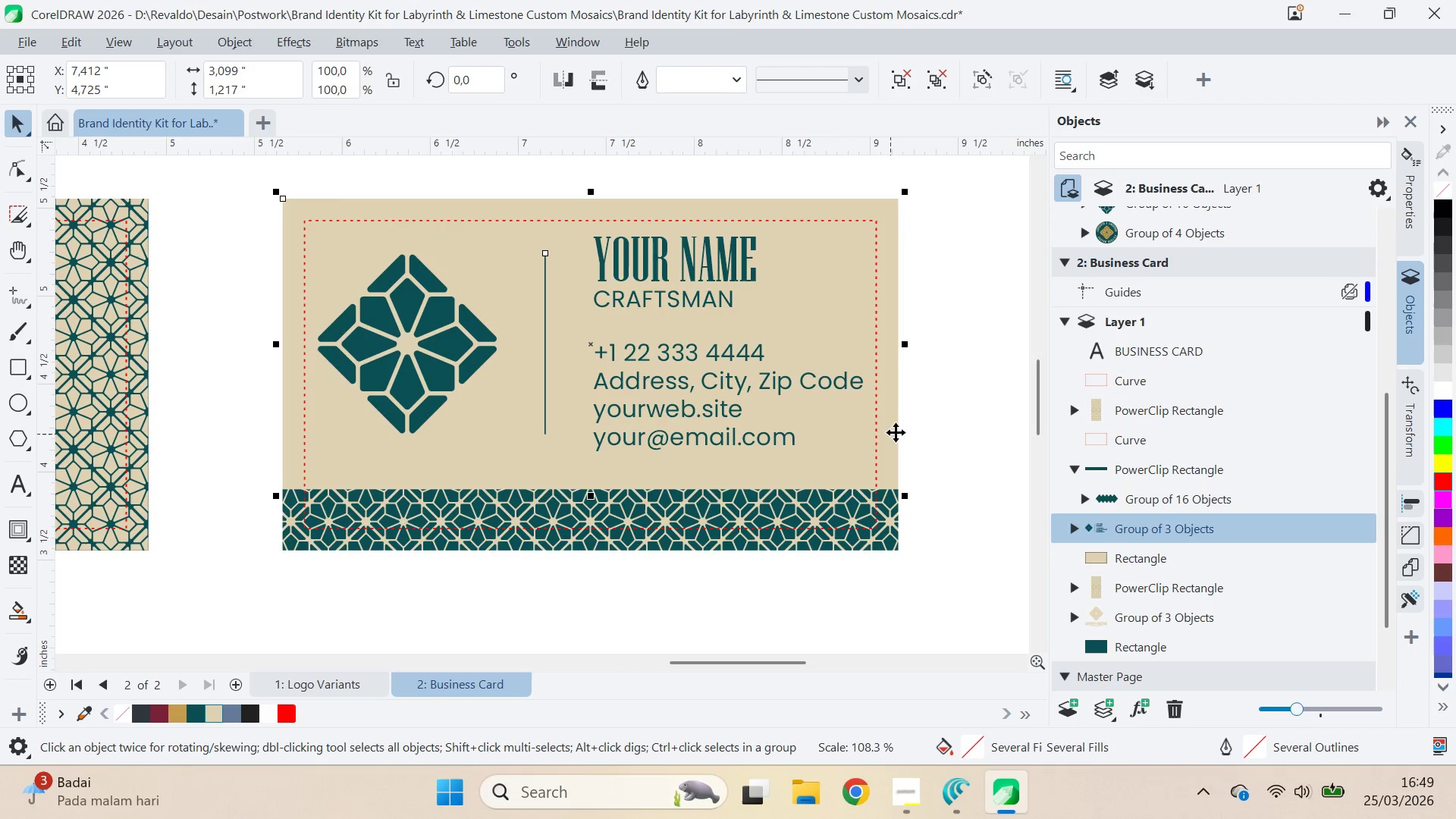 
hold_key(key=ShiftLeft, duration=0.48)
left_click([890, 434])
 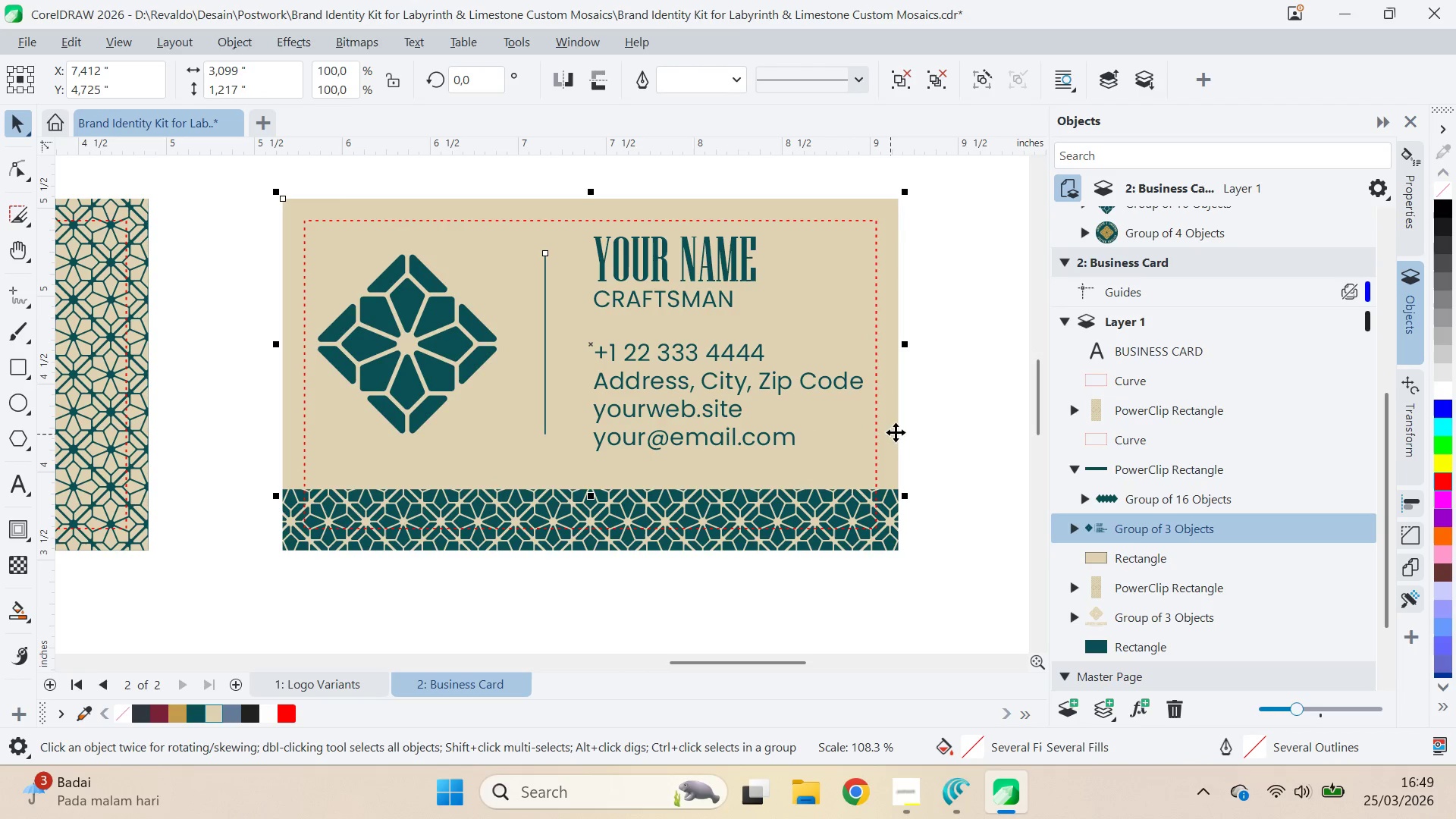 
type(CE)
 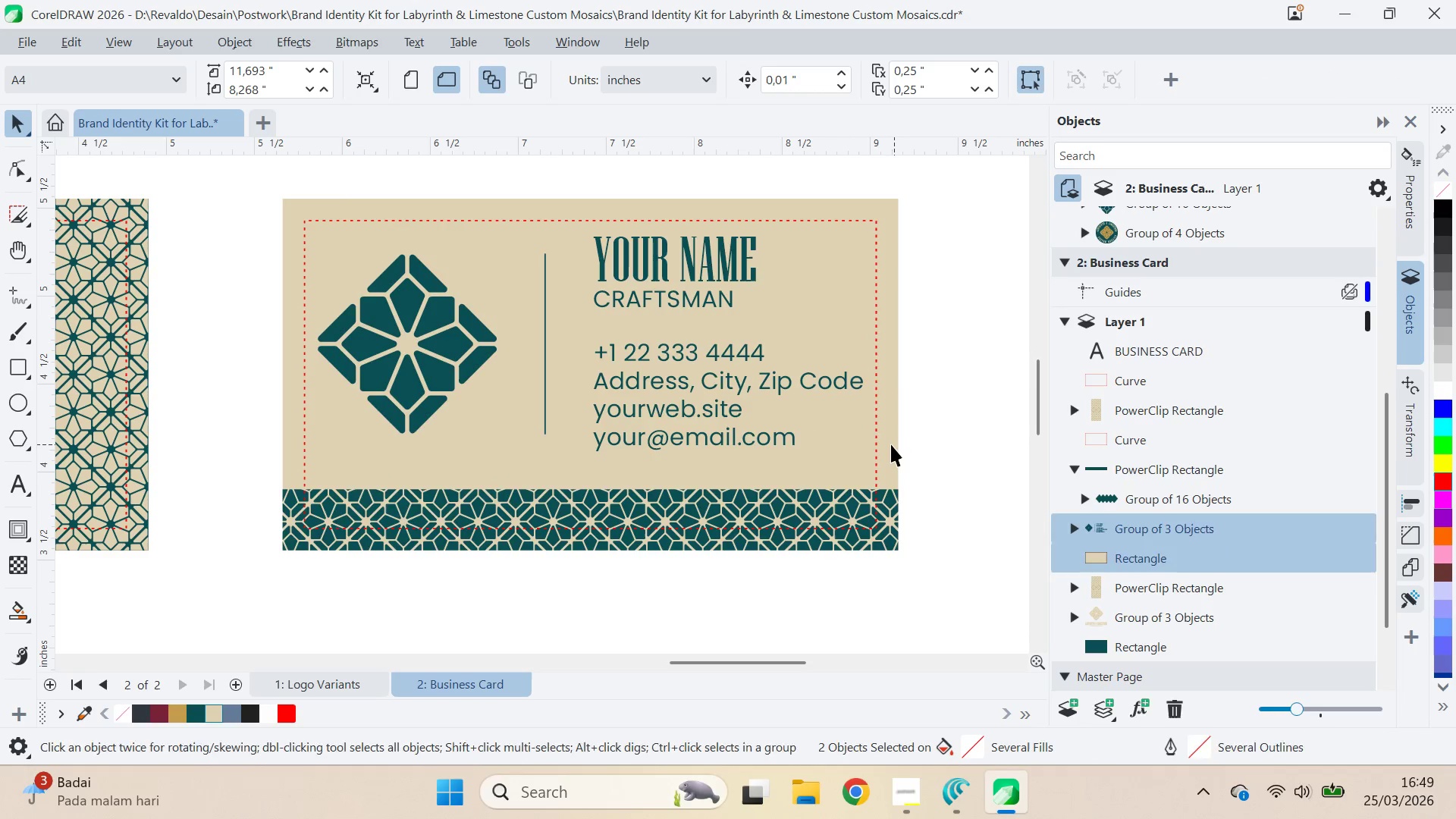 
left_click([891, 445])
 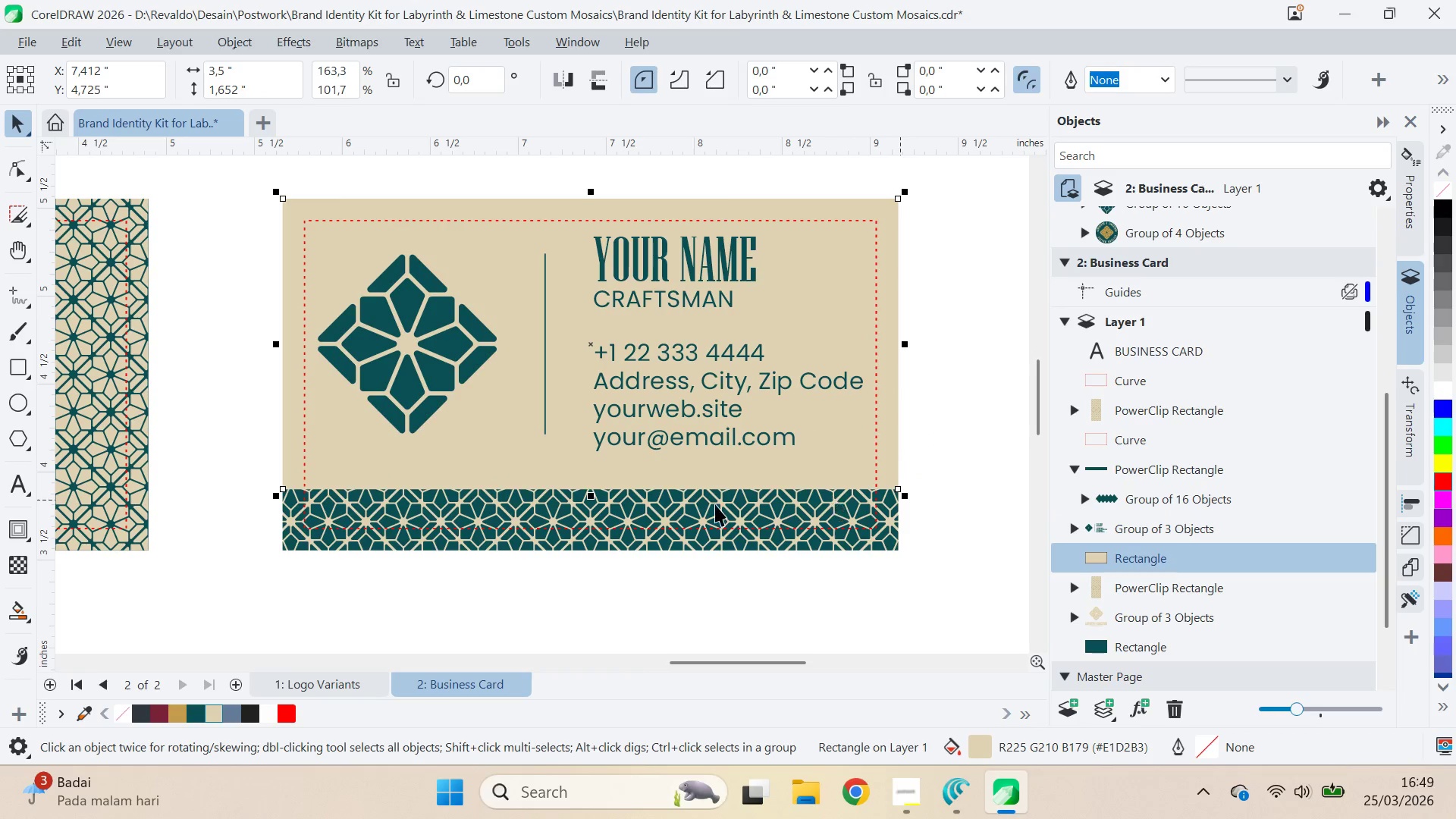 
left_click_drag(start_coordinate=[592, 497], to_coordinate=[595, 556])
 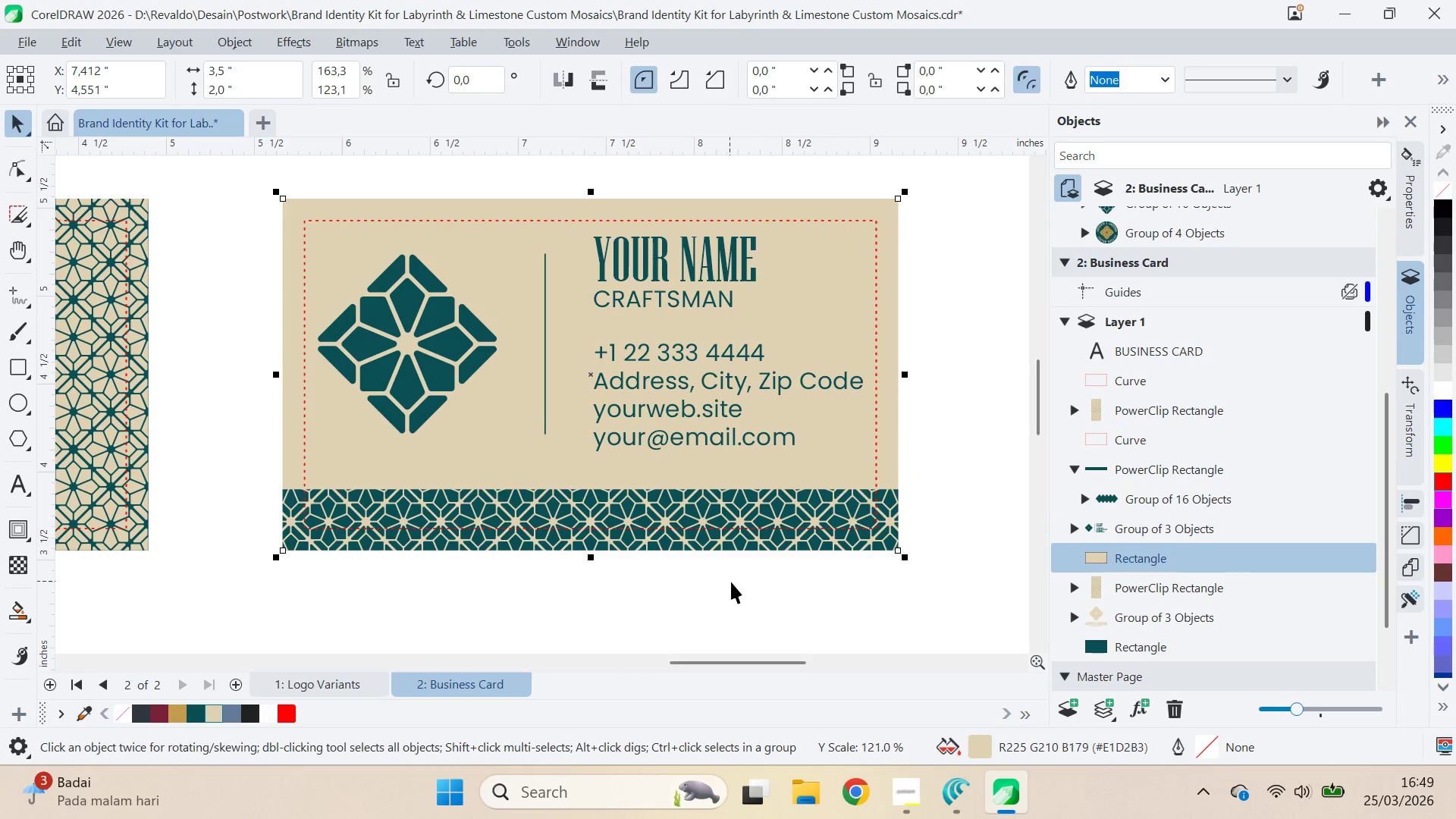 
left_click([731, 582])
 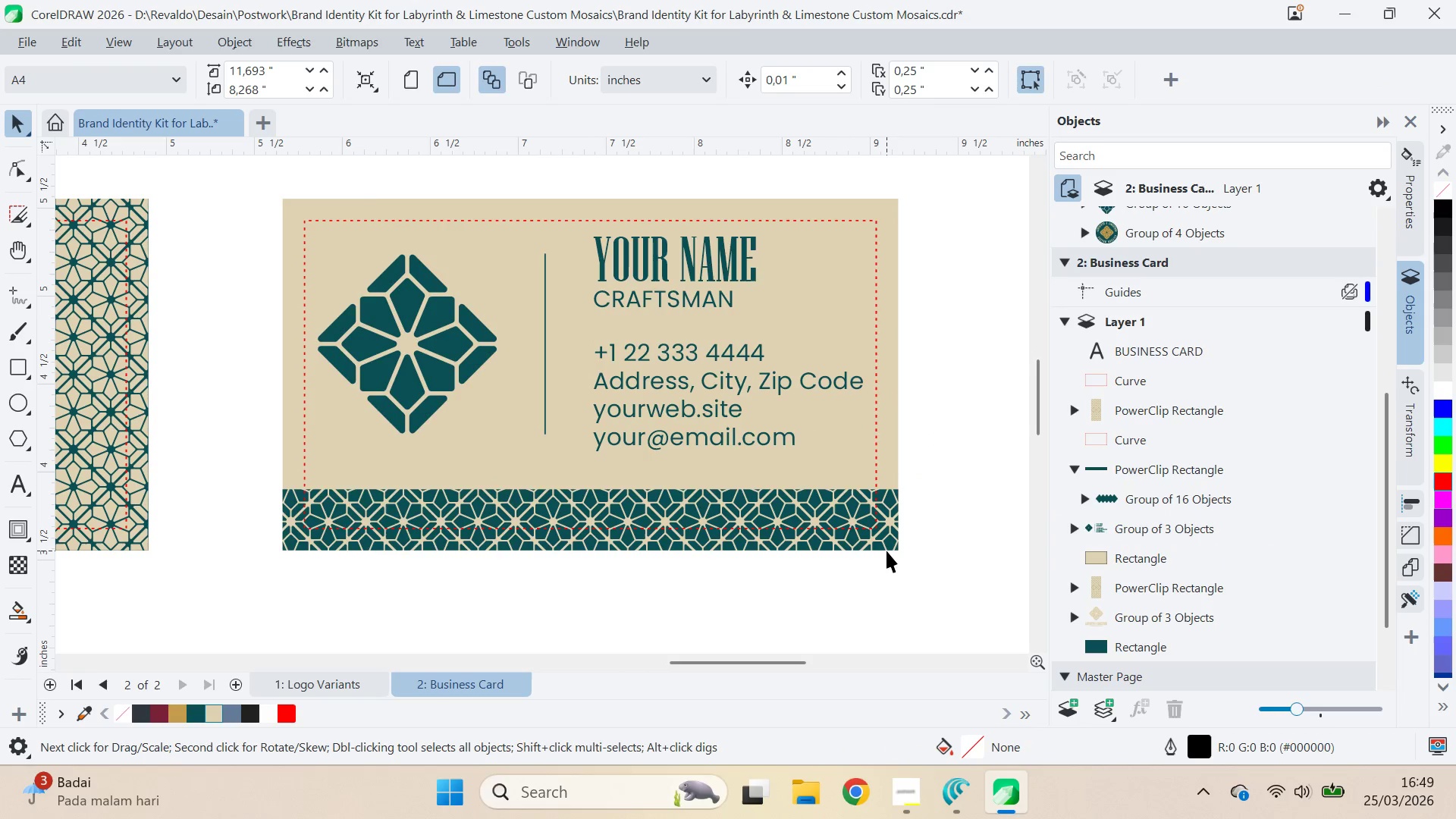 
left_click([886, 550])
 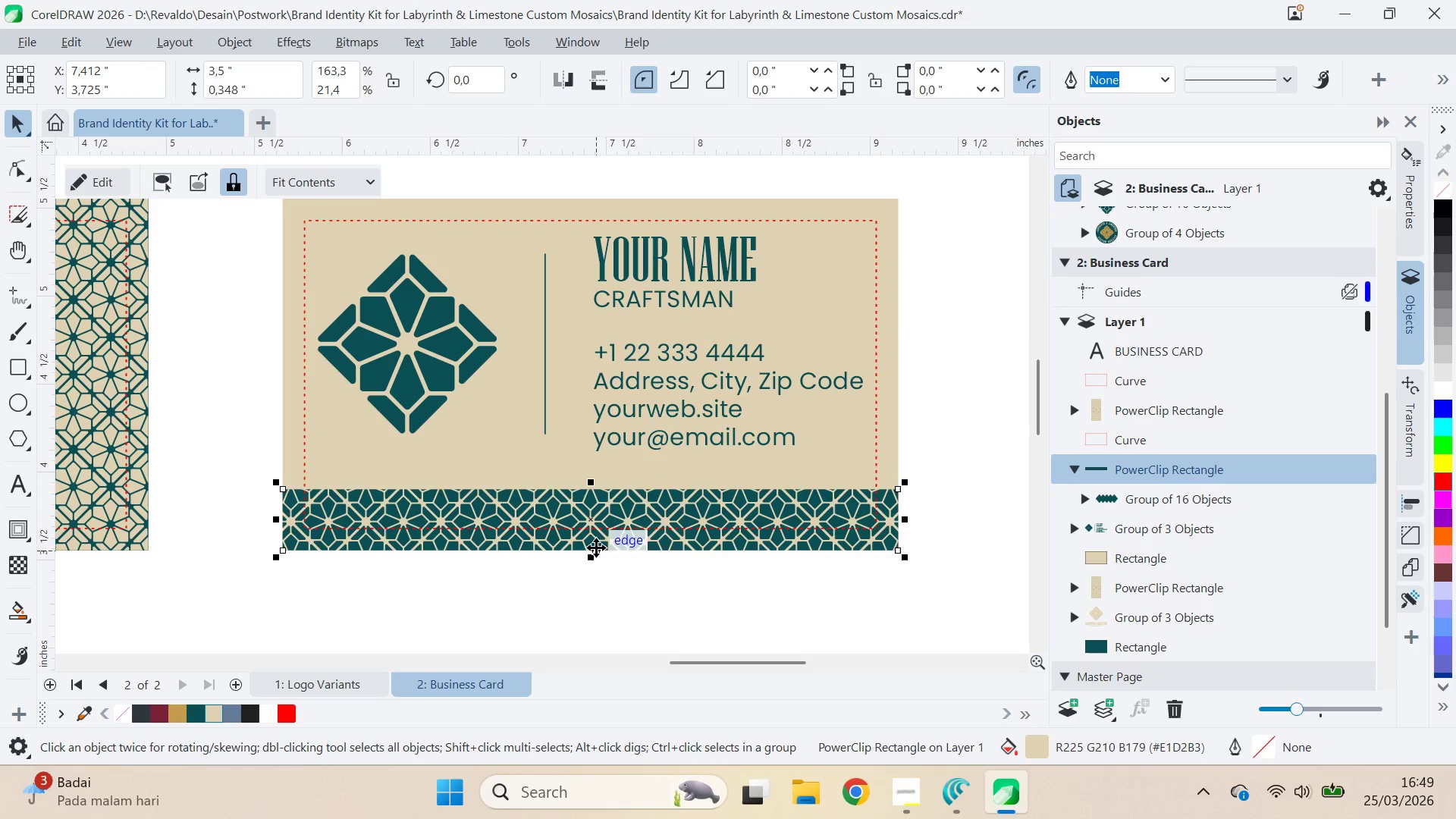 
left_click_drag(start_coordinate=[592, 549], to_coordinate=[579, 293])
 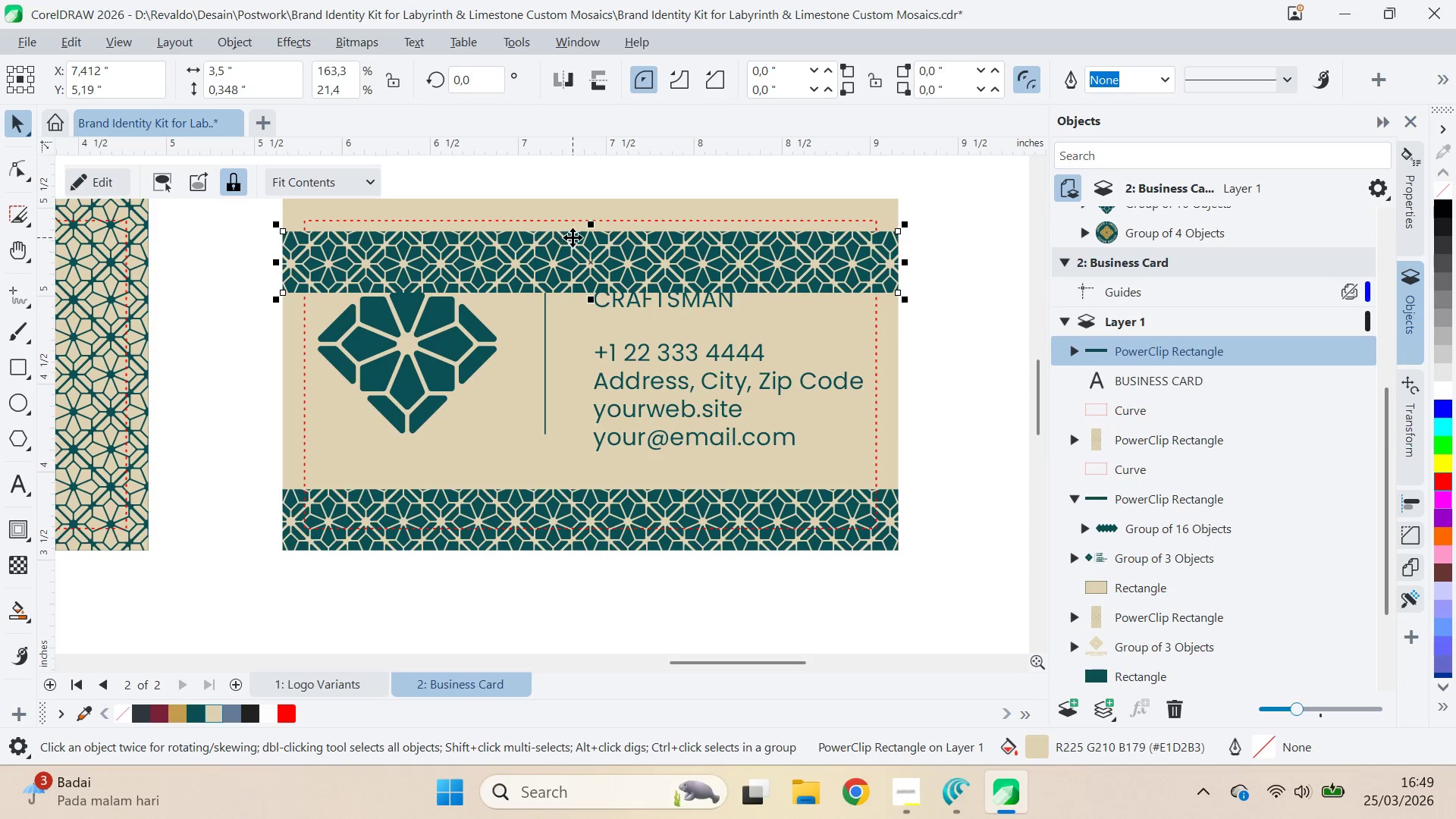 
hold_key(key=ShiftLeft, duration=1.16)
 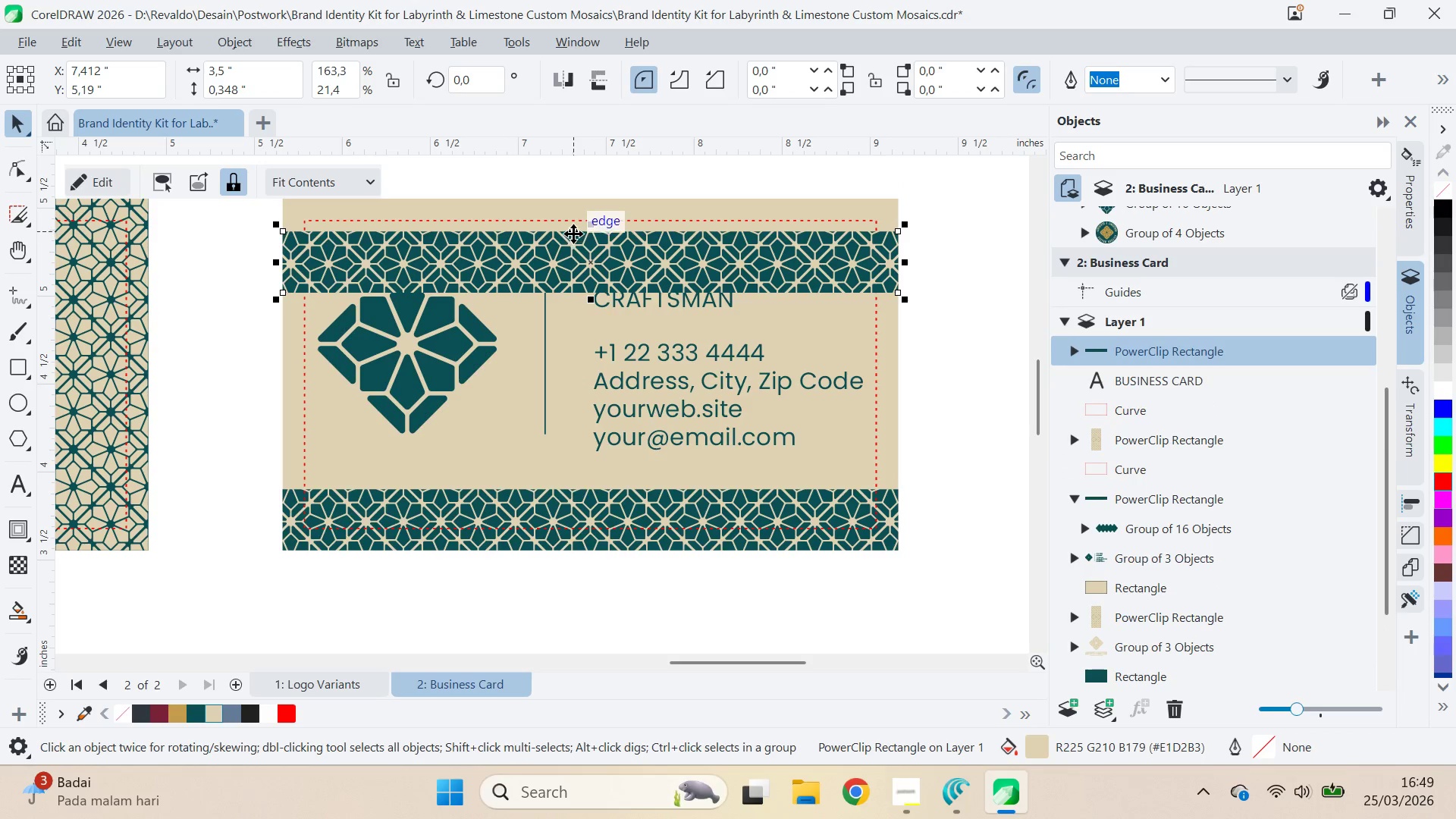 
left_click_drag(start_coordinate=[573, 234], to_coordinate=[582, 199])
 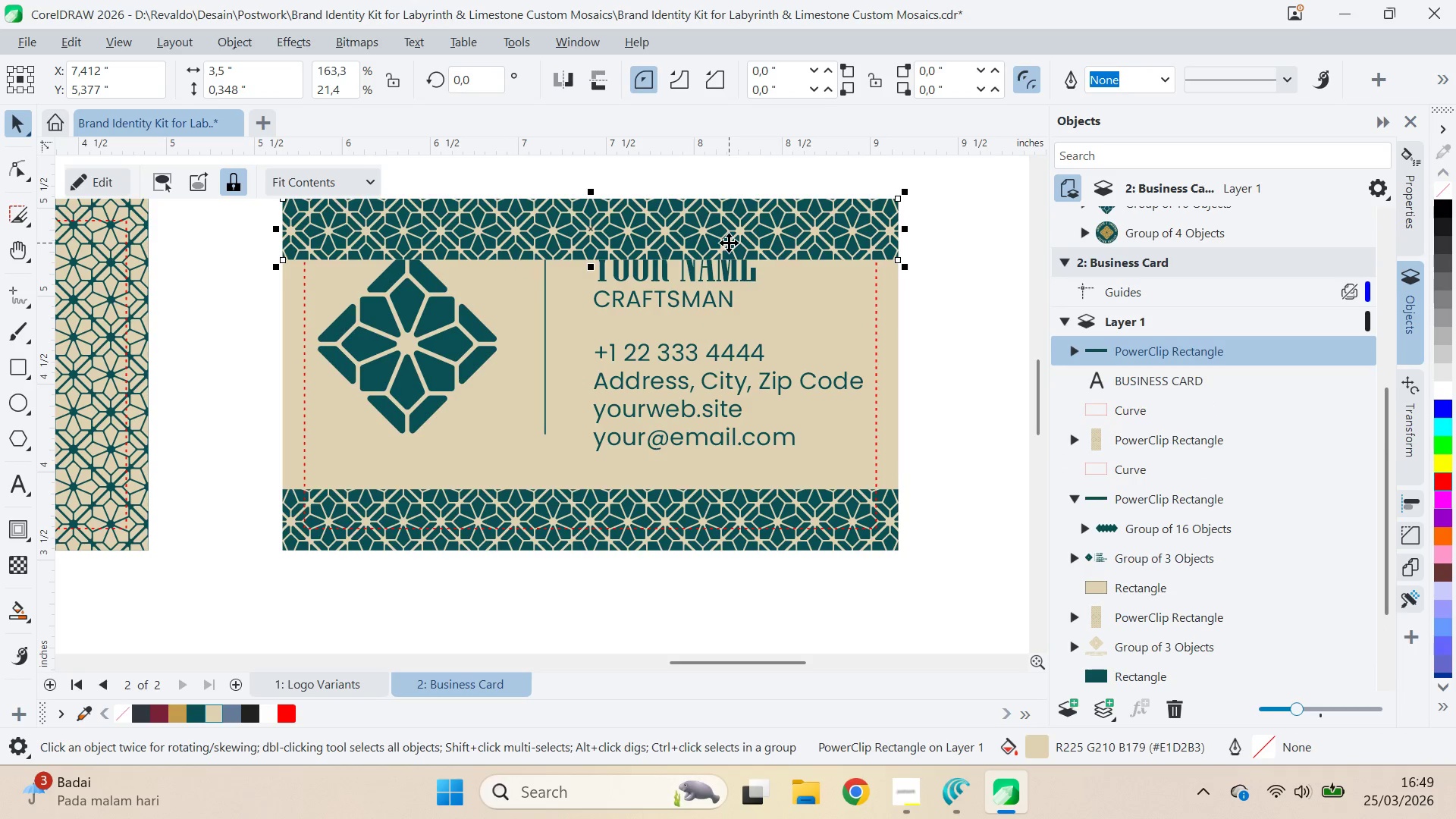 
hold_key(key=ShiftLeft, duration=0.84)
 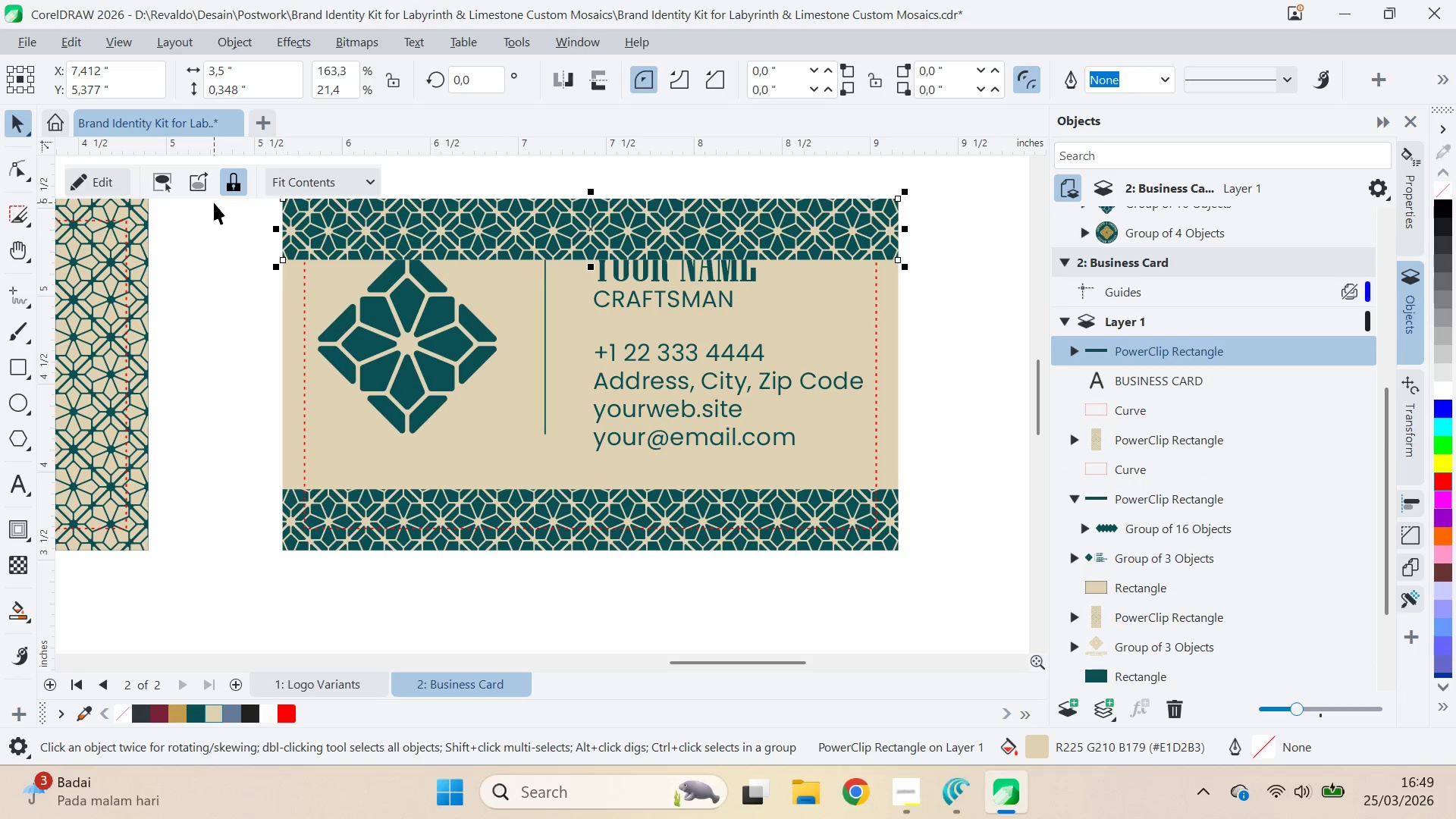 
left_click([201, 185])
 